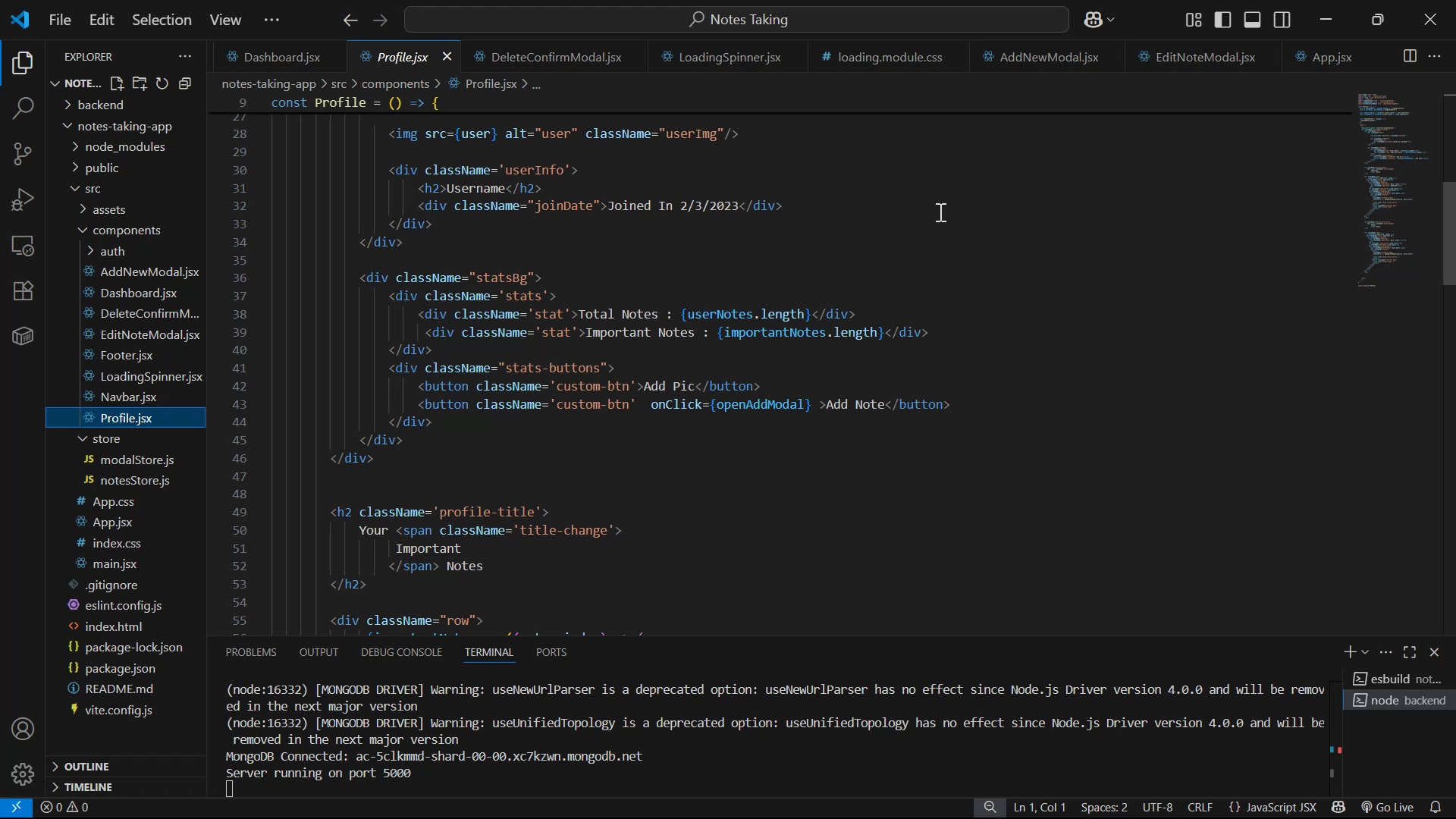 
scroll: coordinate [1034, 265], scroll_direction: down, amount: 7.0
 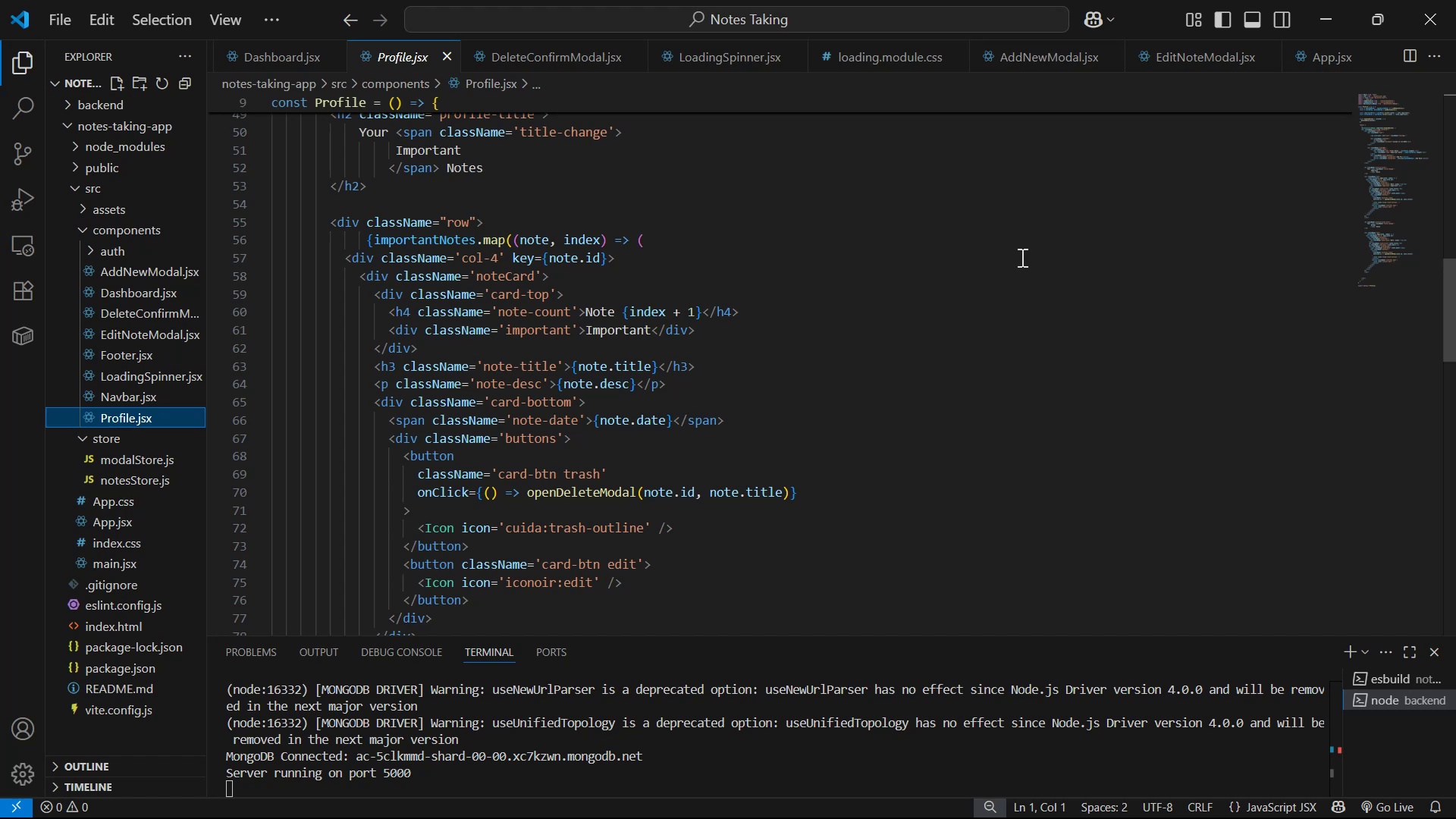 
wait(13.19)
 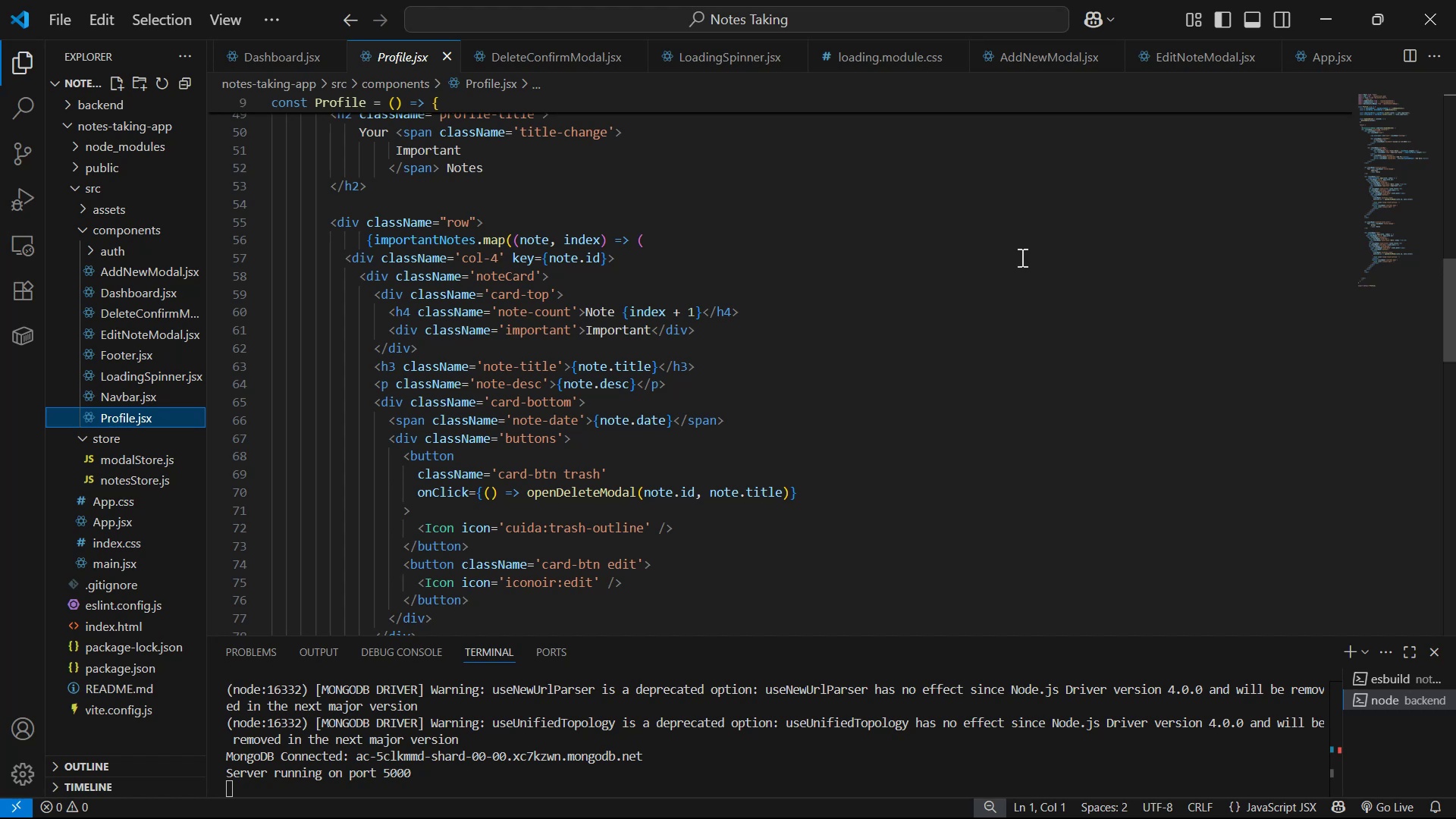 
scroll: coordinate [1097, 331], scroll_direction: none, amount: 0.0
 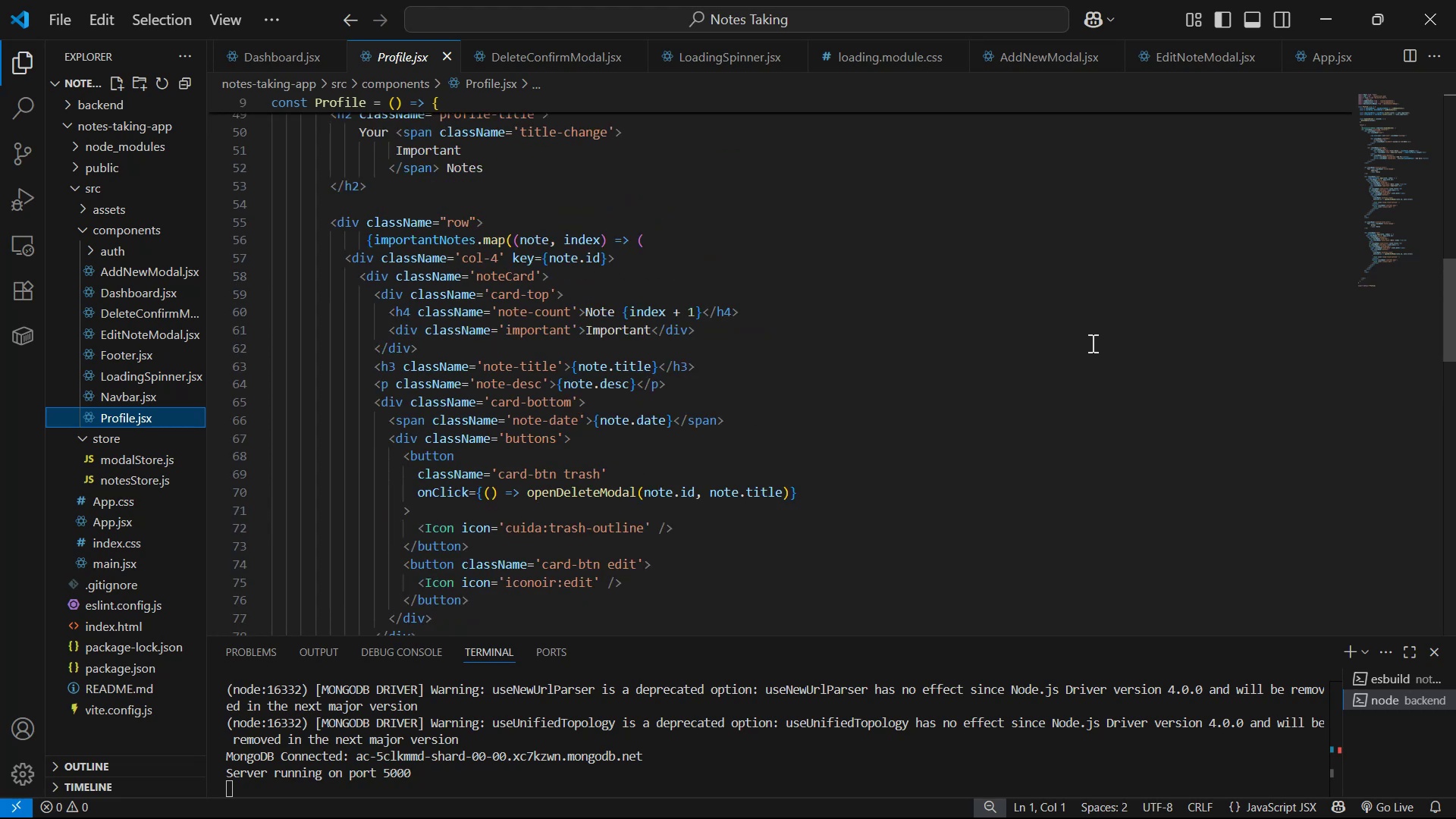 
scroll: coordinate [1098, 336], scroll_direction: down, amount: 1.0
 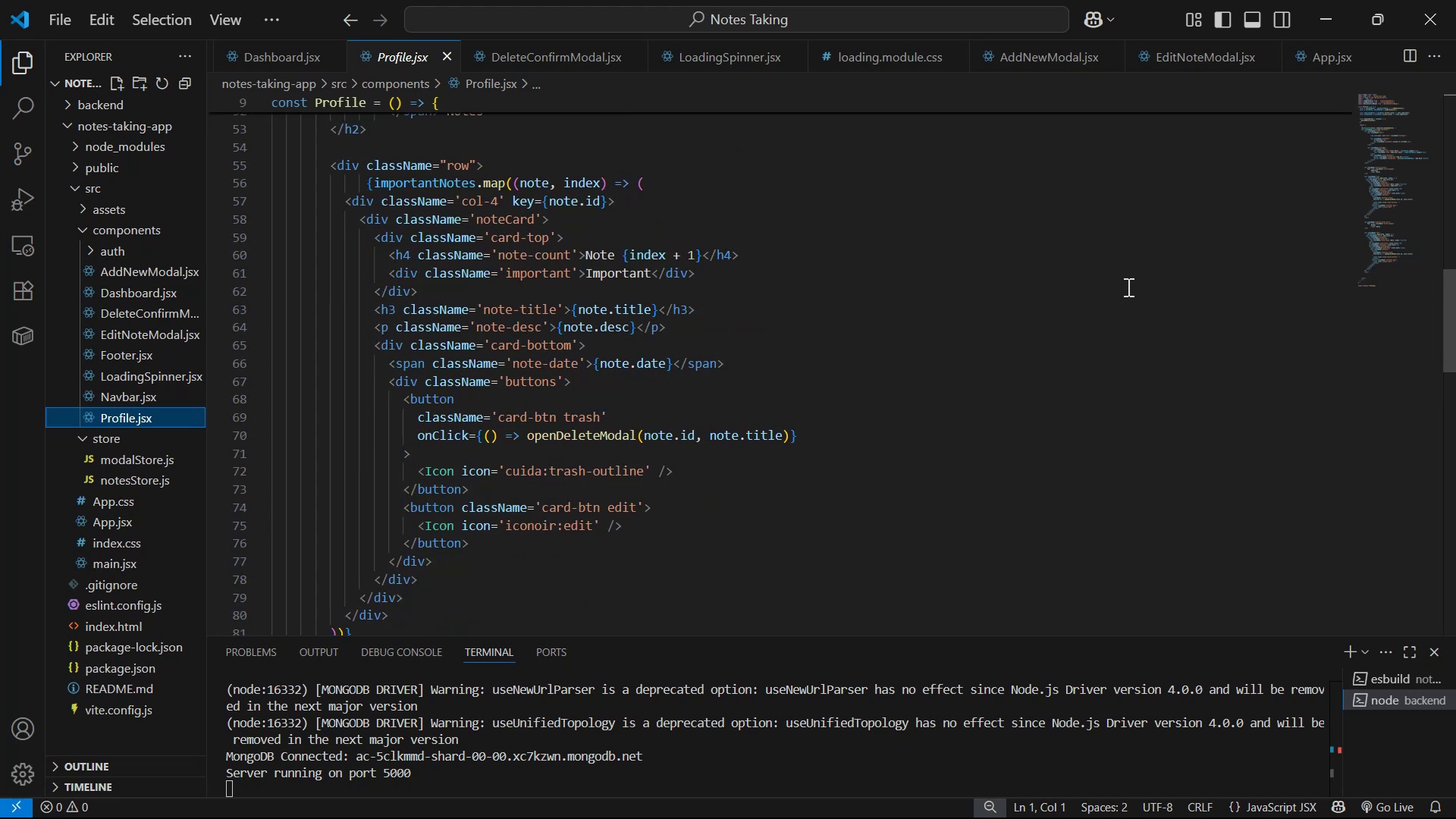 
scroll: coordinate [1148, 294], scroll_direction: up, amount: 11.0
 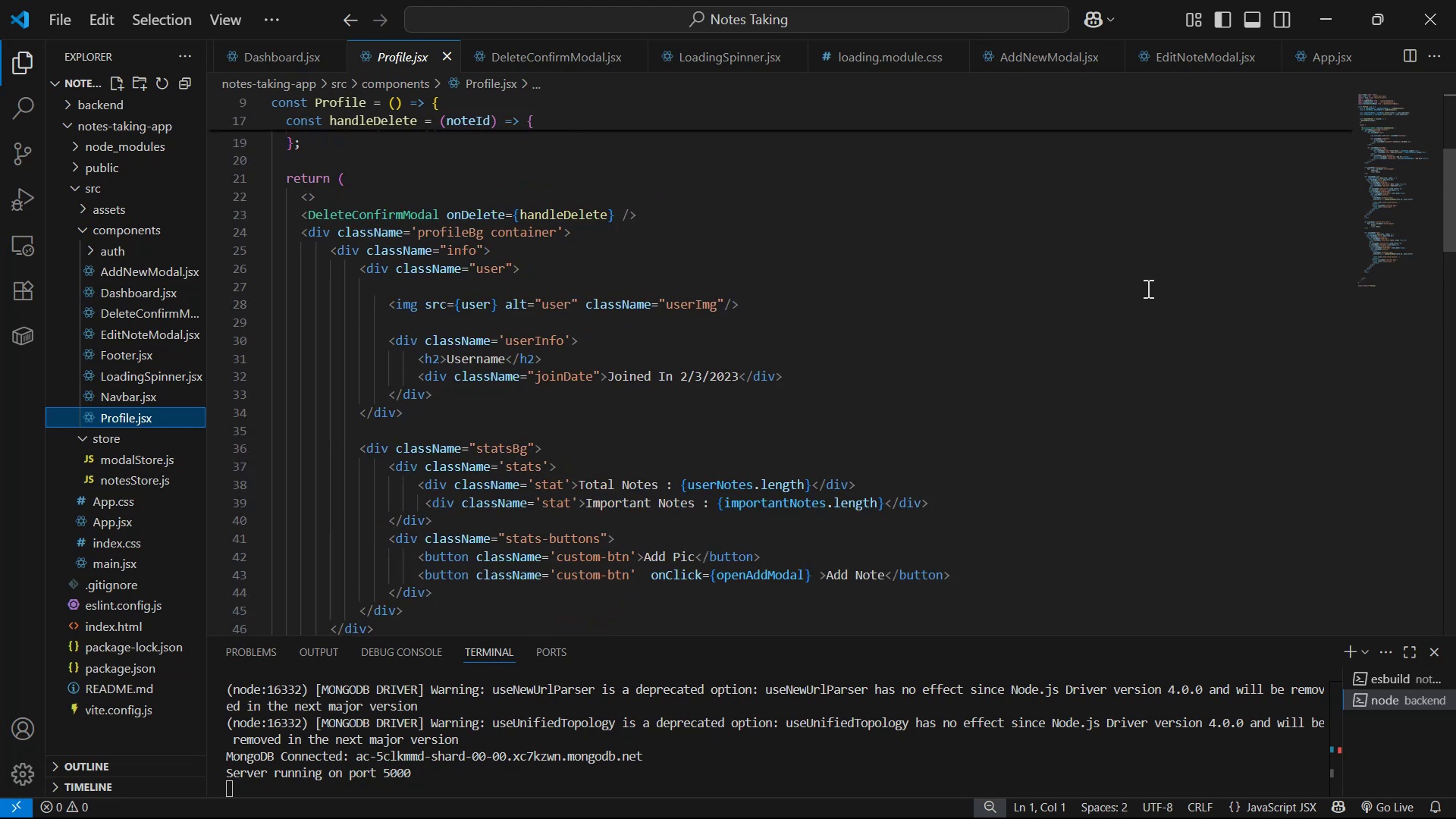 
wait(6.16)
 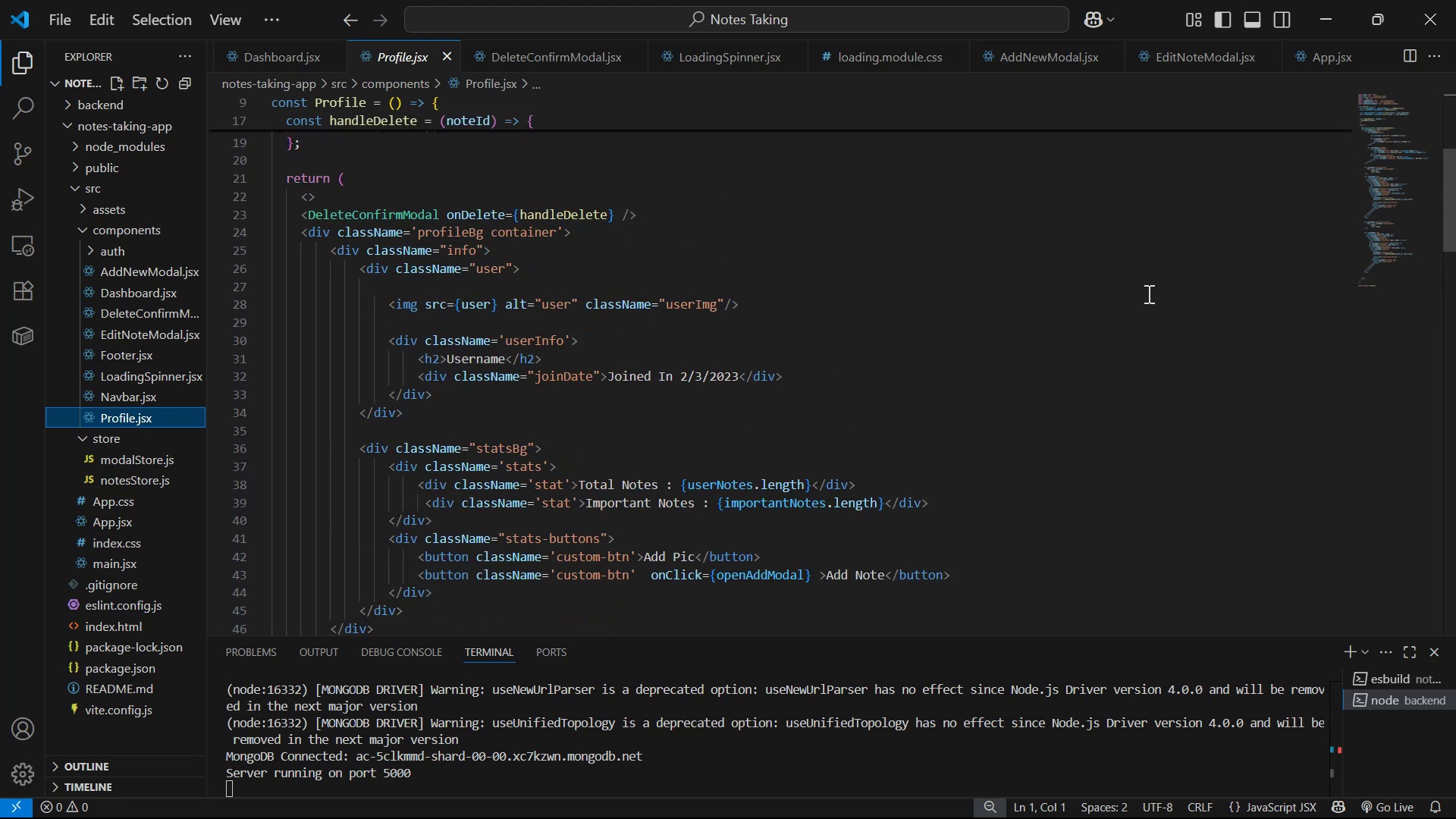 
scroll: coordinate [1134, 279], scroll_direction: up, amount: 7.0
 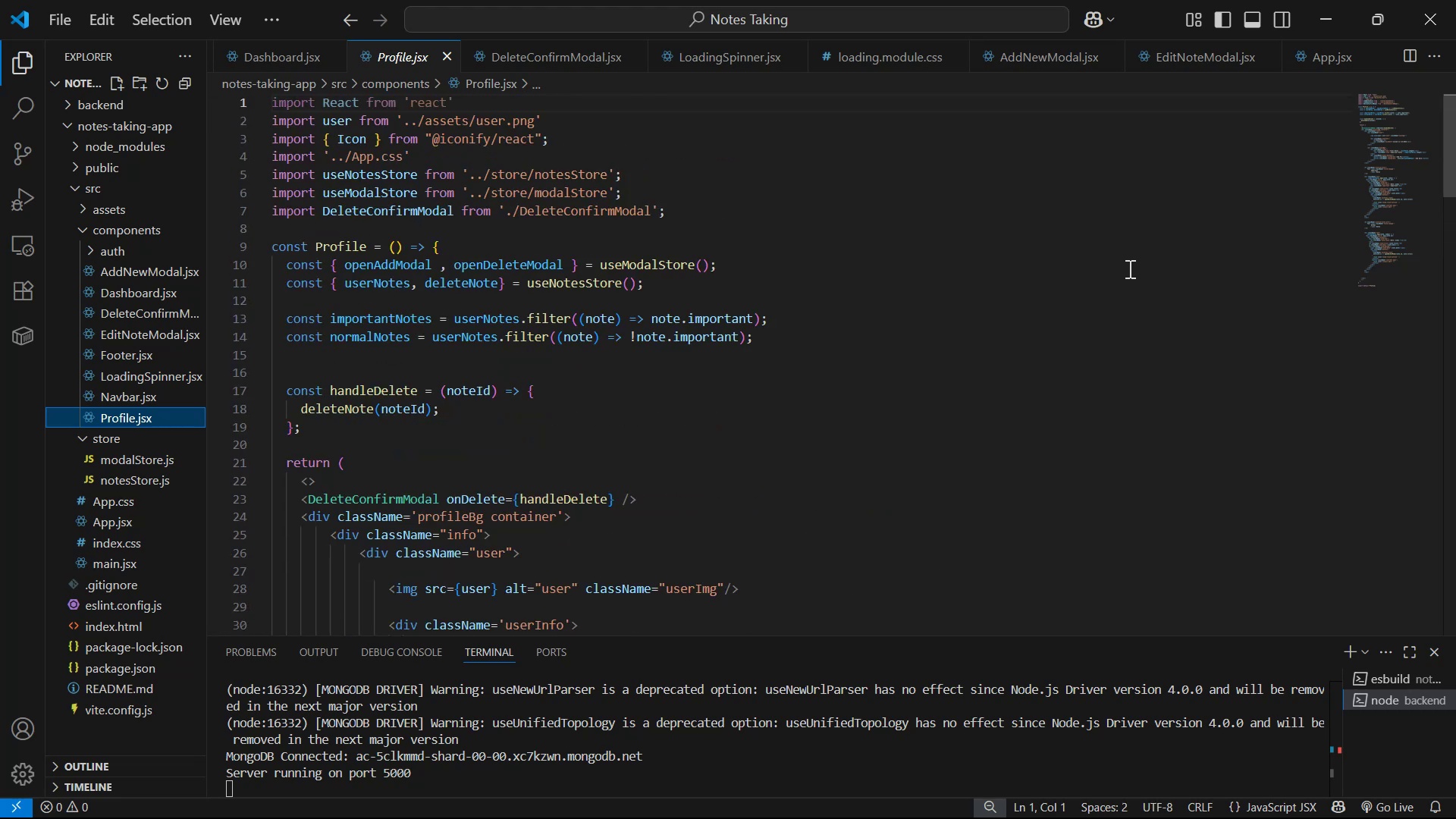 
wait(8.3)
 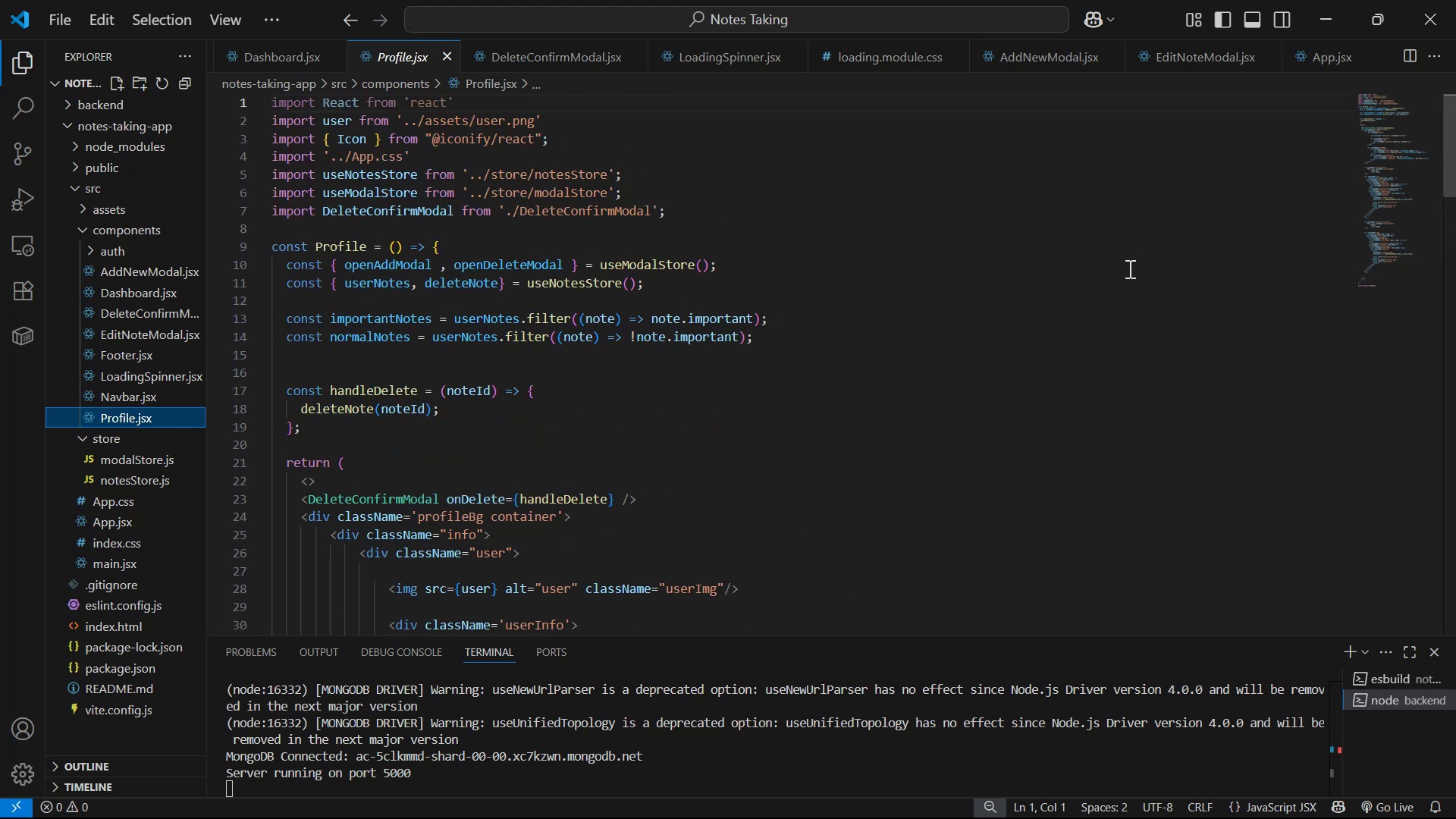 
scroll: coordinate [1065, 328], scroll_direction: down, amount: 5.0
 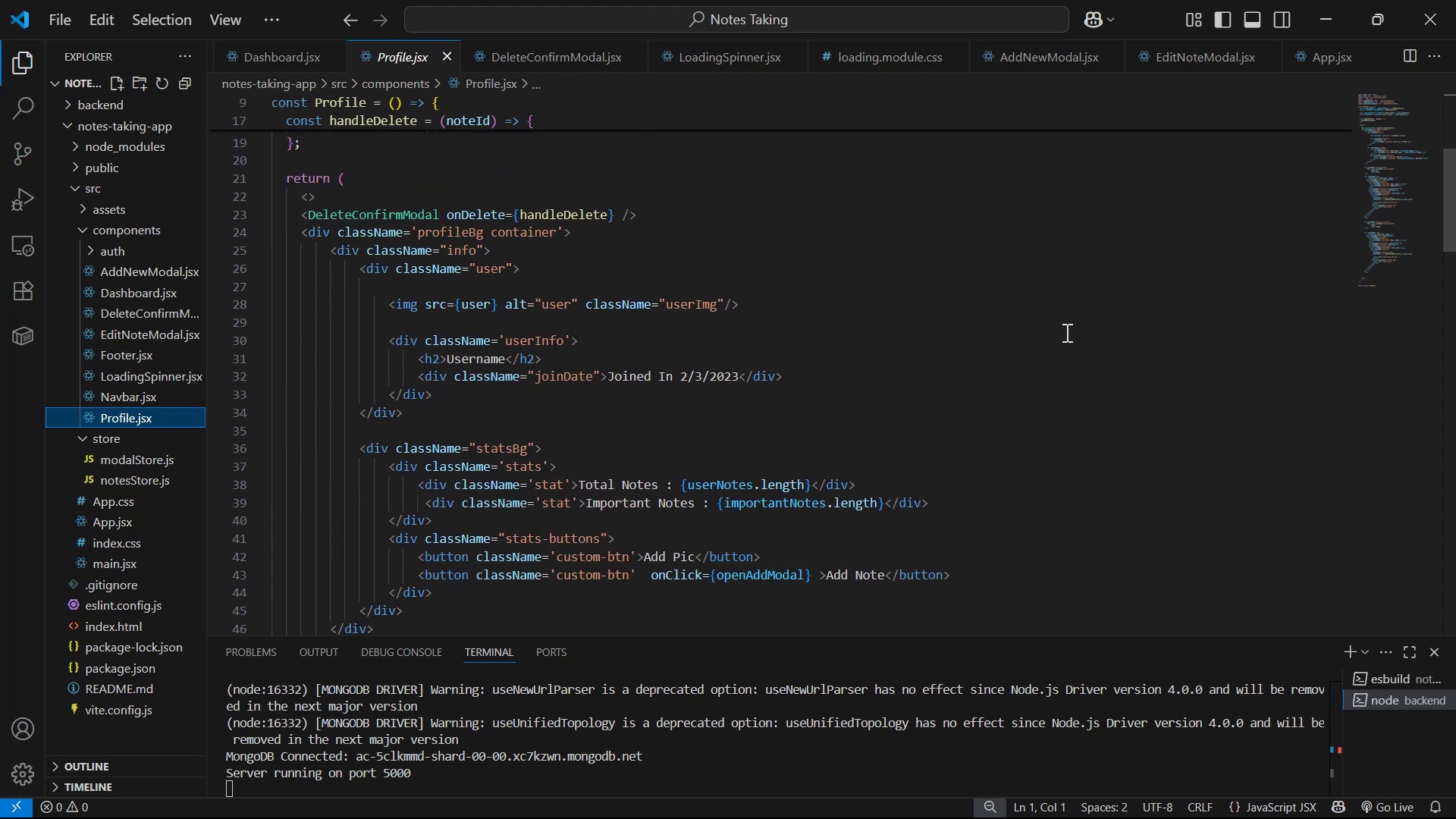 
wait(8.58)
 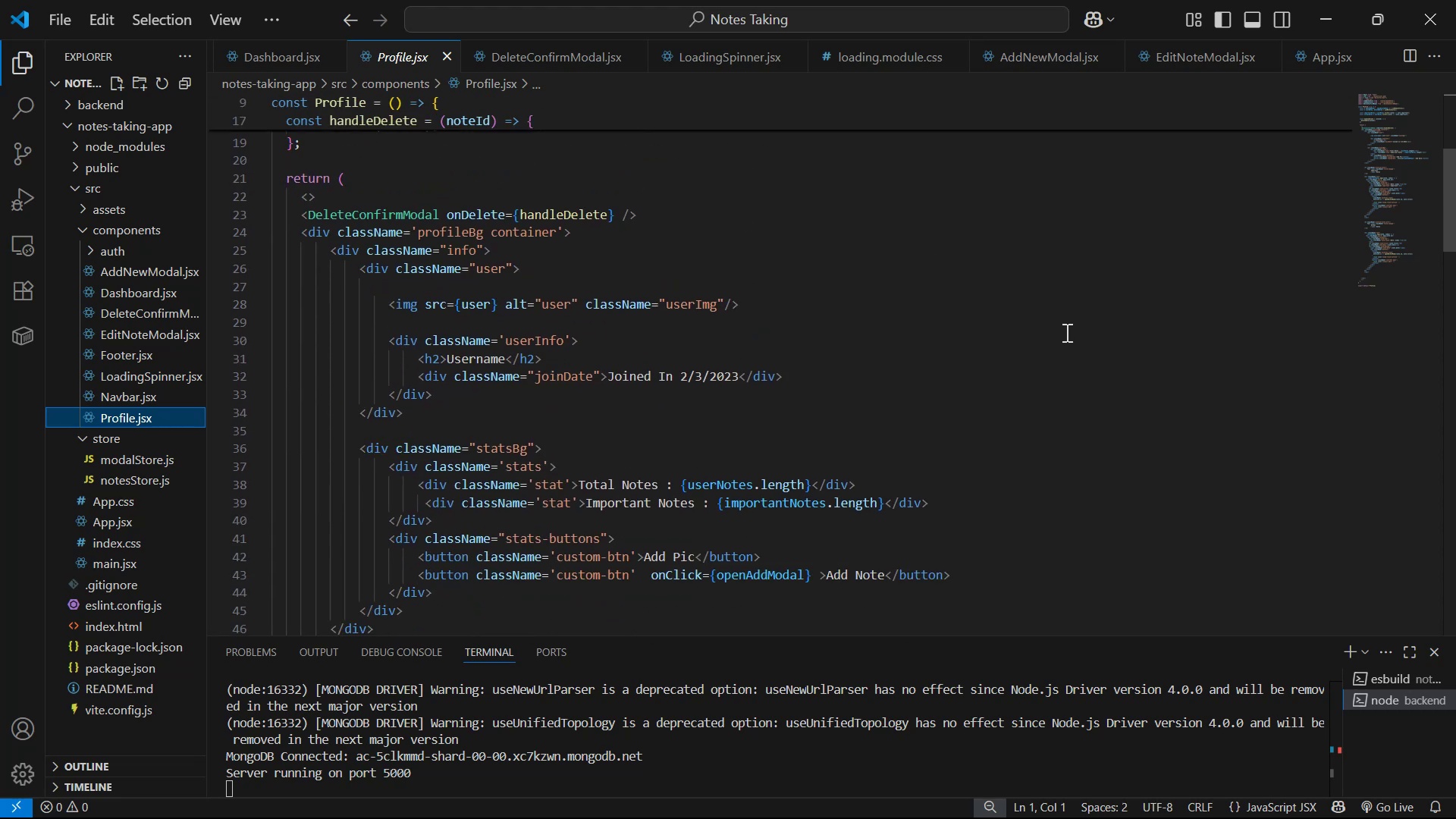 
scroll: coordinate [987, 400], scroll_direction: down, amount: 8.0
 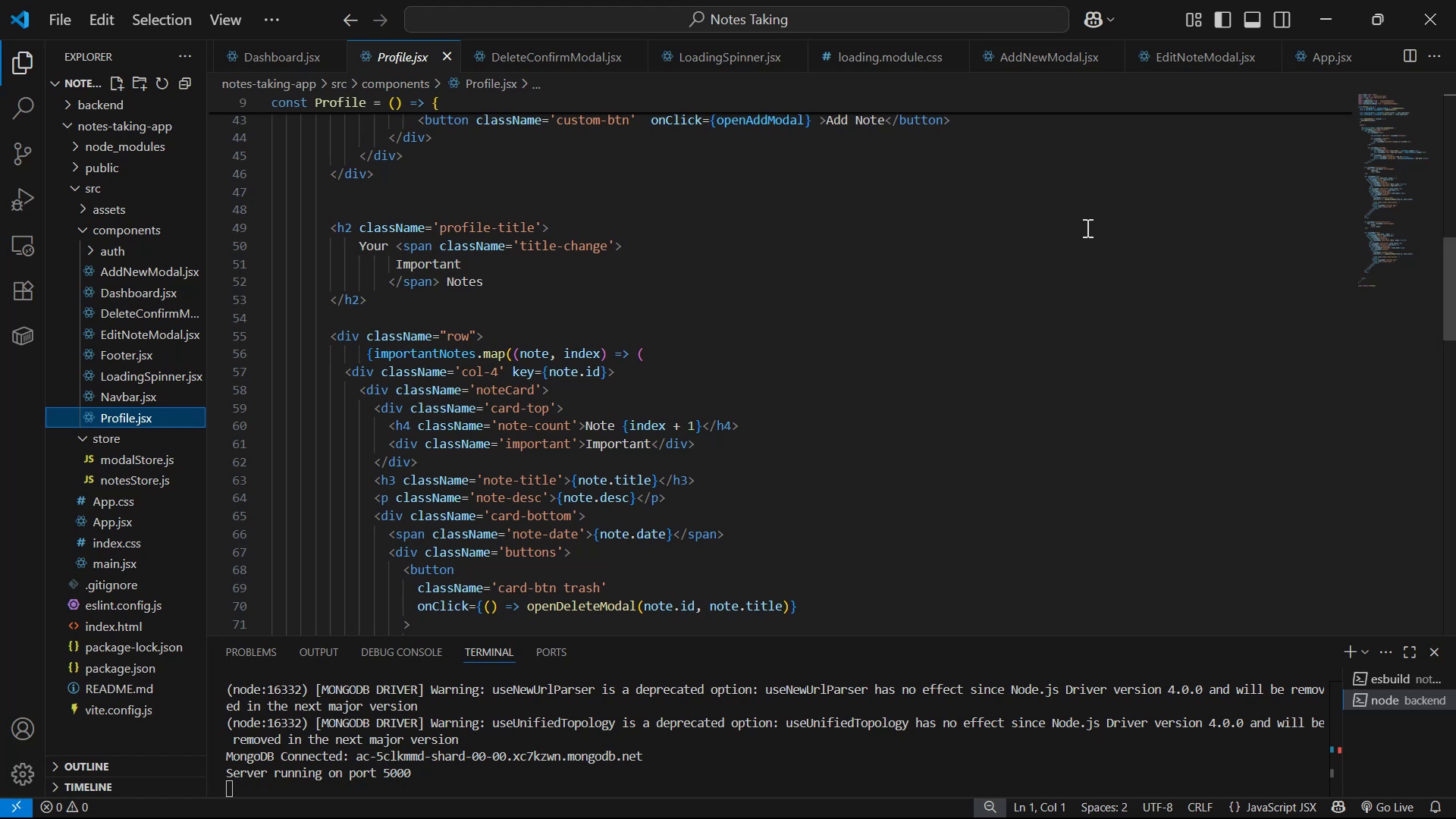 
wait(13.36)
 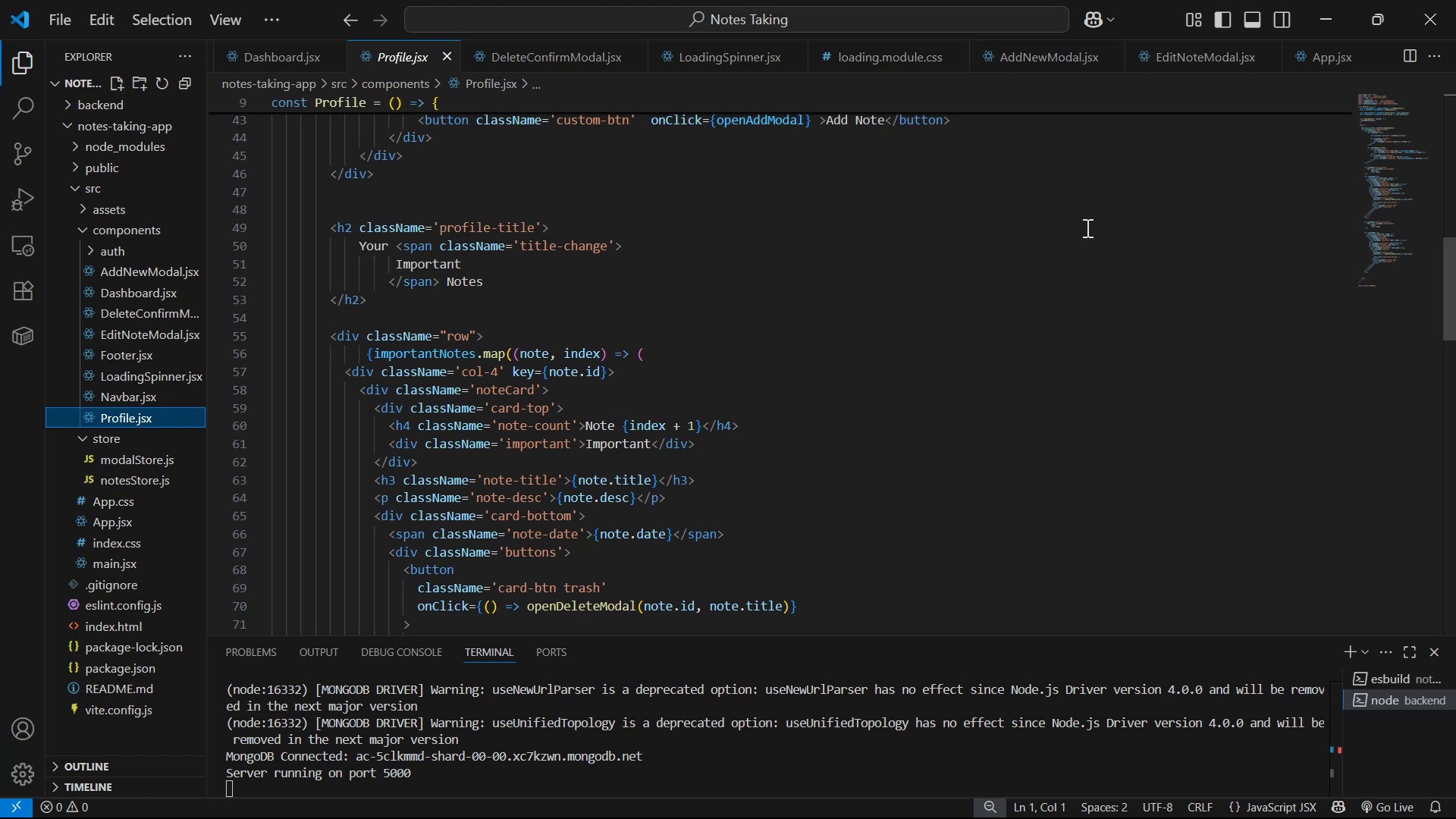 
scroll: coordinate [1090, 278], scroll_direction: up, amount: 10.0
 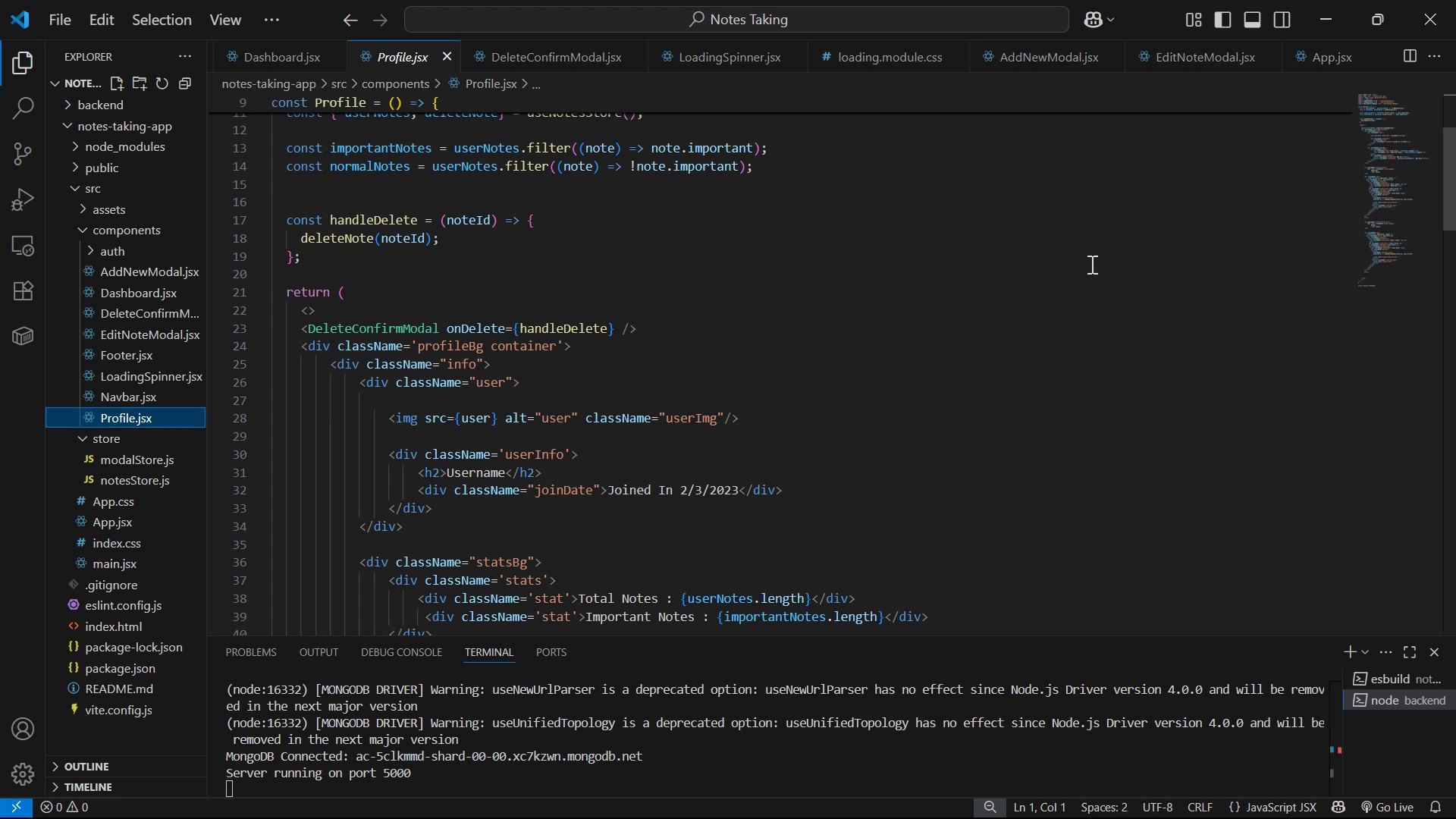 
scroll: coordinate [886, 294], scroll_direction: down, amount: 3.0
 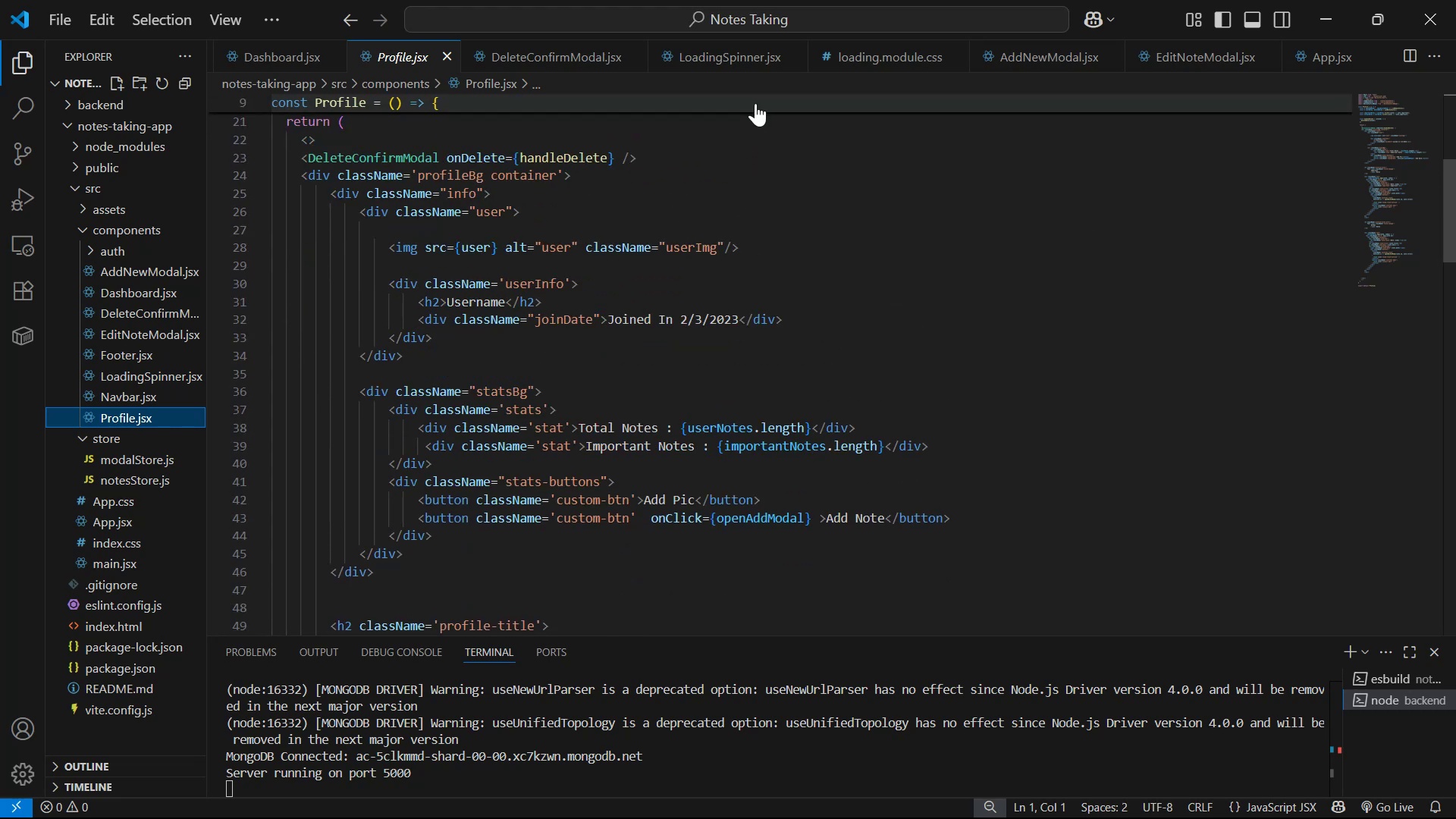 
left_click([735, 68])
 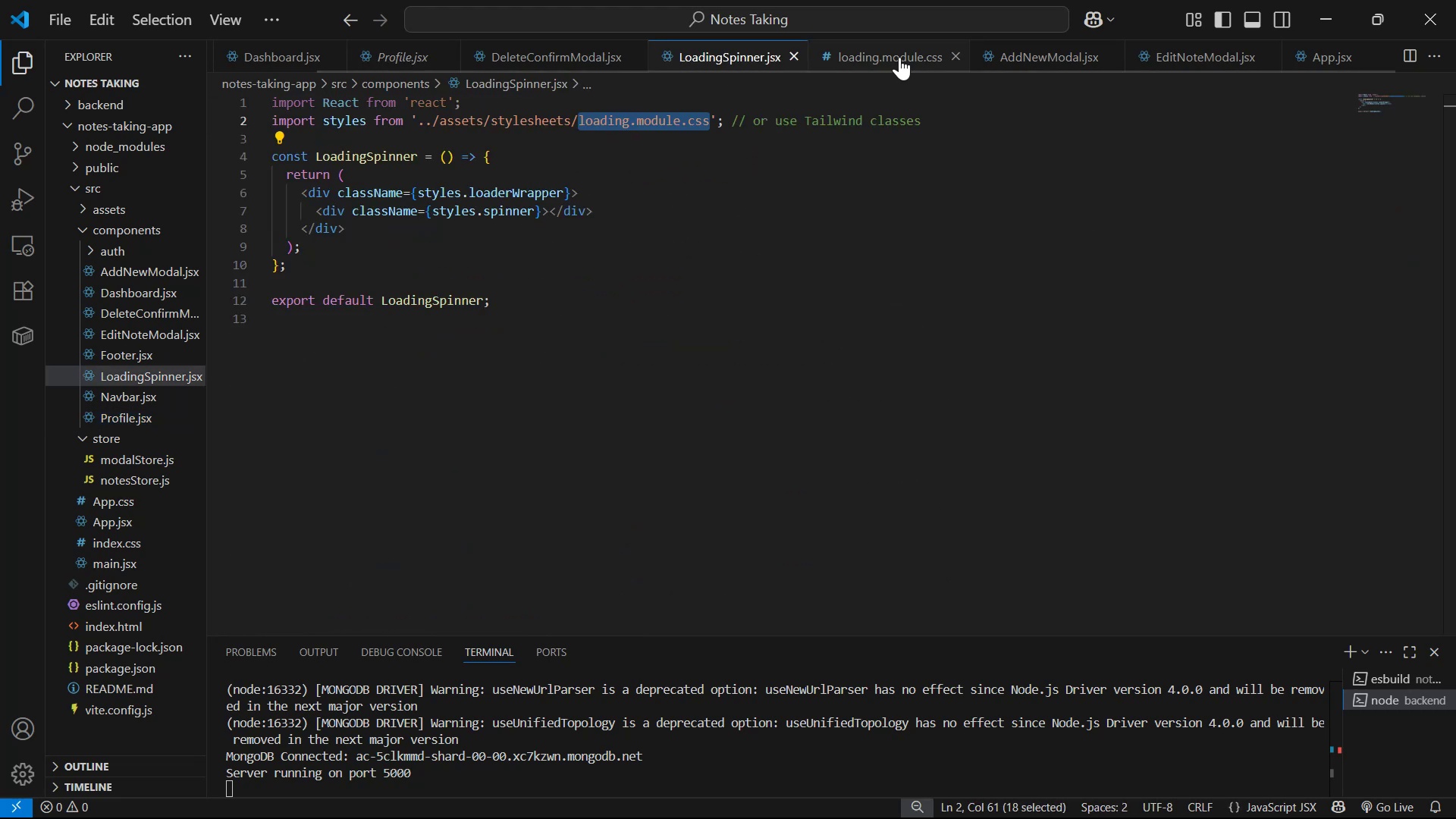 
double_click([1070, 50])
 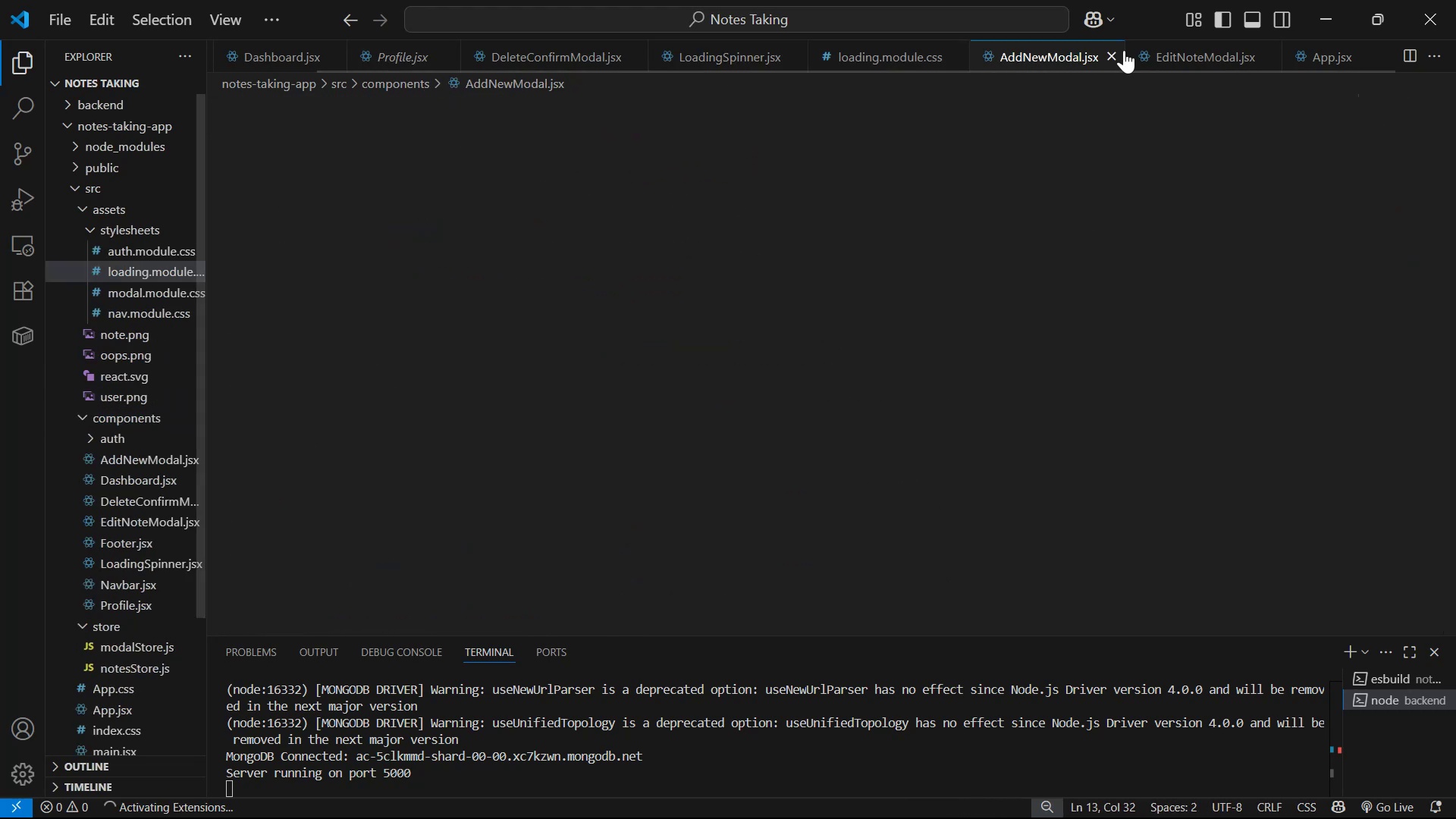 
triple_click([1220, 49])
 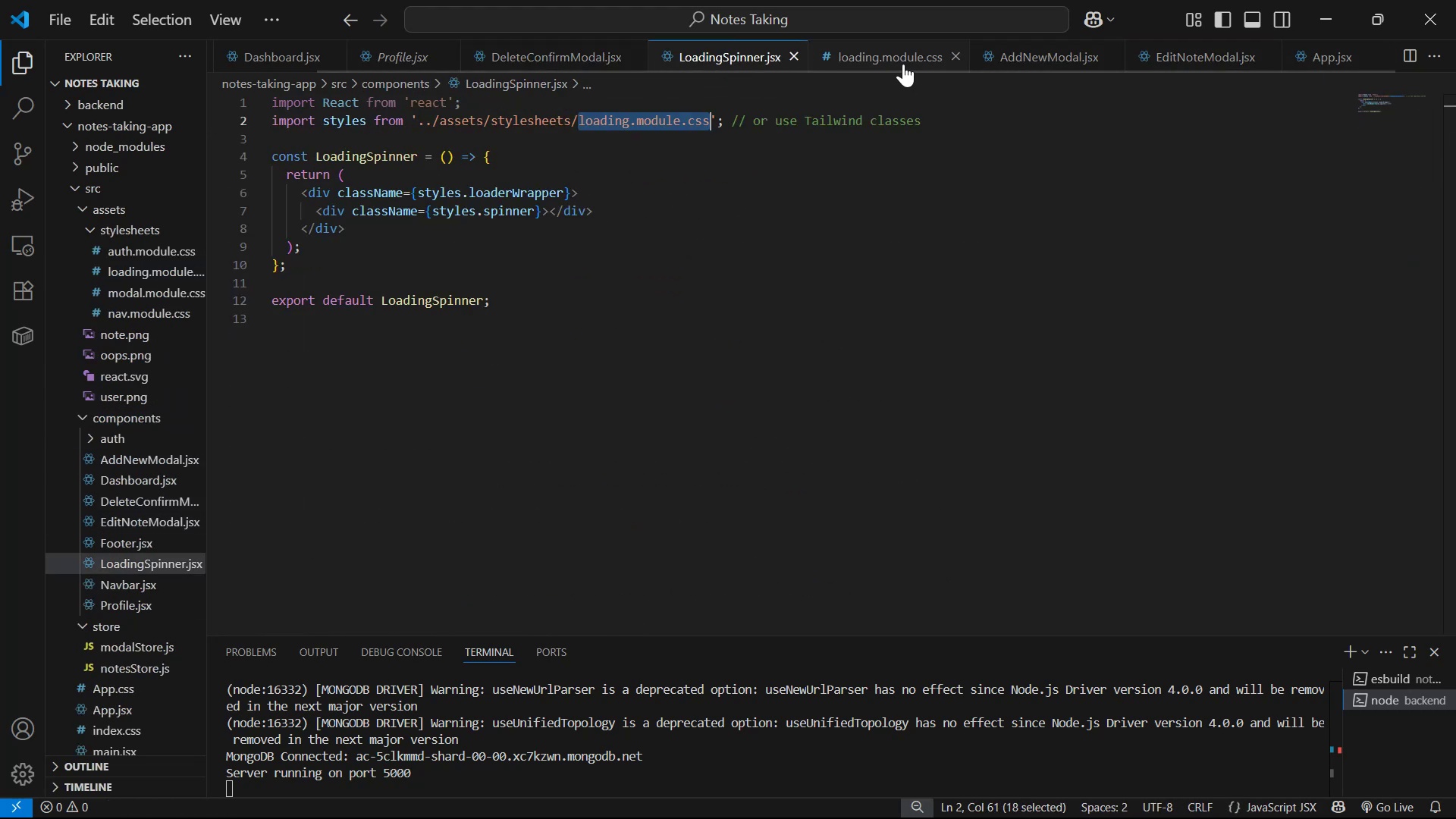 
left_click([396, 61])
 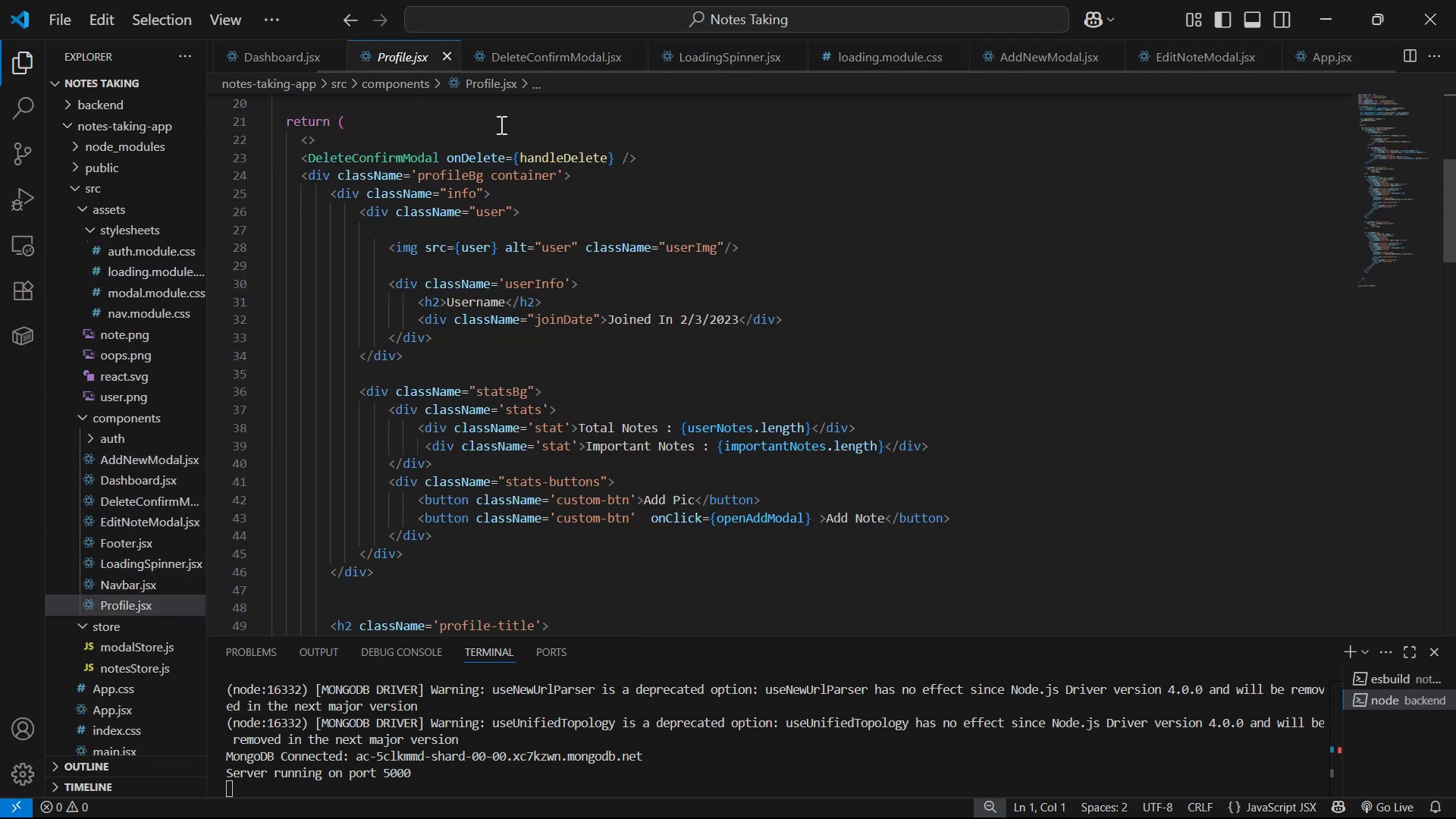 
scroll: coordinate [927, 274], scroll_direction: down, amount: 10.0
 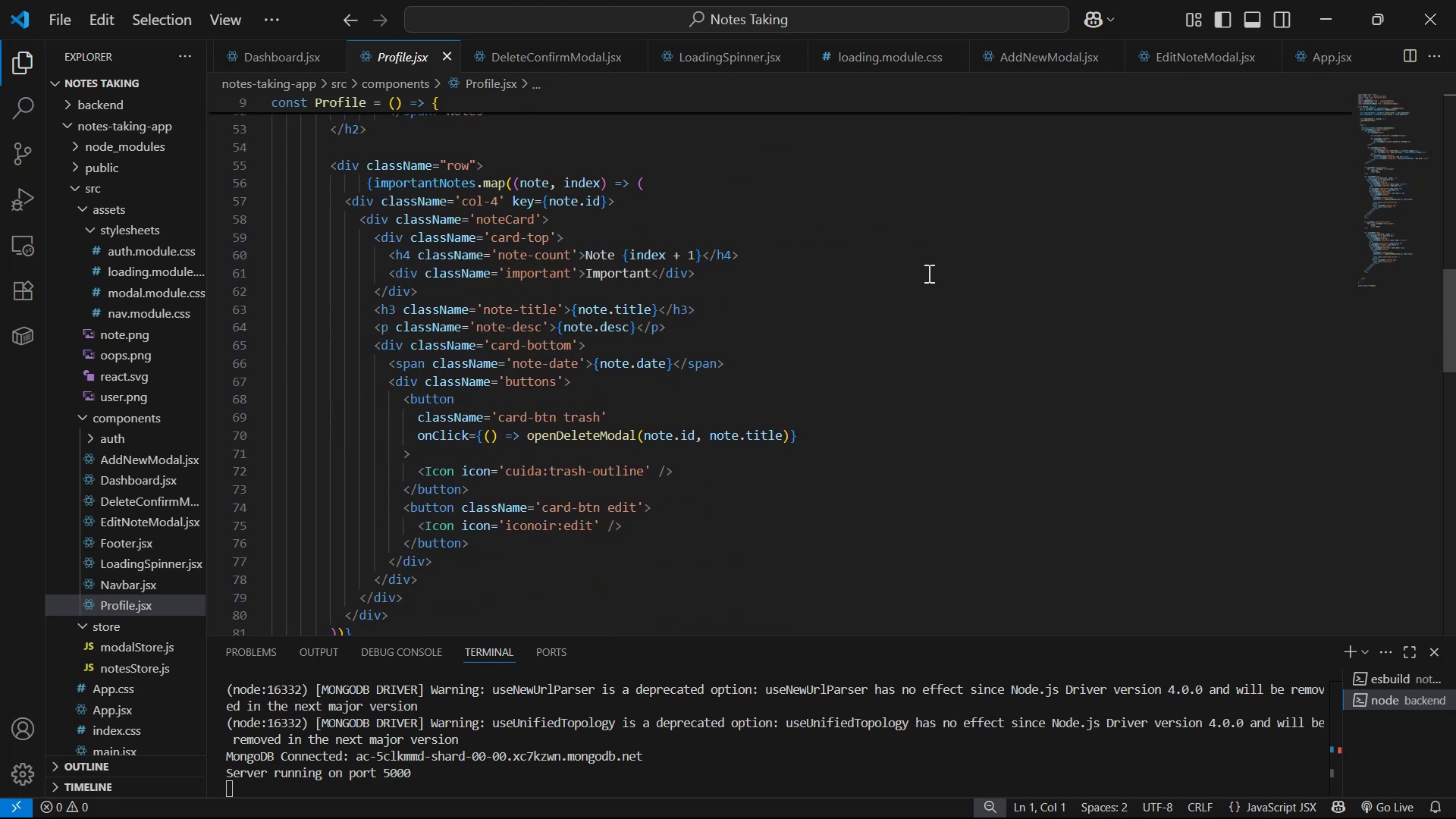 
scroll: coordinate [940, 304], scroll_direction: down, amount: 13.0
 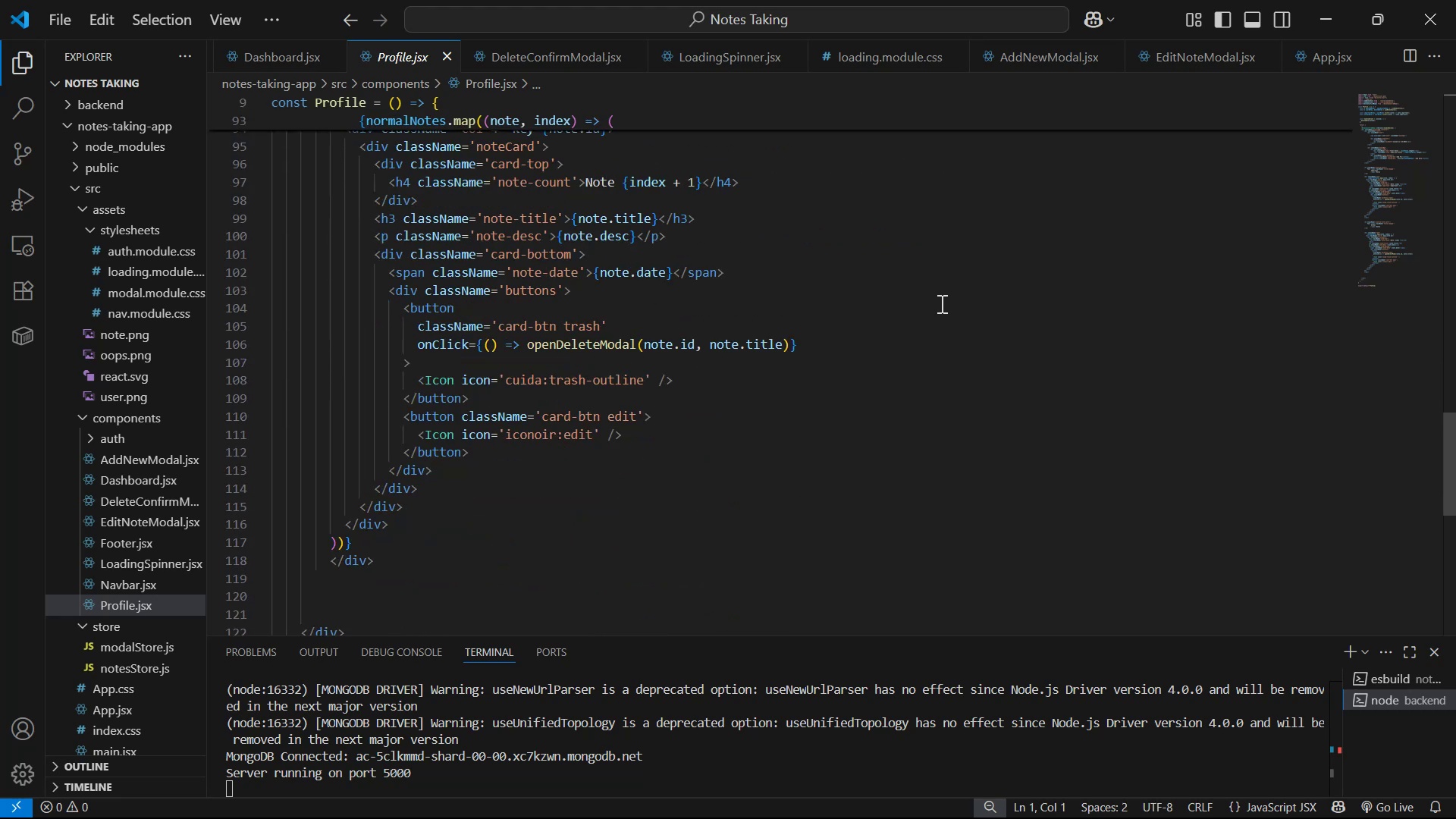 
scroll: coordinate [933, 315], scroll_direction: up, amount: 1.0
 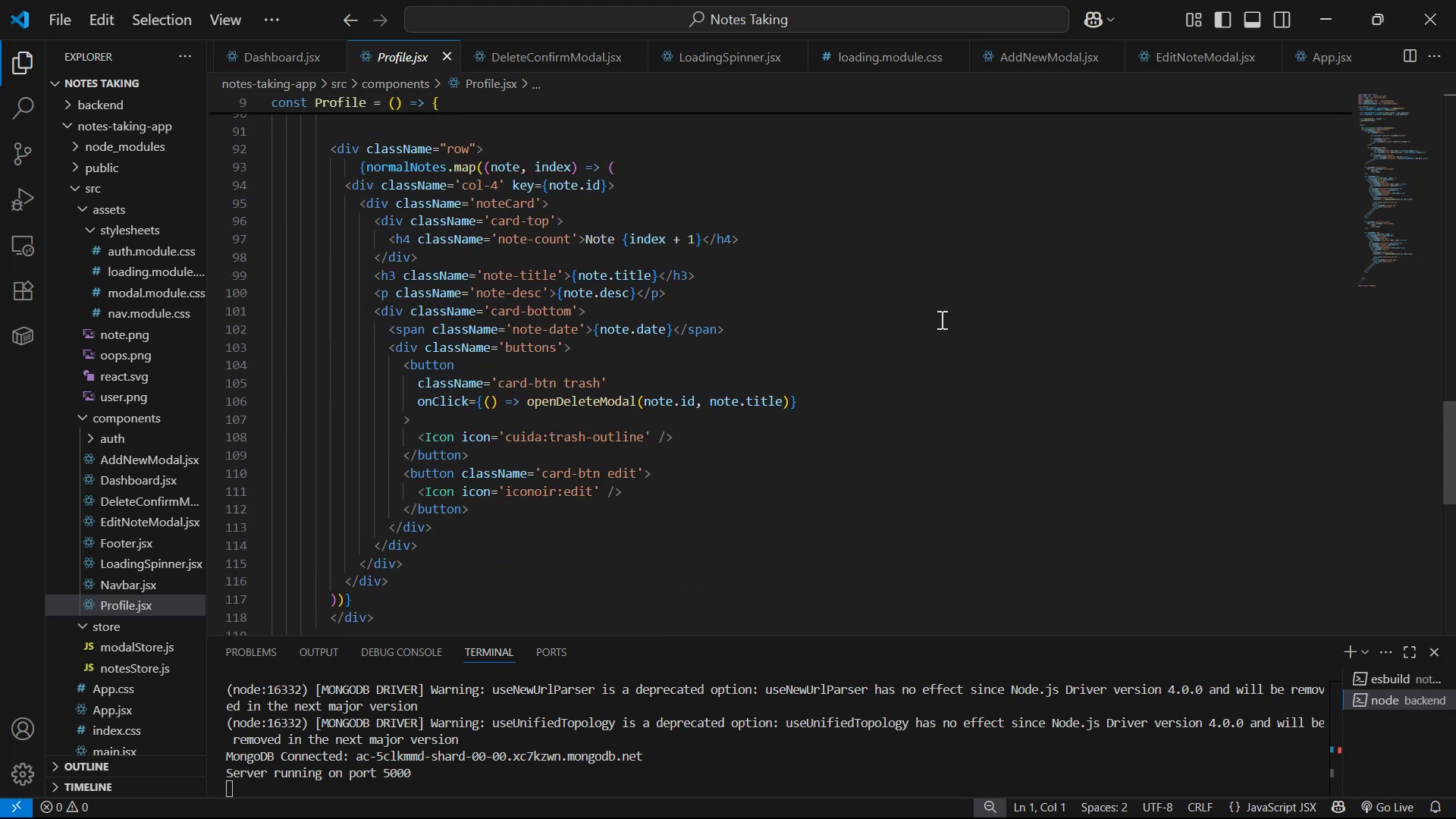 
left_click_drag(start_coordinate=[911, 635], to_coordinate=[915, 685])
 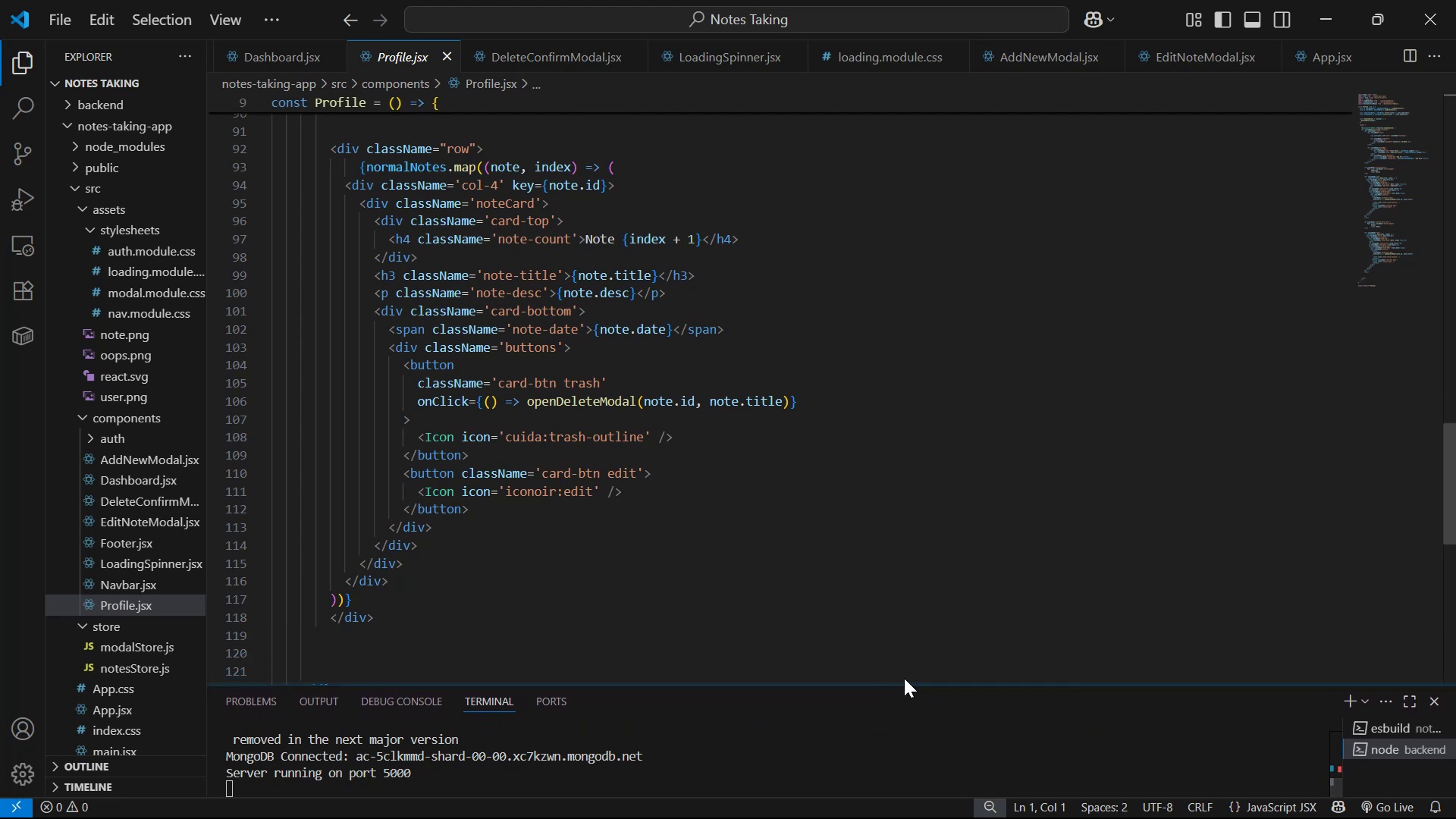 
scroll: coordinate [850, 625], scroll_direction: down, amount: 5.0
 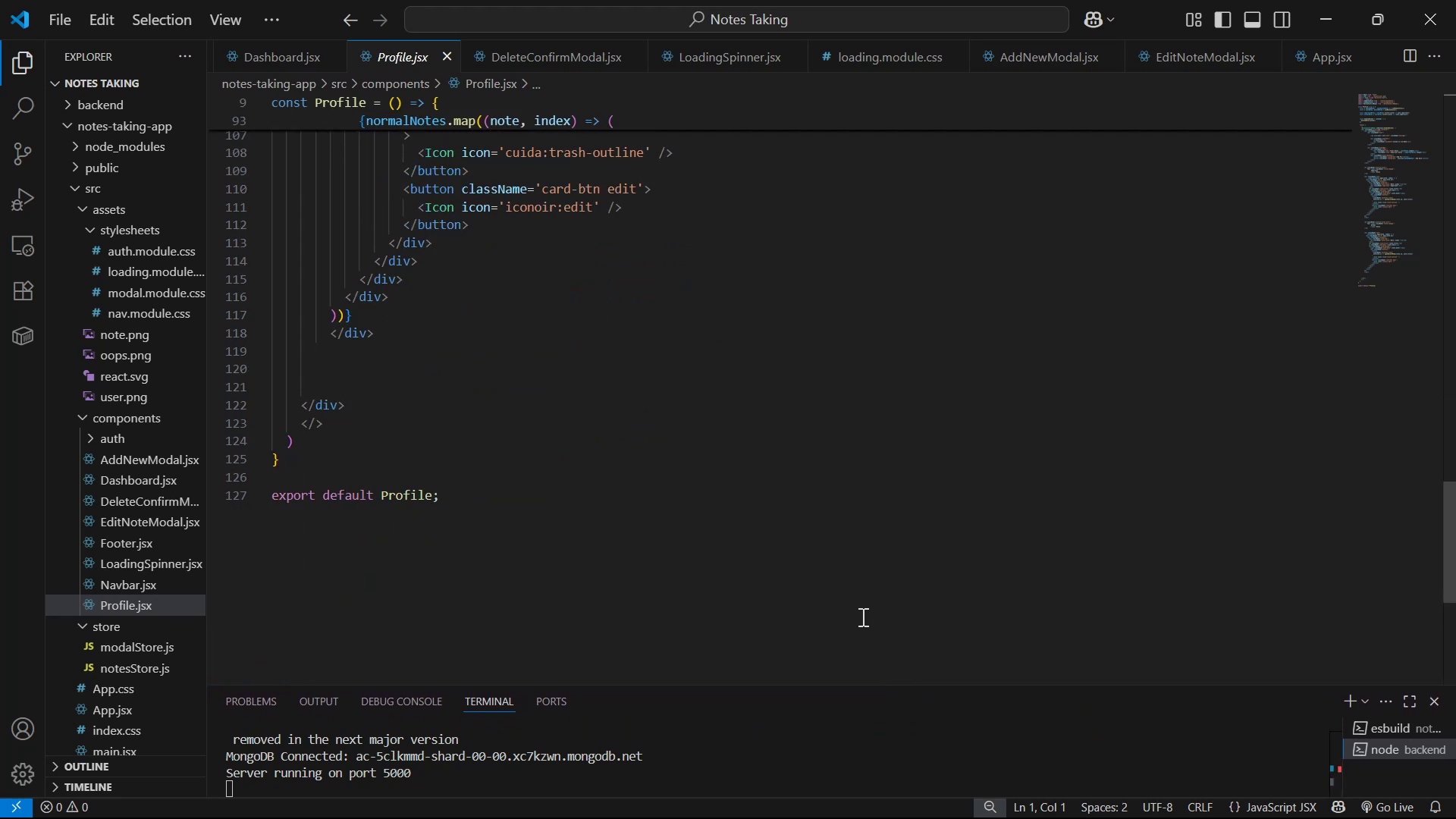 
scroll: coordinate [1304, 28], scroll_direction: up, amount: 39.0
 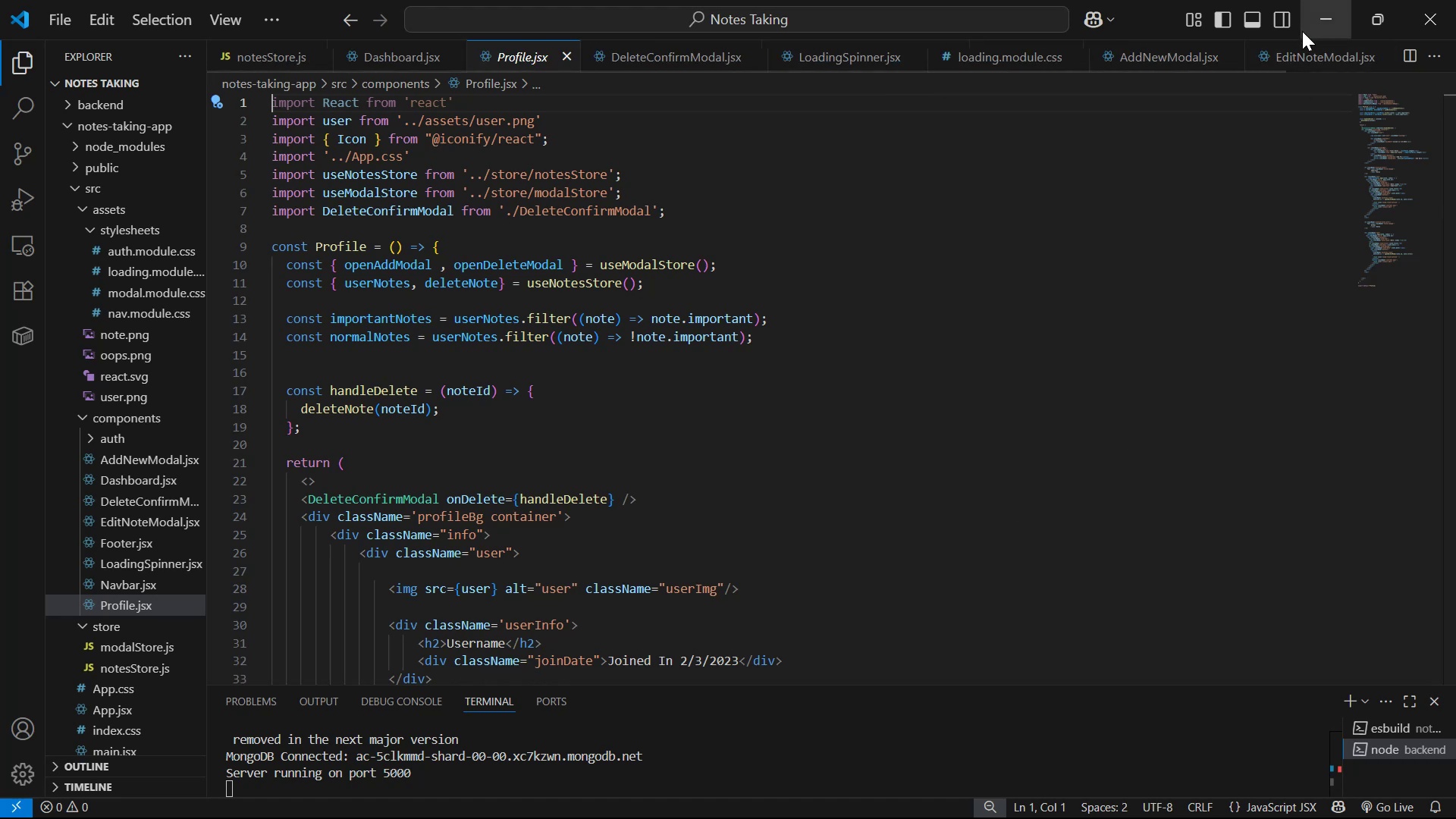 
scroll: coordinate [1301, 77], scroll_direction: down, amount: 5.0
 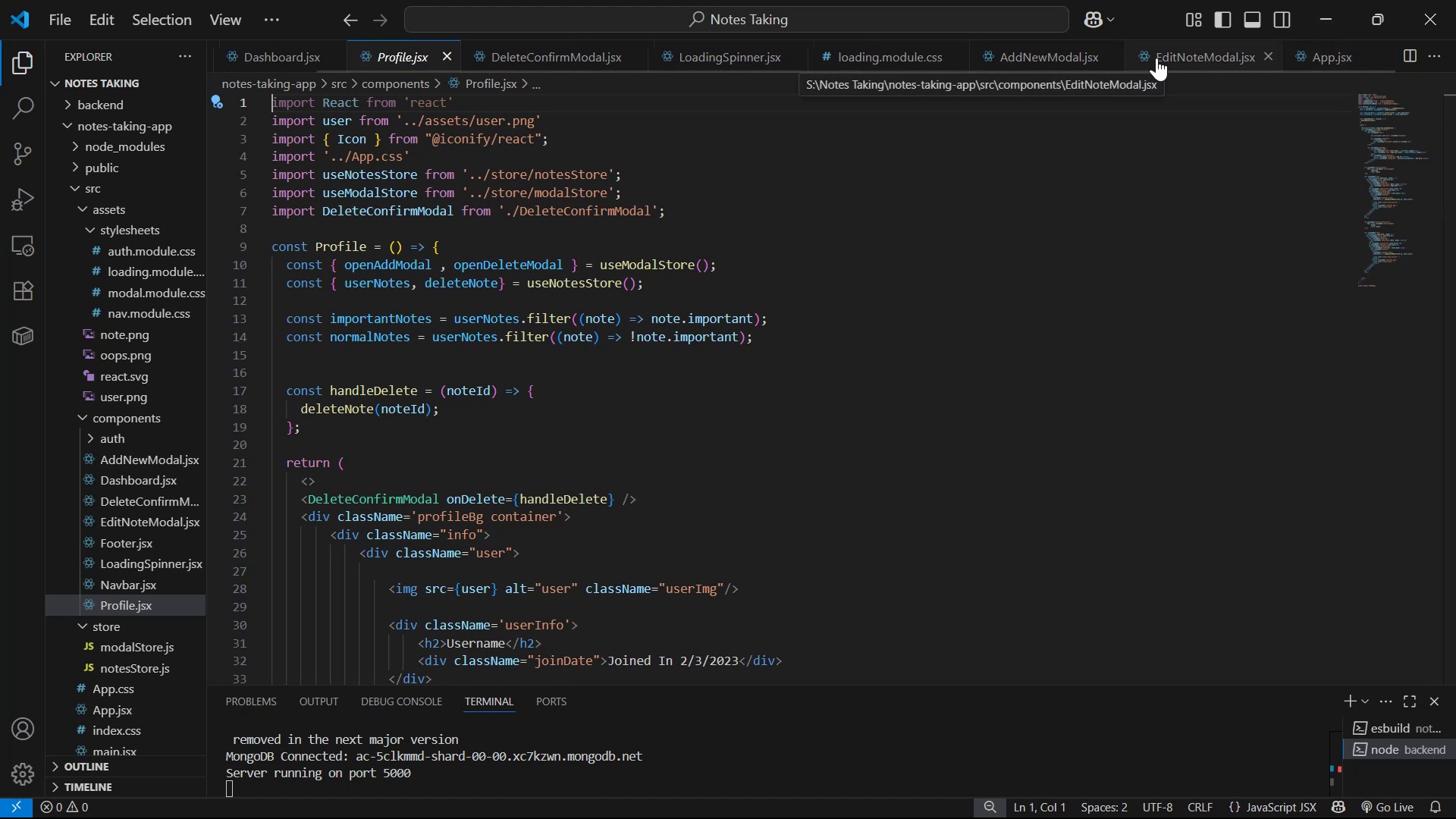 
key(Alt+AltLeft)
 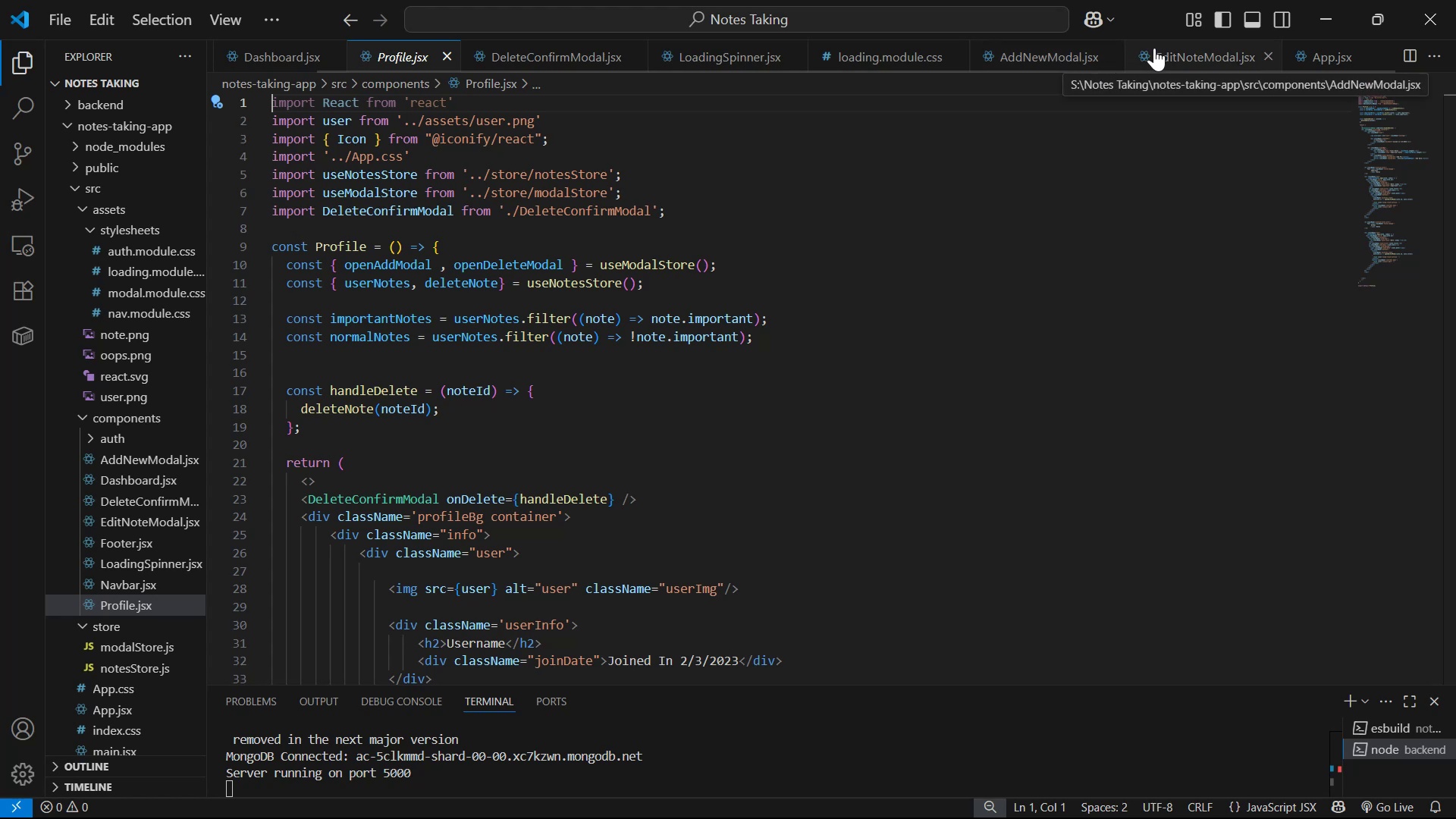 
key(Alt+Tab)
 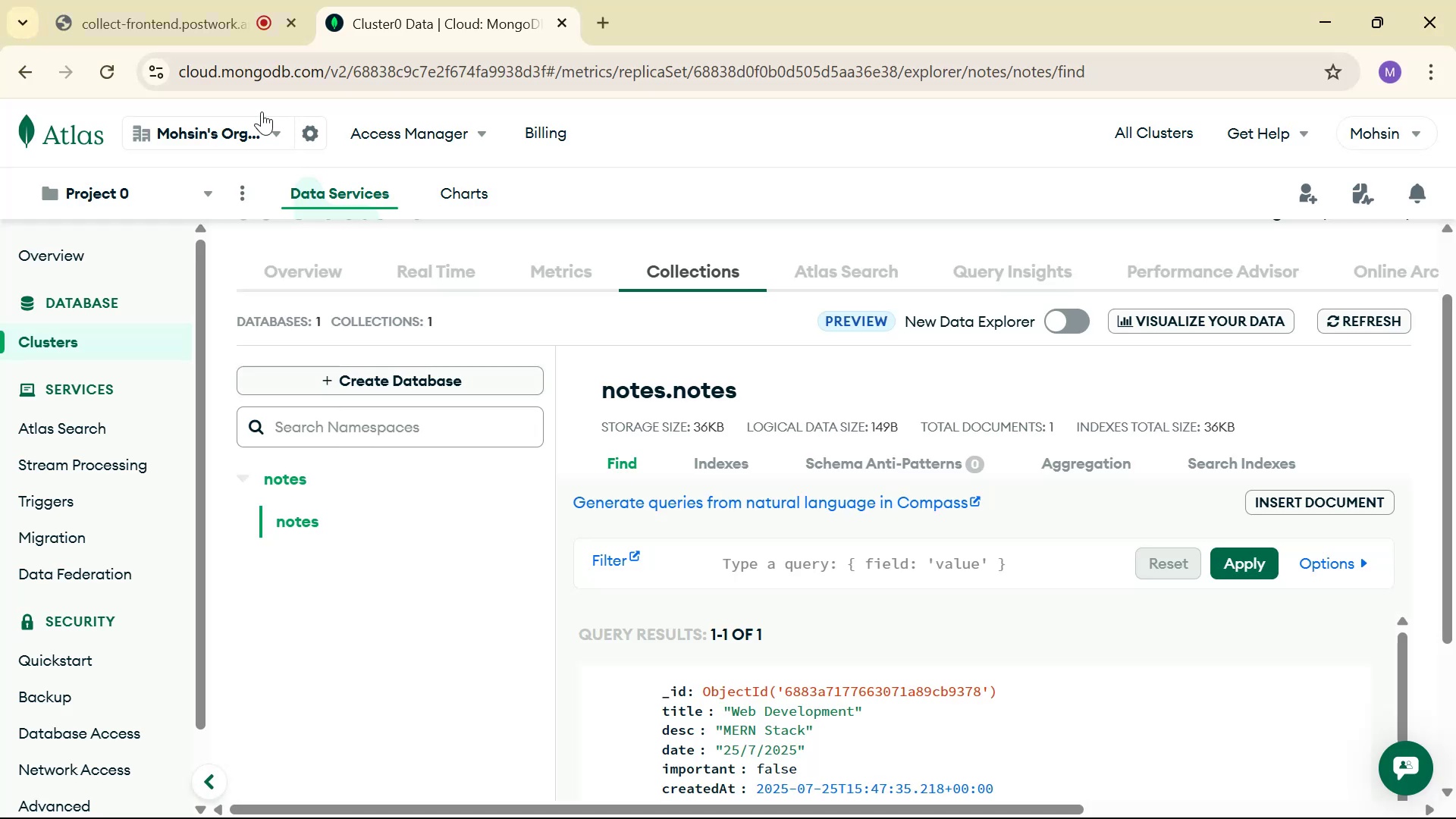 
key(Alt+Tab)
 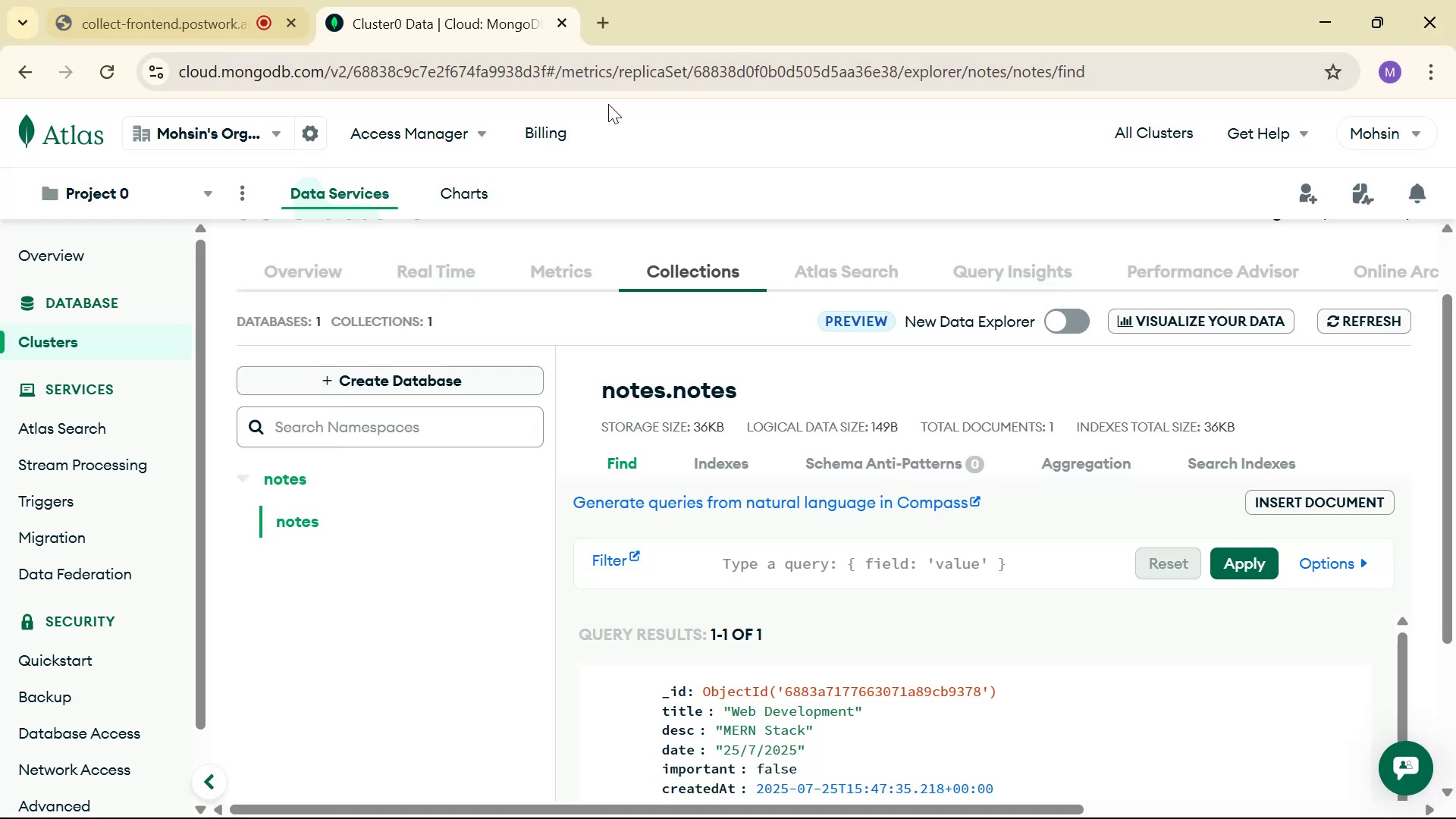 
key(Alt+Tab)
 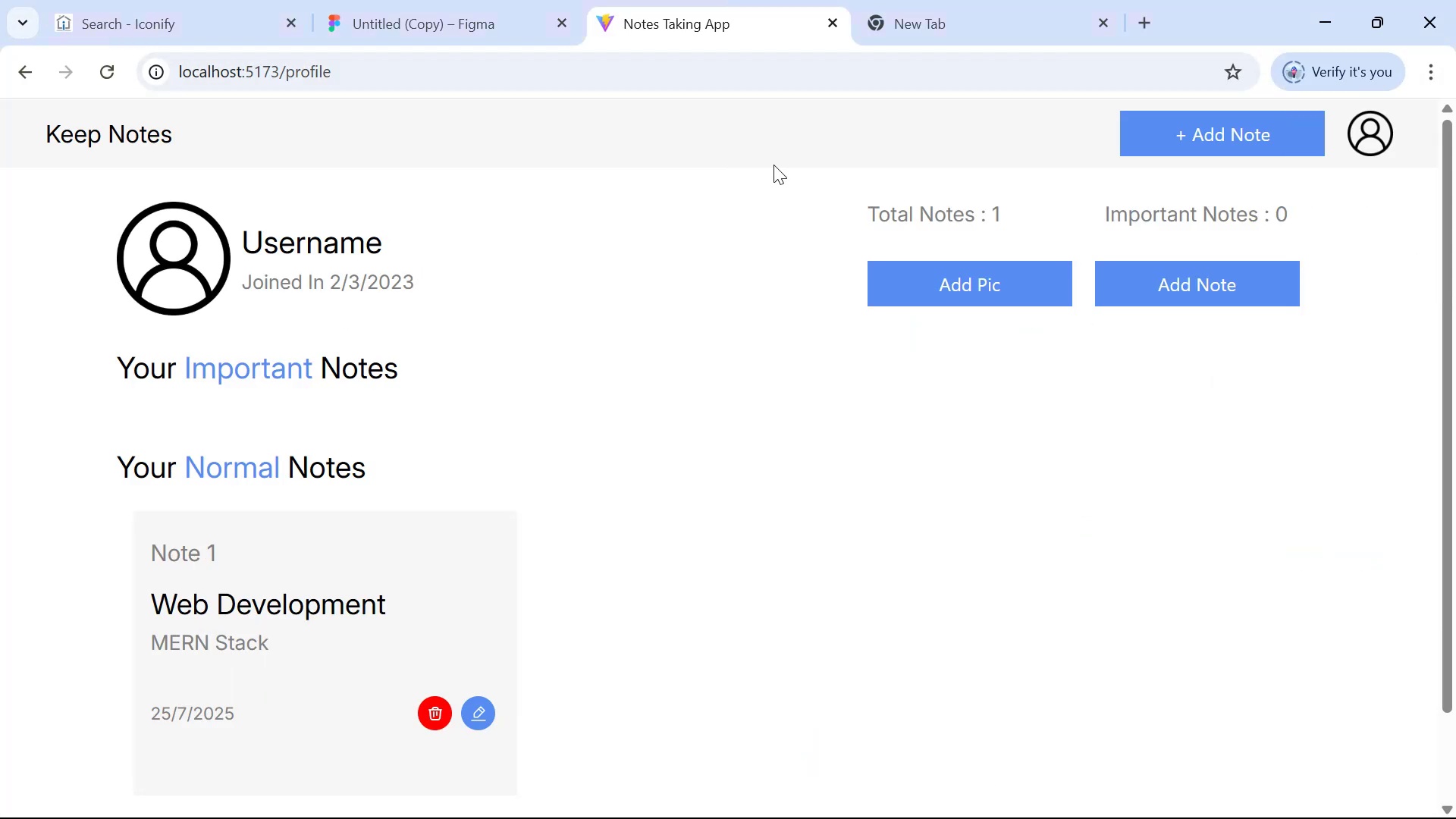 
key(Alt+Tab)
 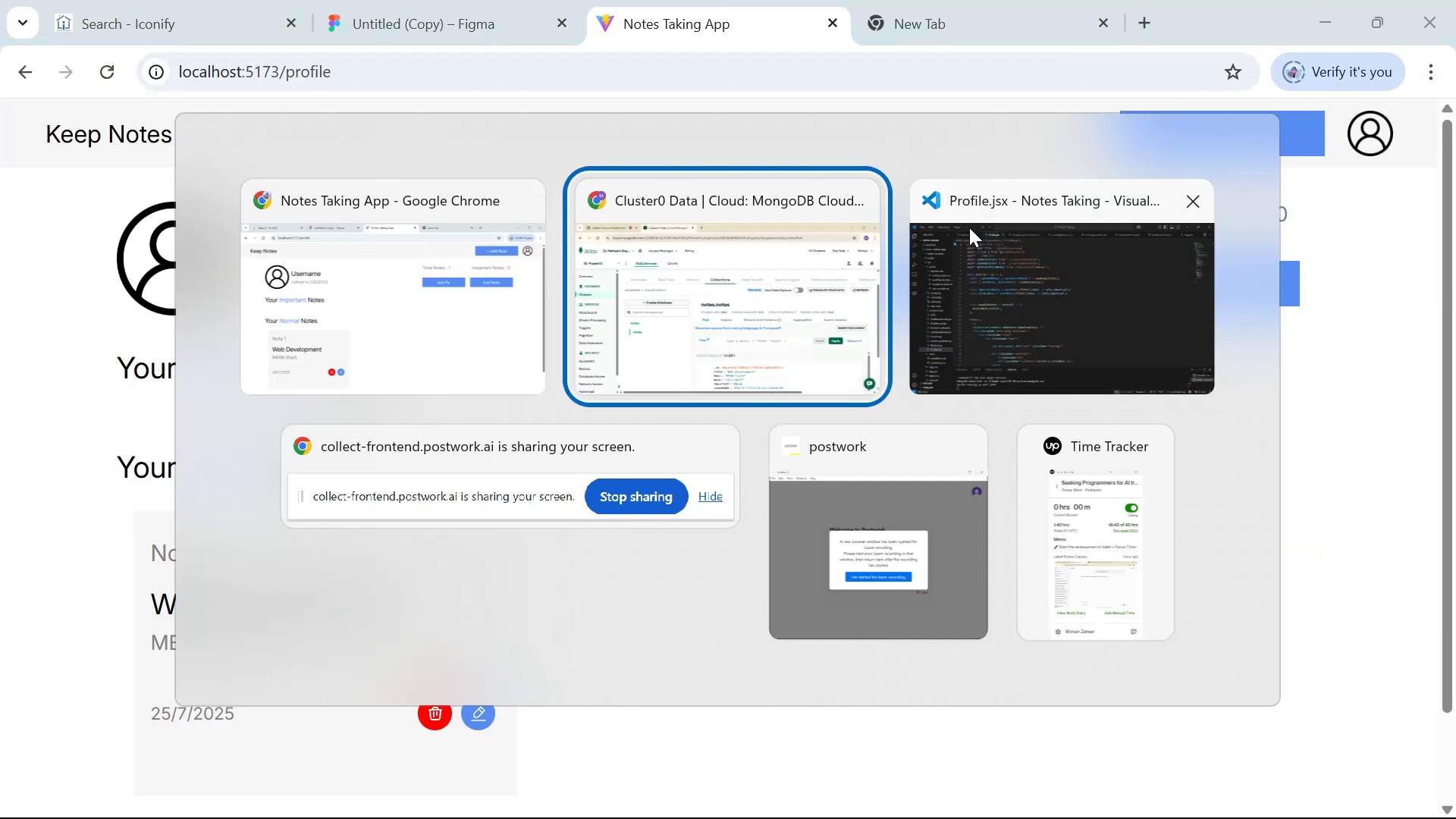 
key(Alt+Tab)
 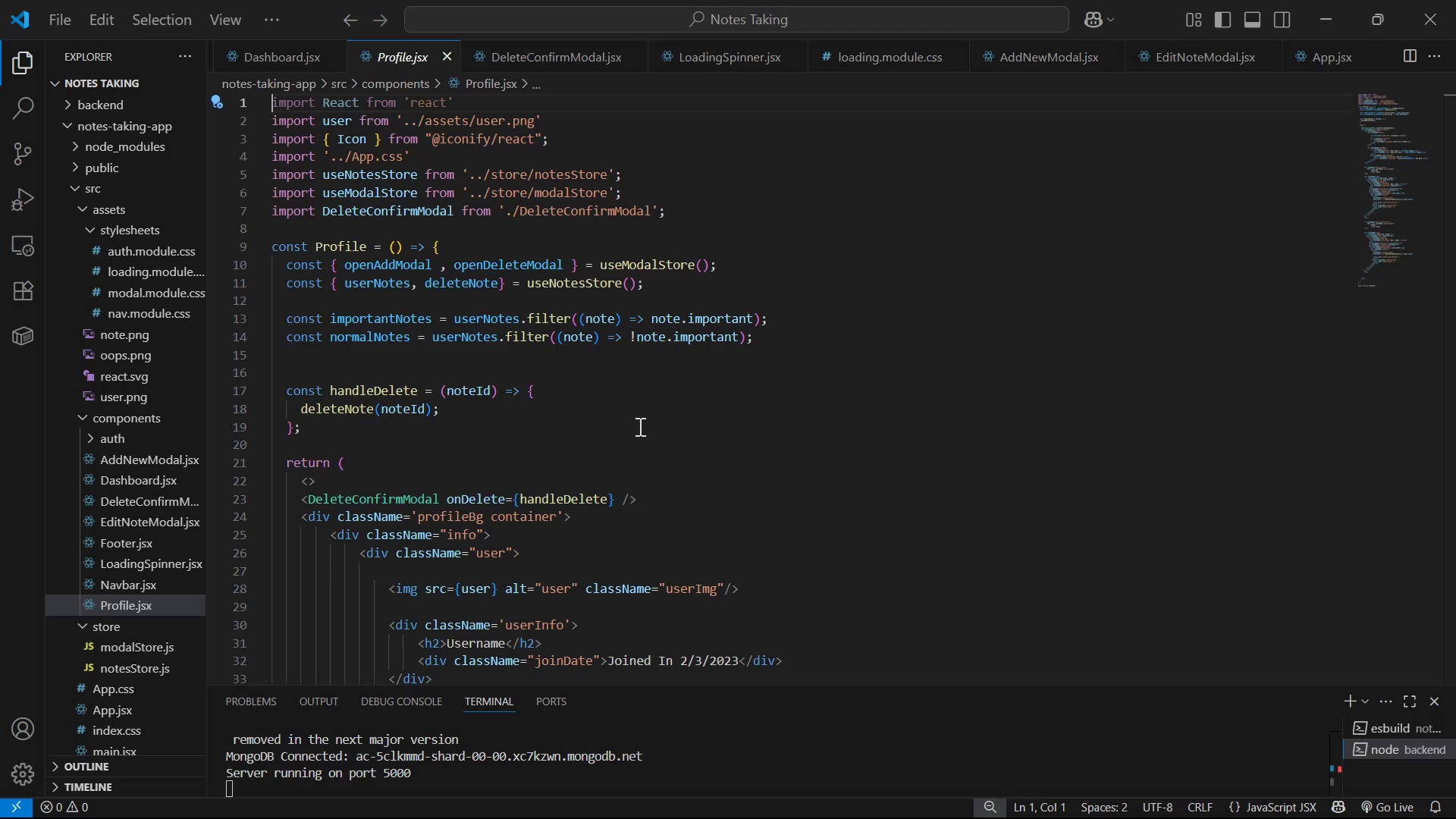 
scroll: coordinate [827, 368], scroll_direction: down, amount: 12.0
 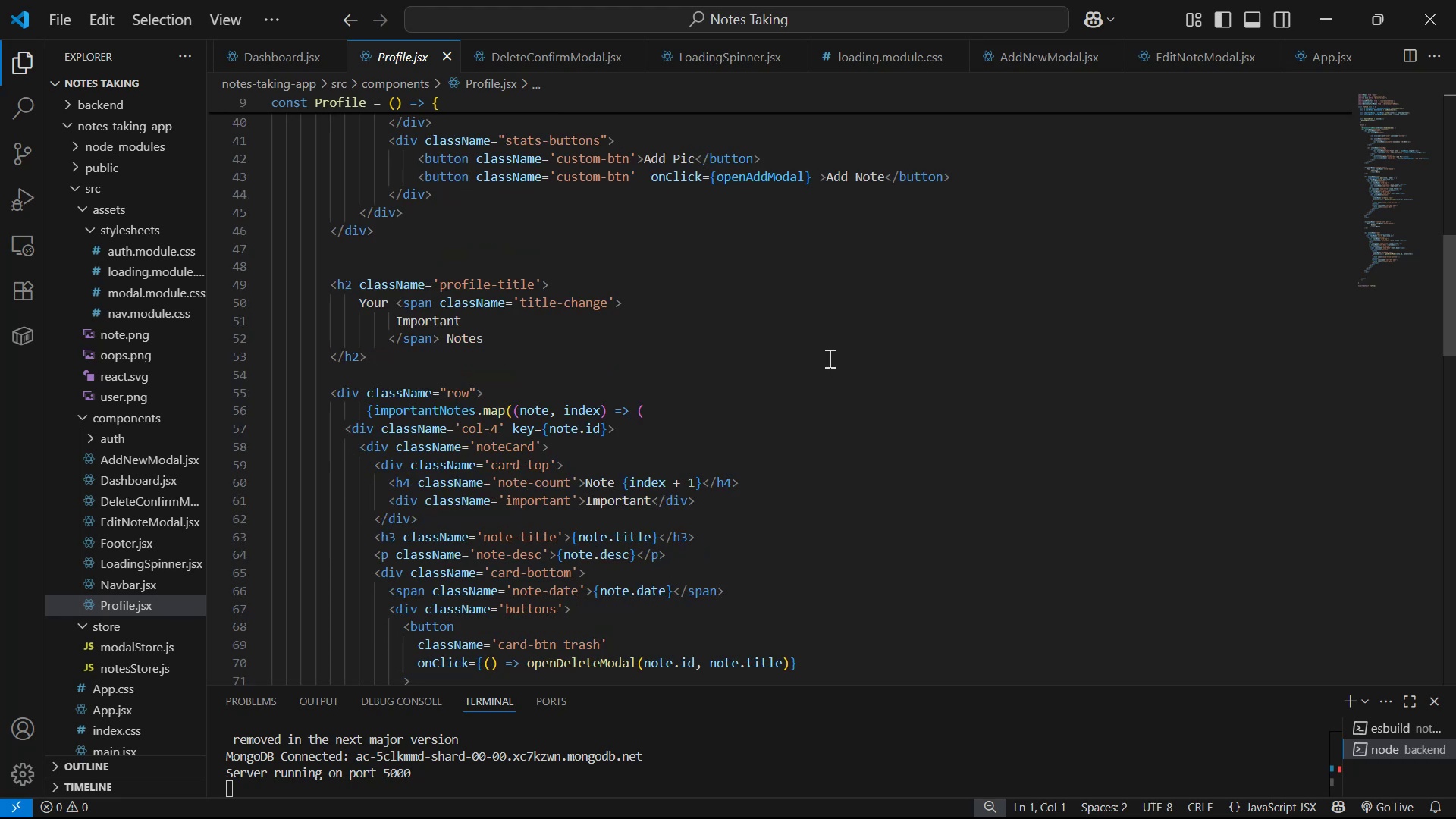 
scroll: coordinate [774, 335], scroll_direction: down, amount: 4.0
 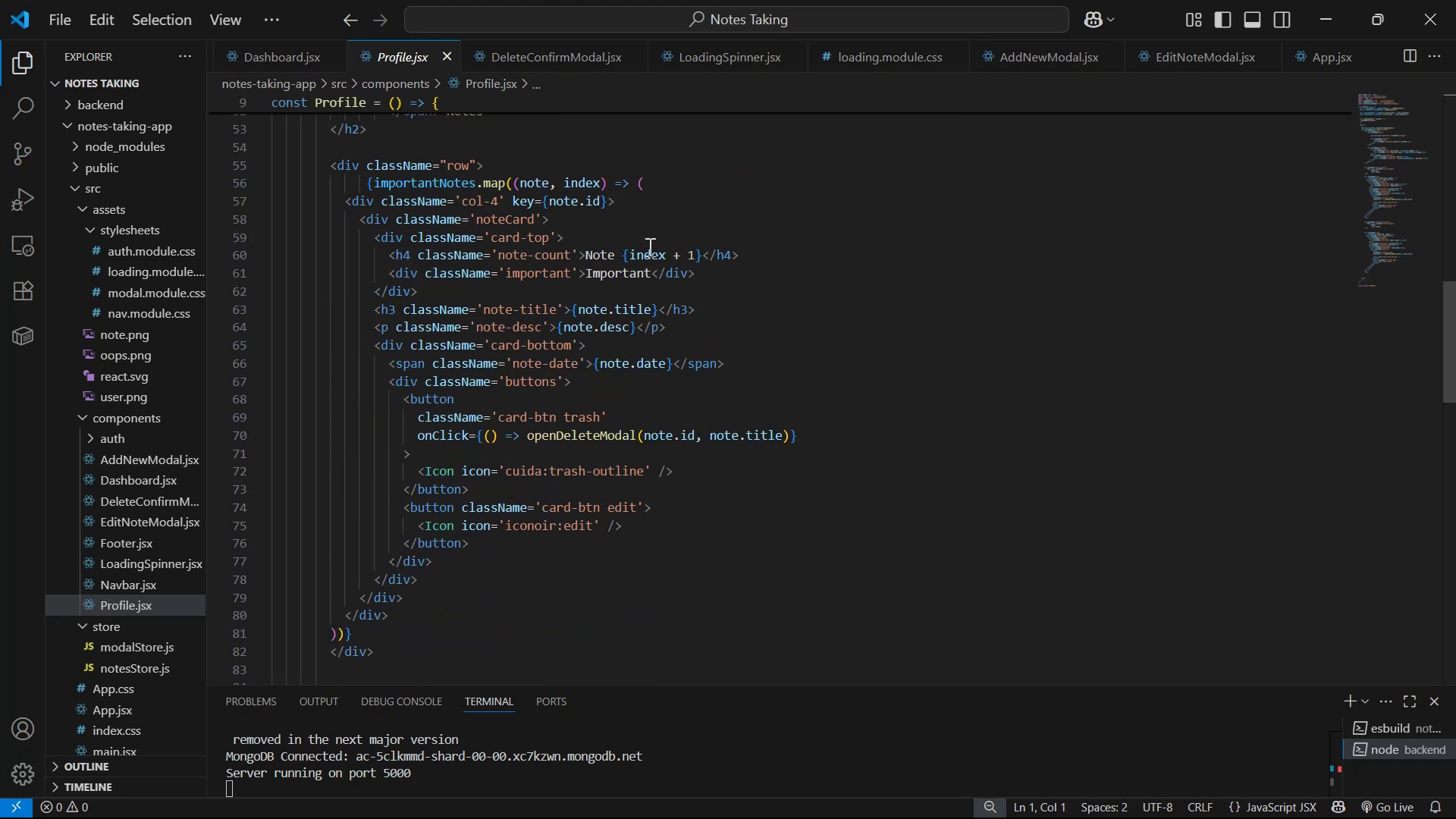 
mouse_move([289, 179])
 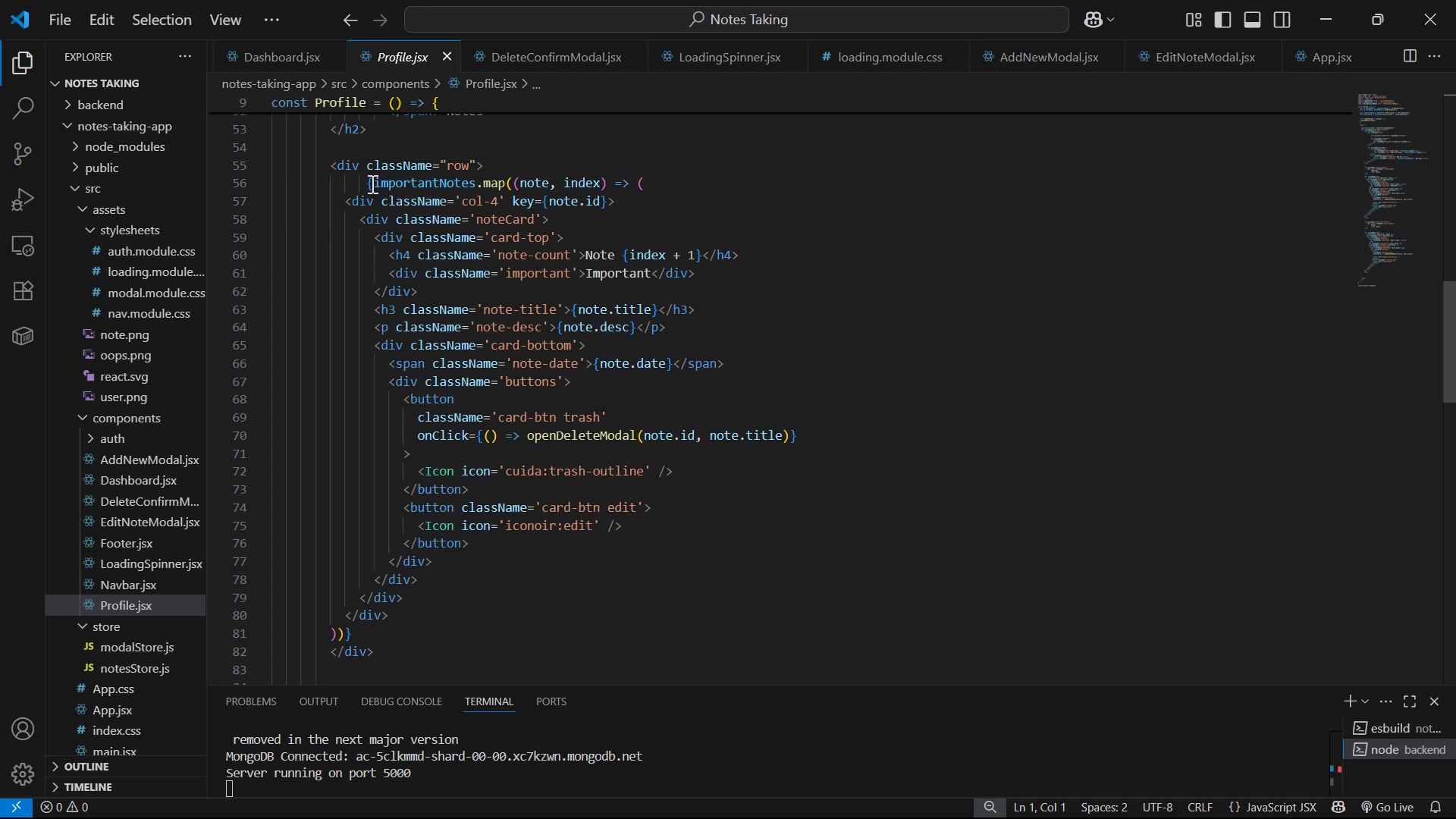 
left_click([368, 184])
 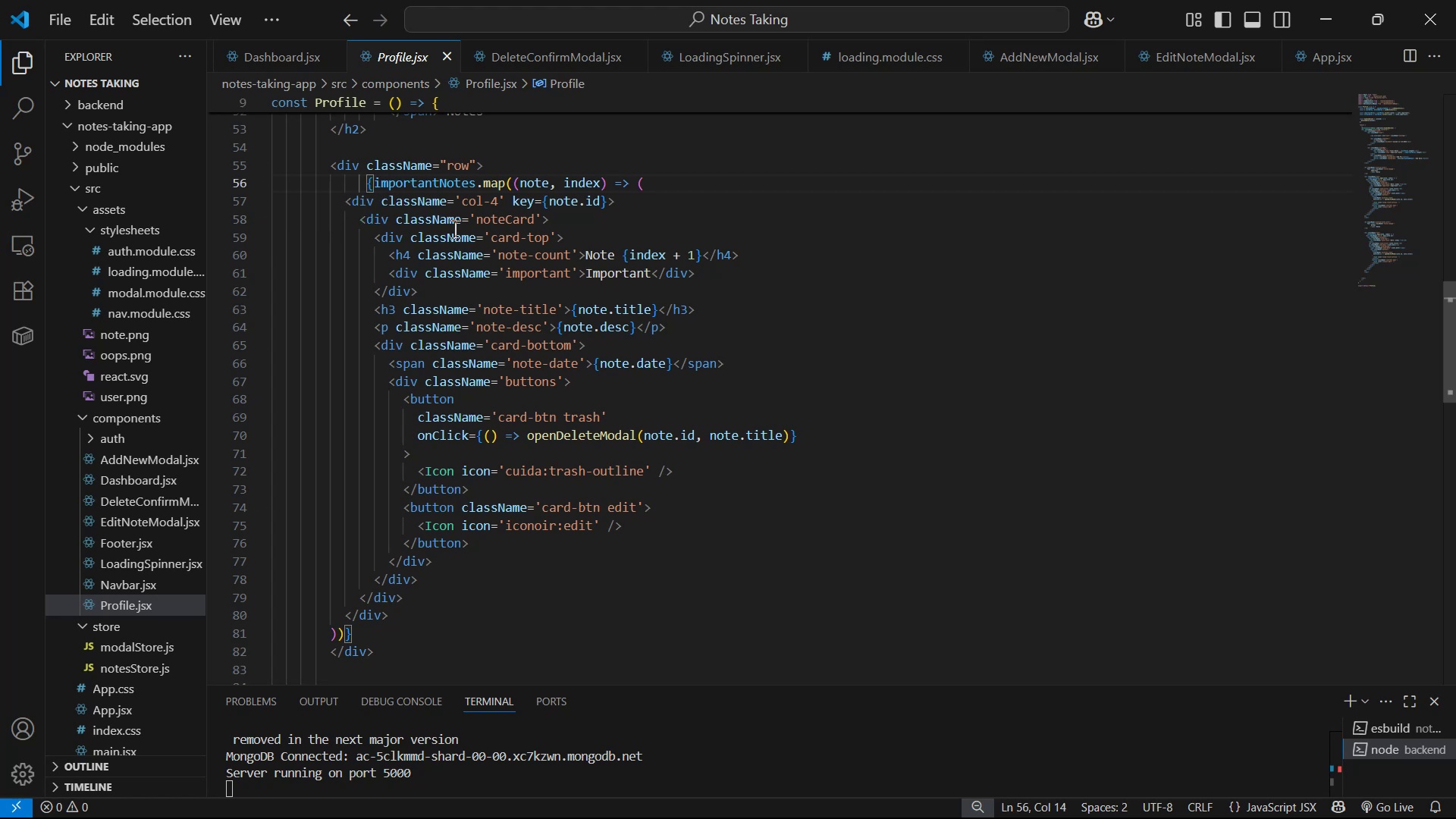 
key(Backspace)
 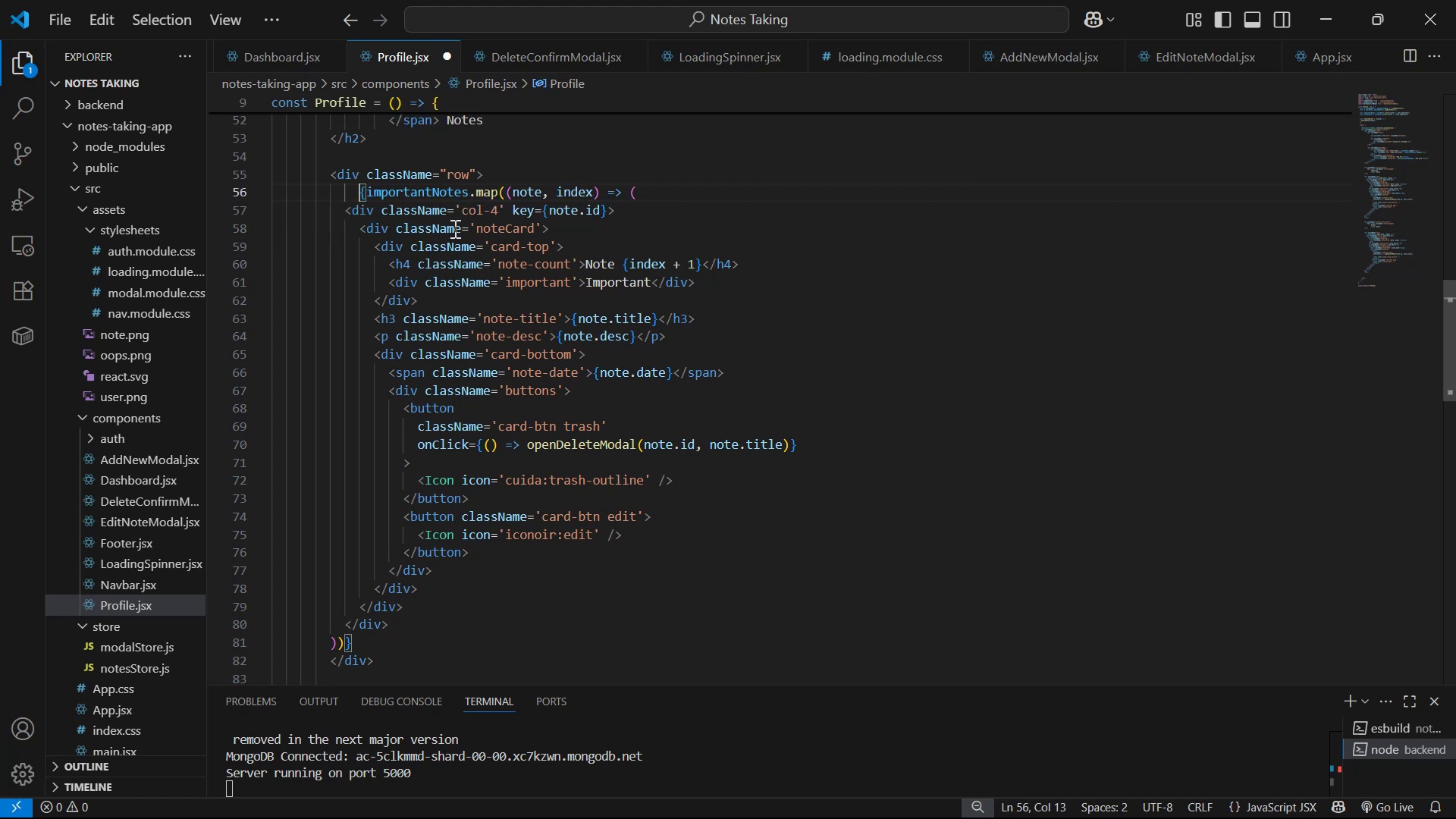 
key(Backspace)
 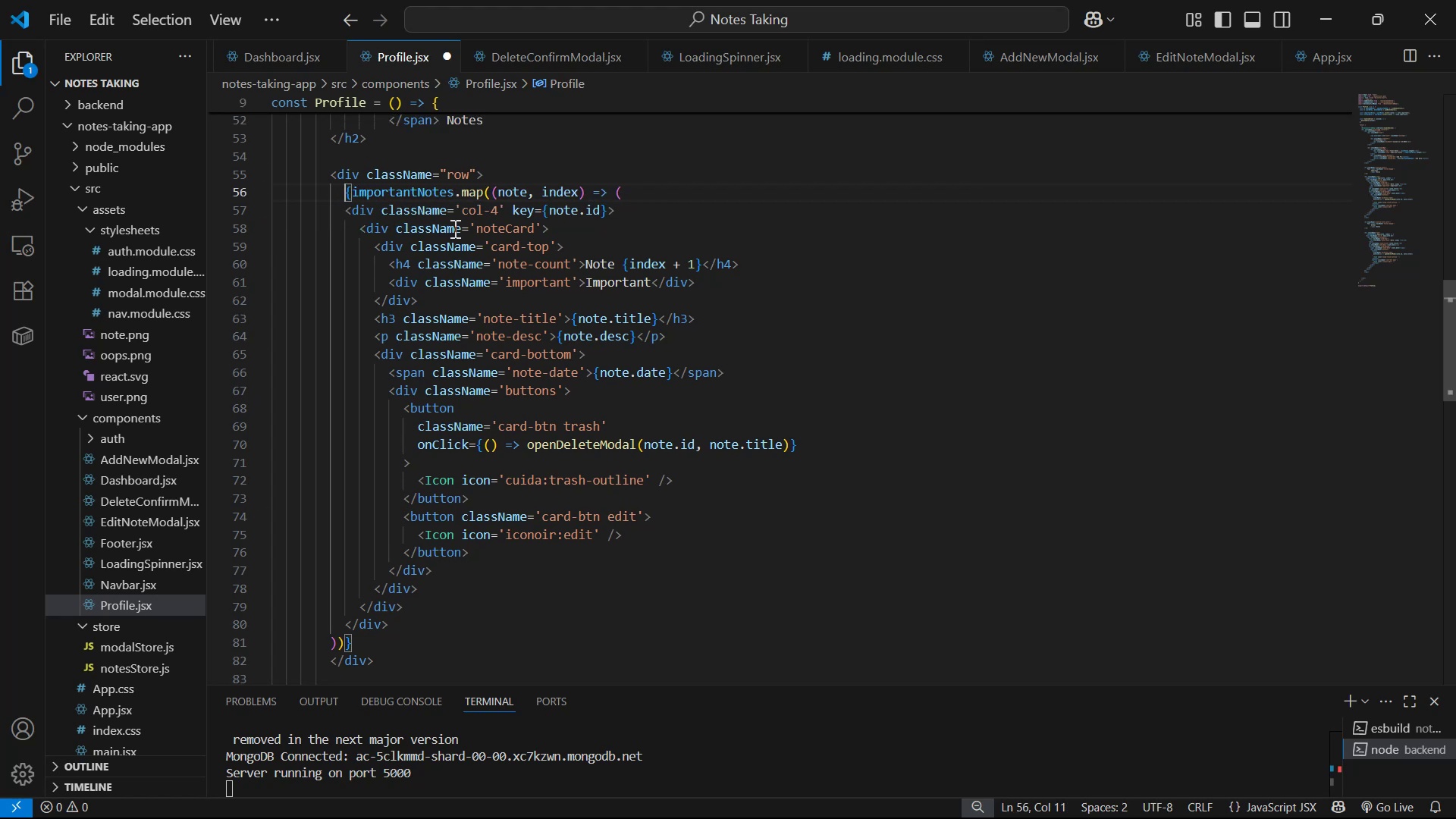 
key(Backspace)
 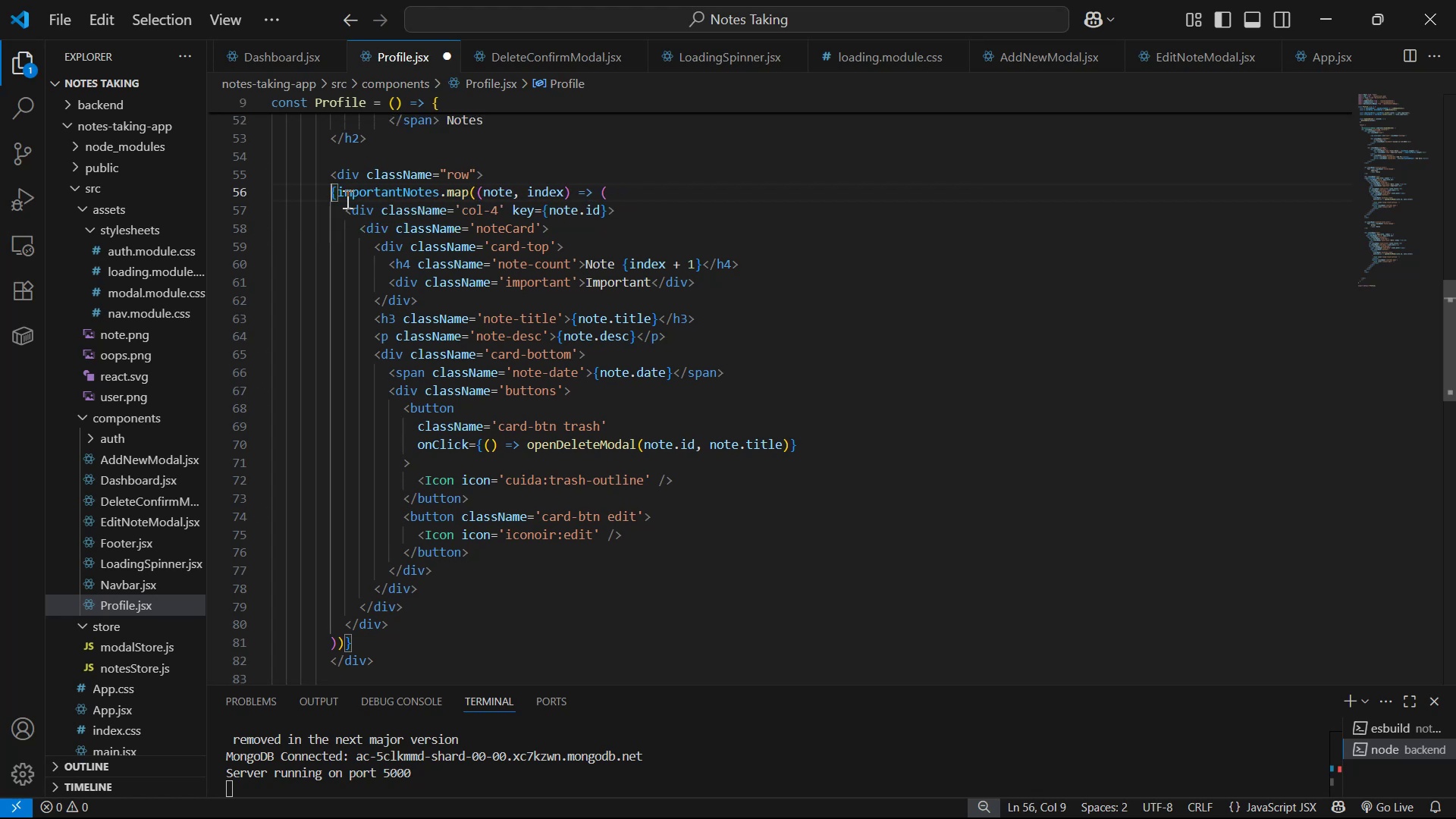 
left_click_drag(start_coordinate=[338, 190], to_coordinate=[442, 190])
 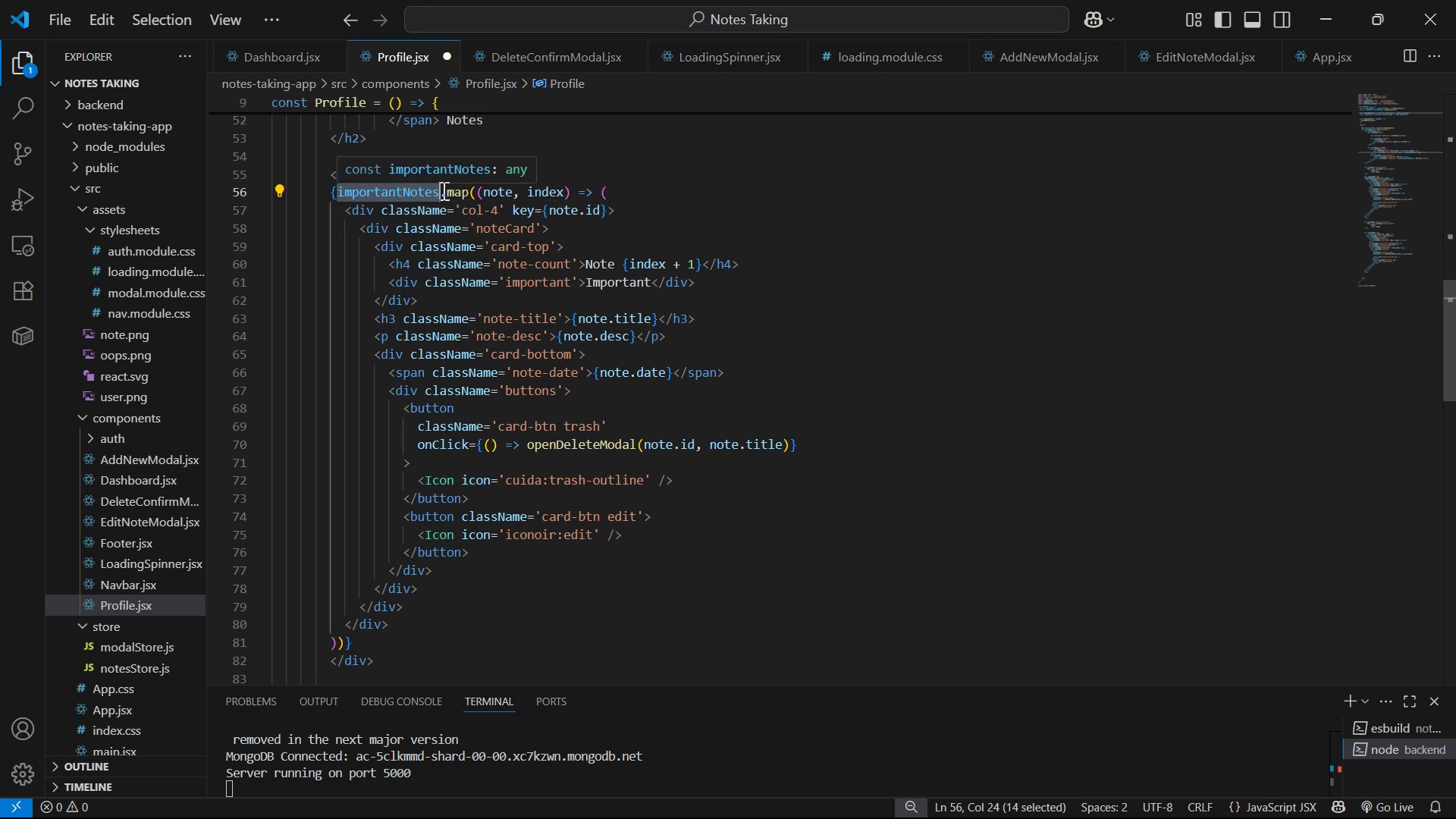 
key(Control+C)
 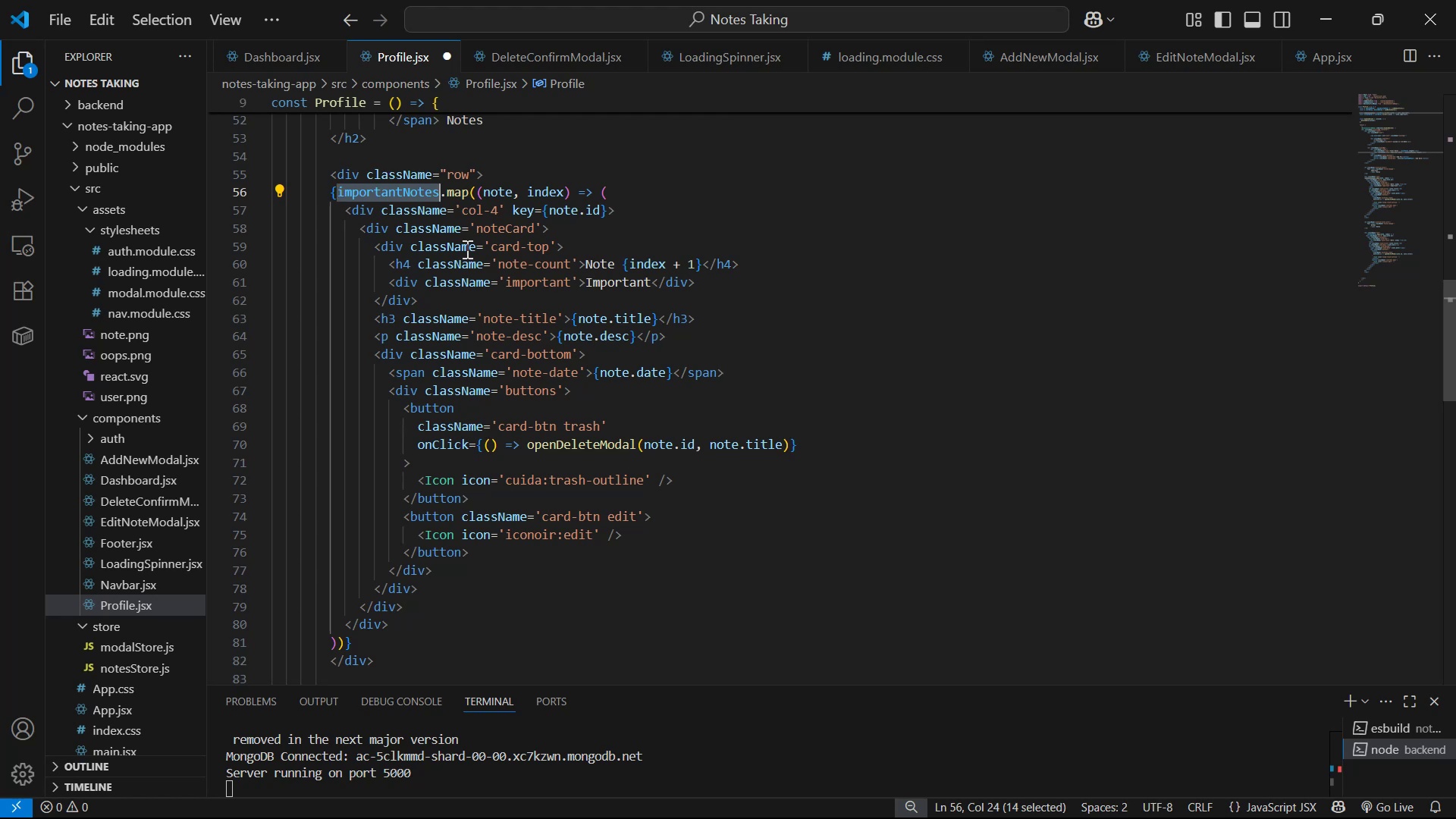 
left_click([334, 186])
 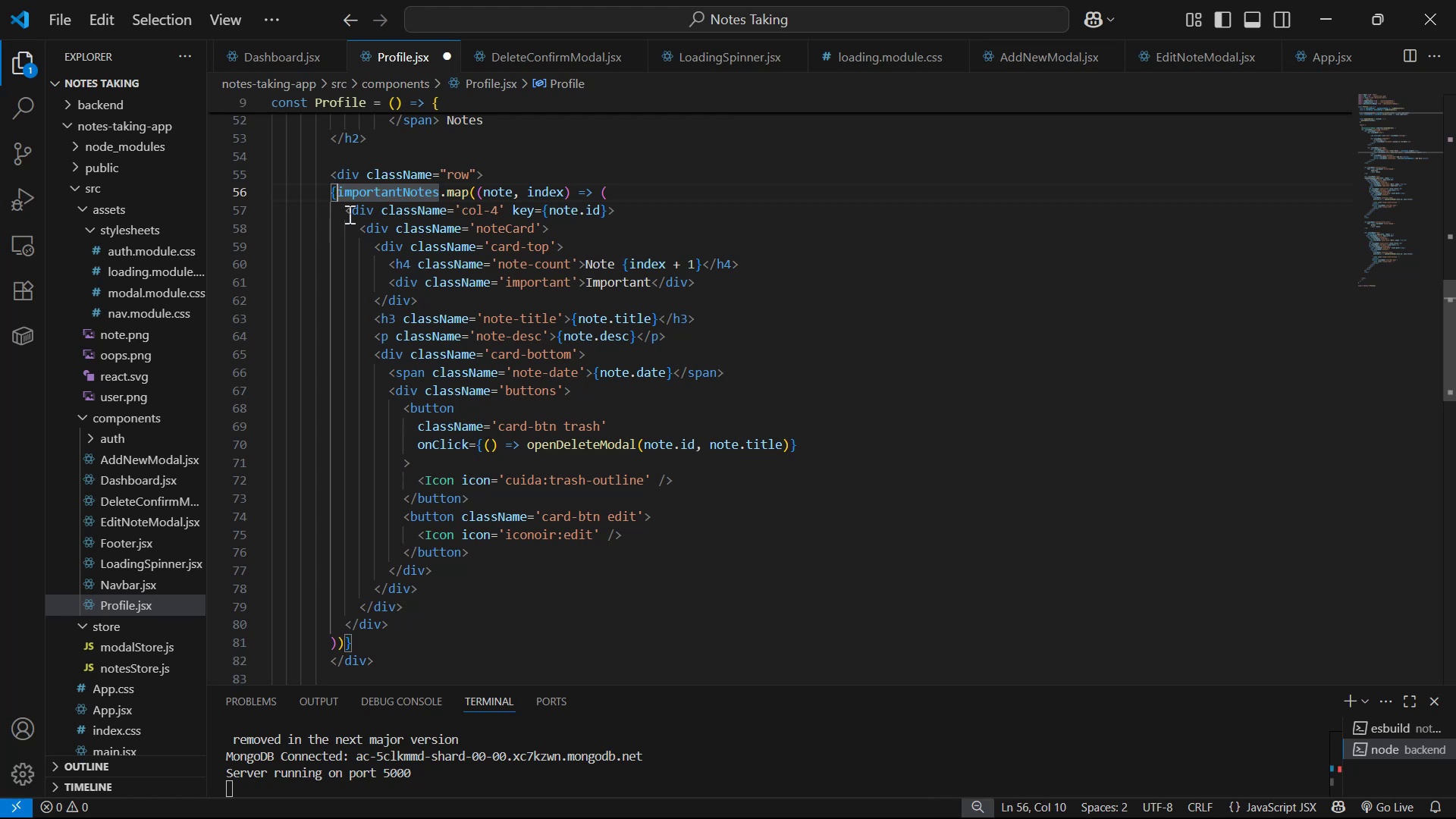 
key(Space)
 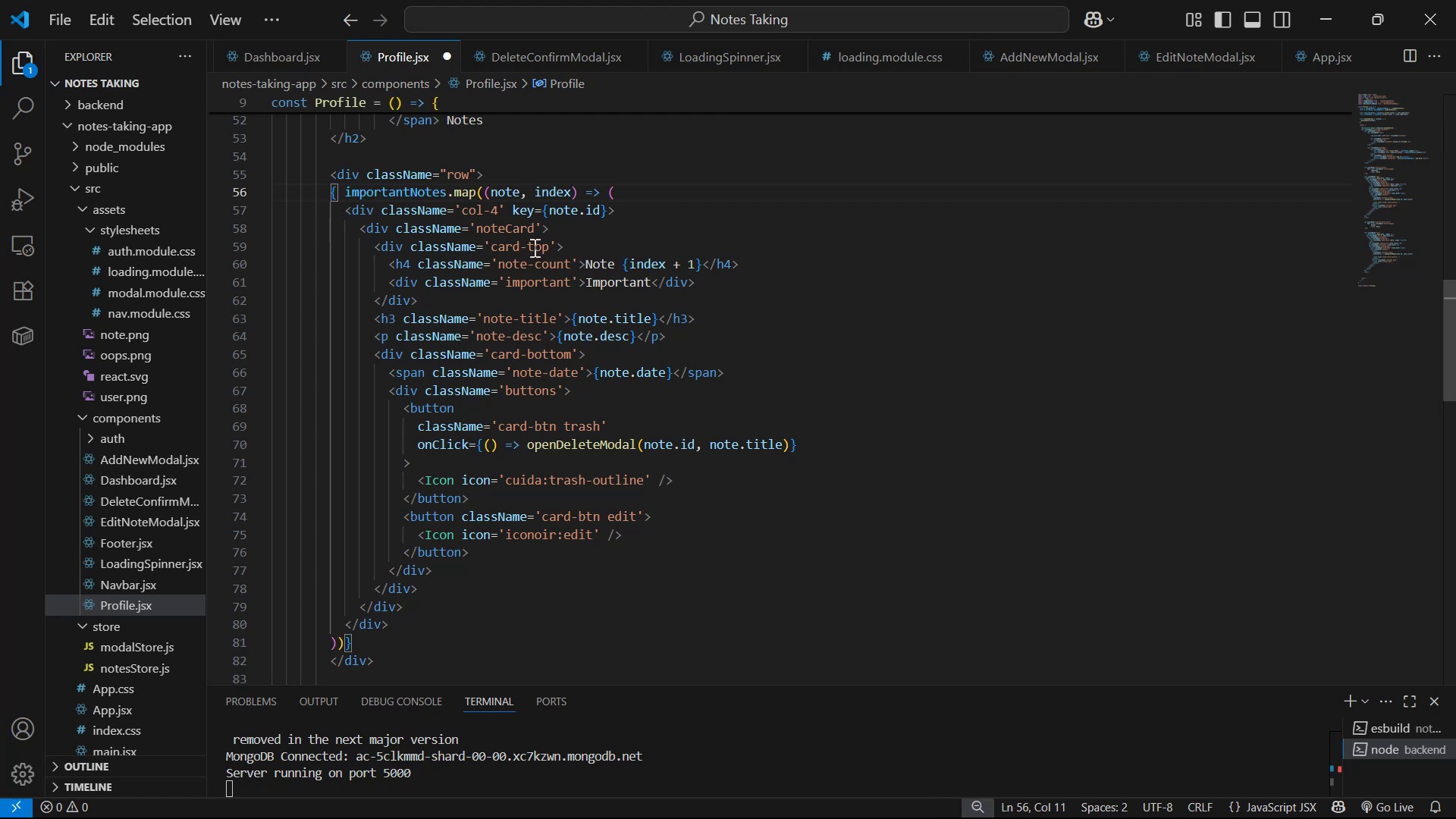 
key(ArrowLeft)
 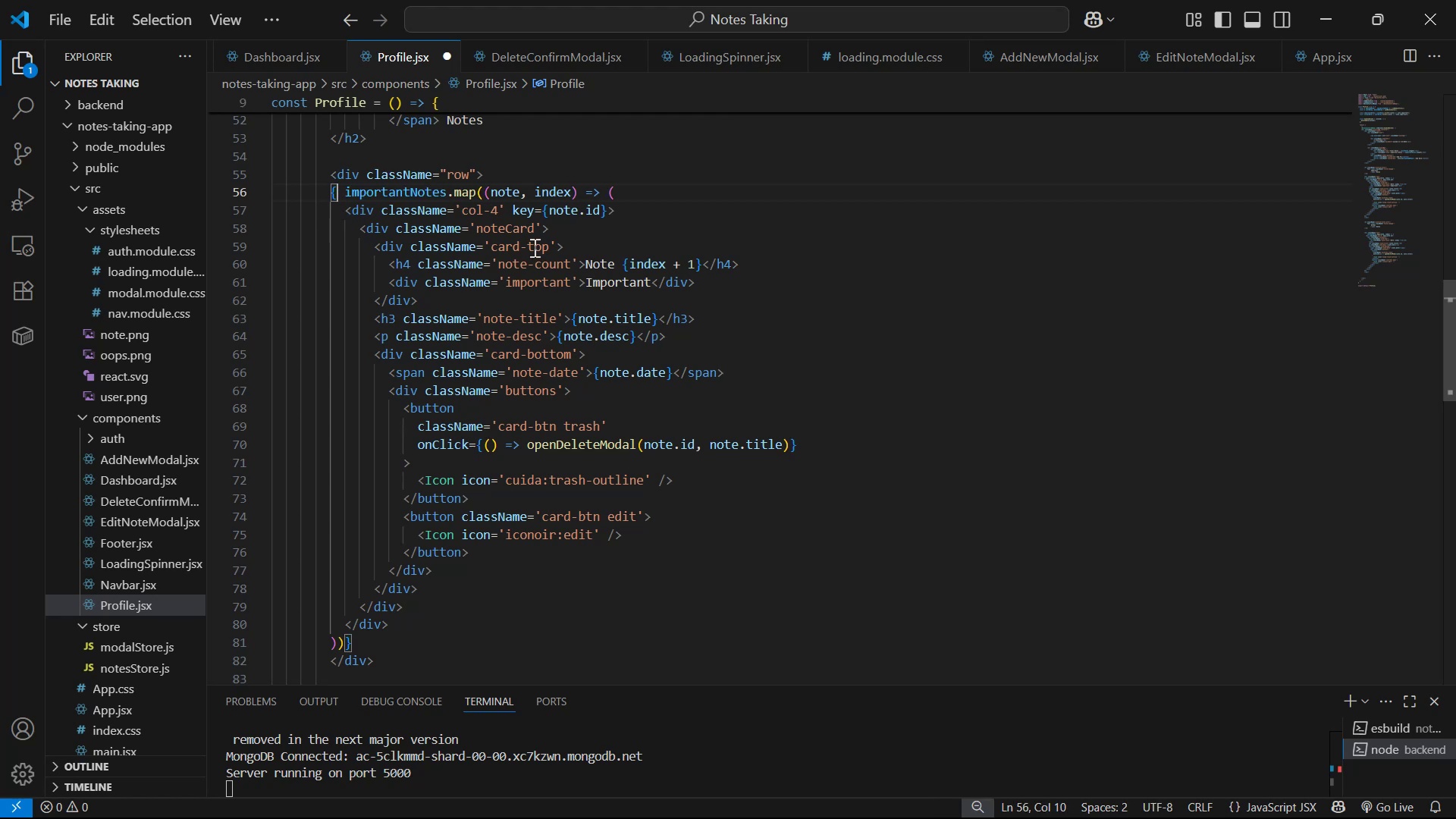 
key(Control+V)
 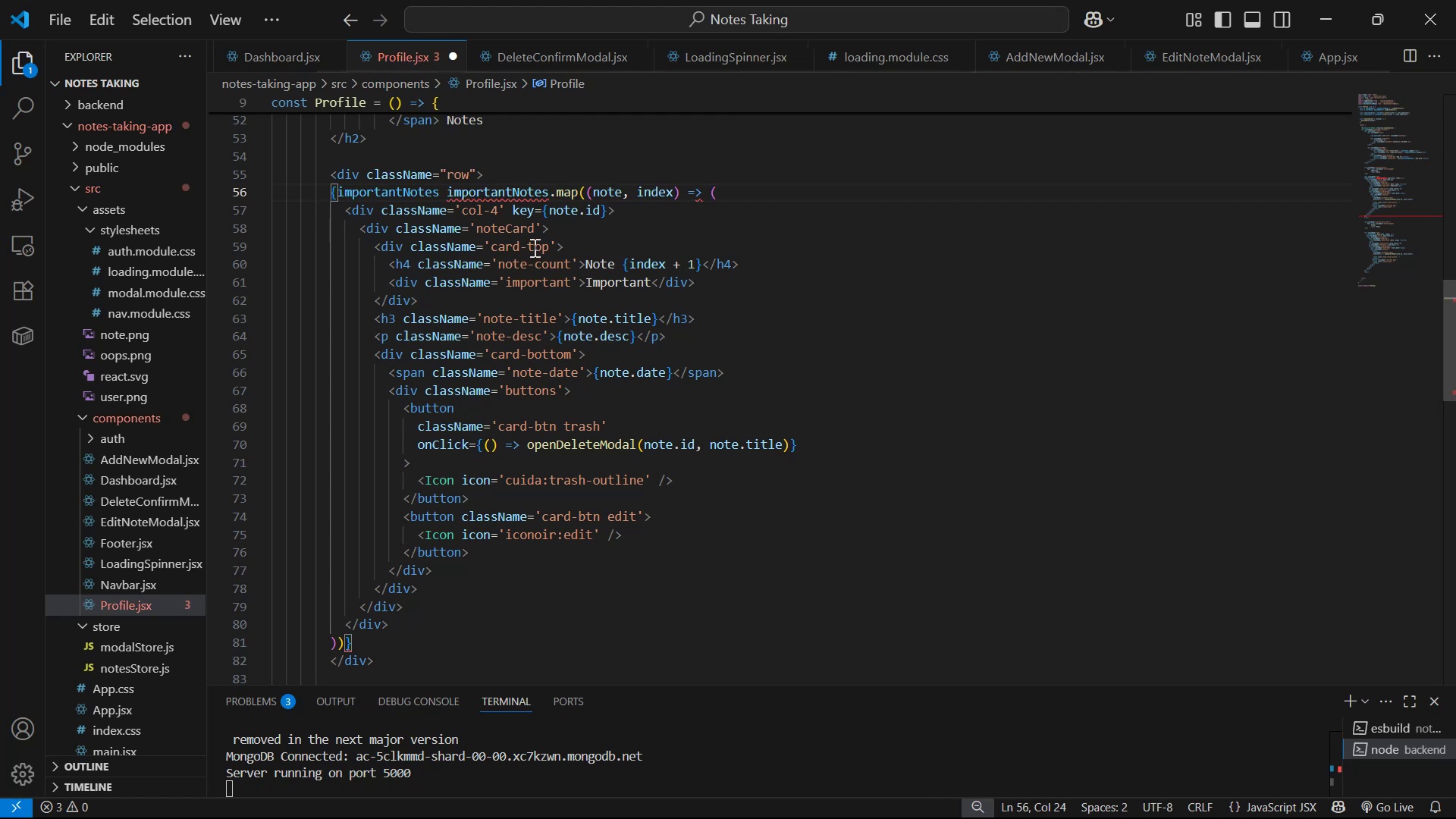 
type( )
key(Backspace)
type(.le)
 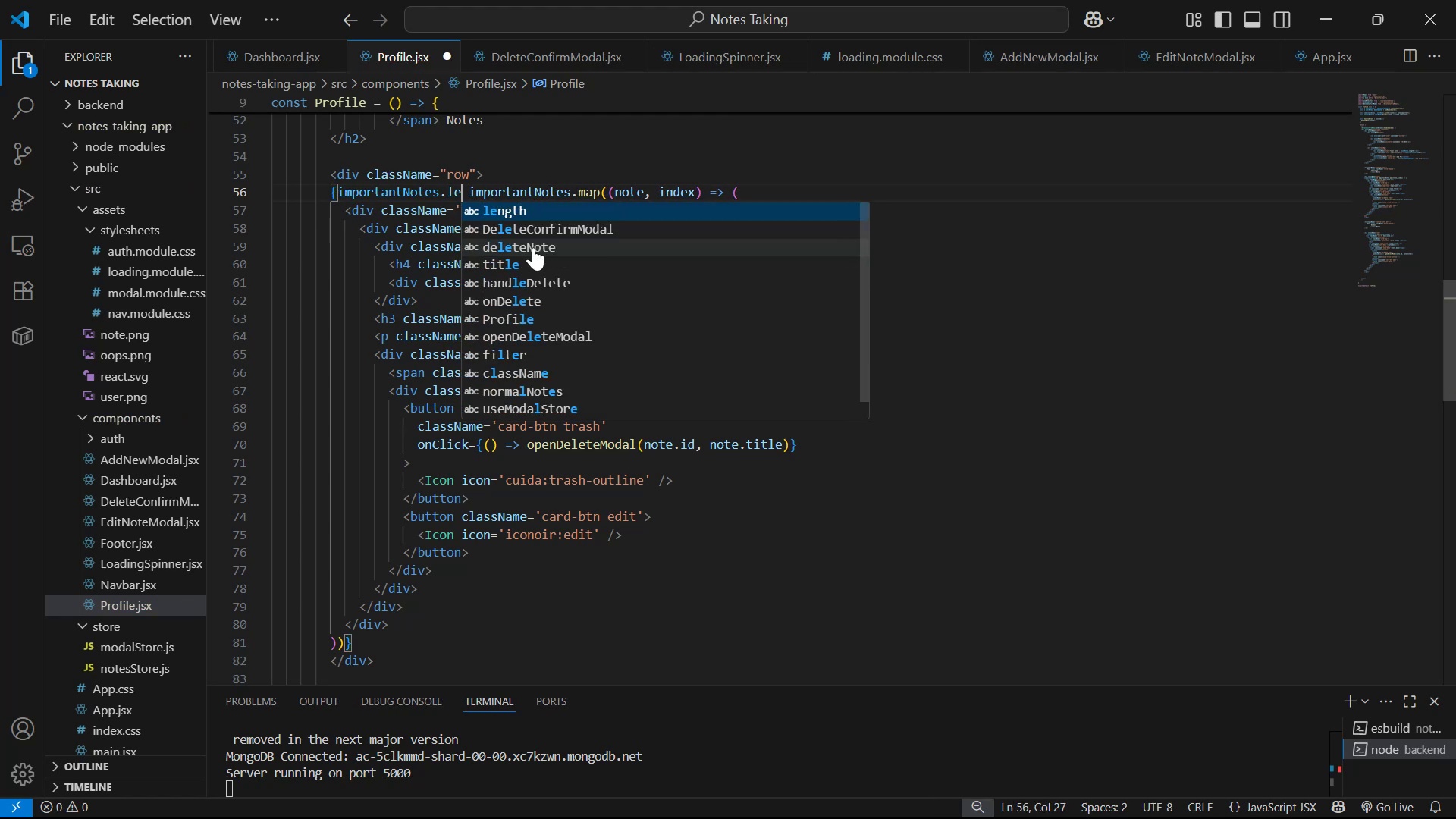 
key(Enter)
 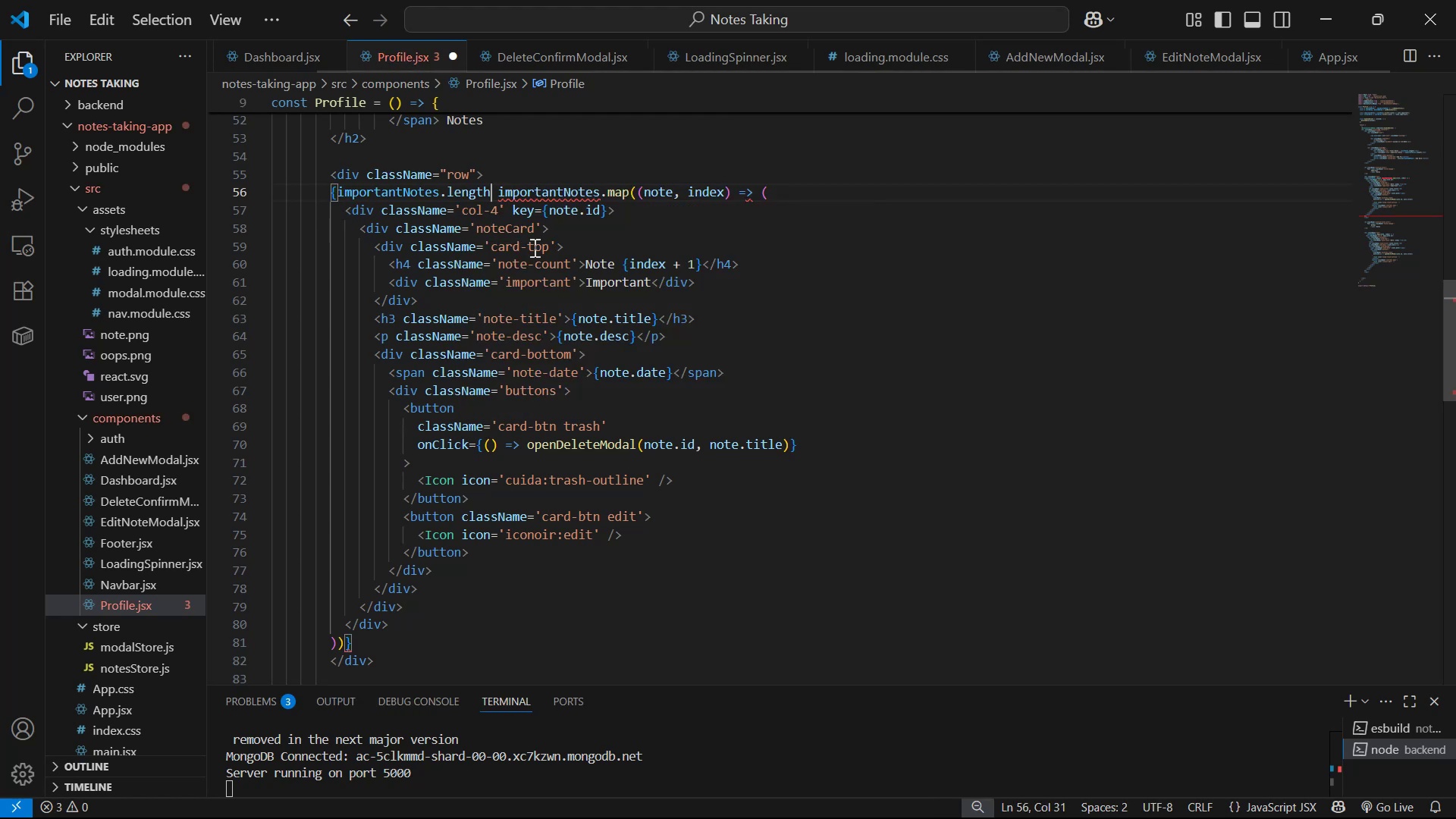 
key(Space)
 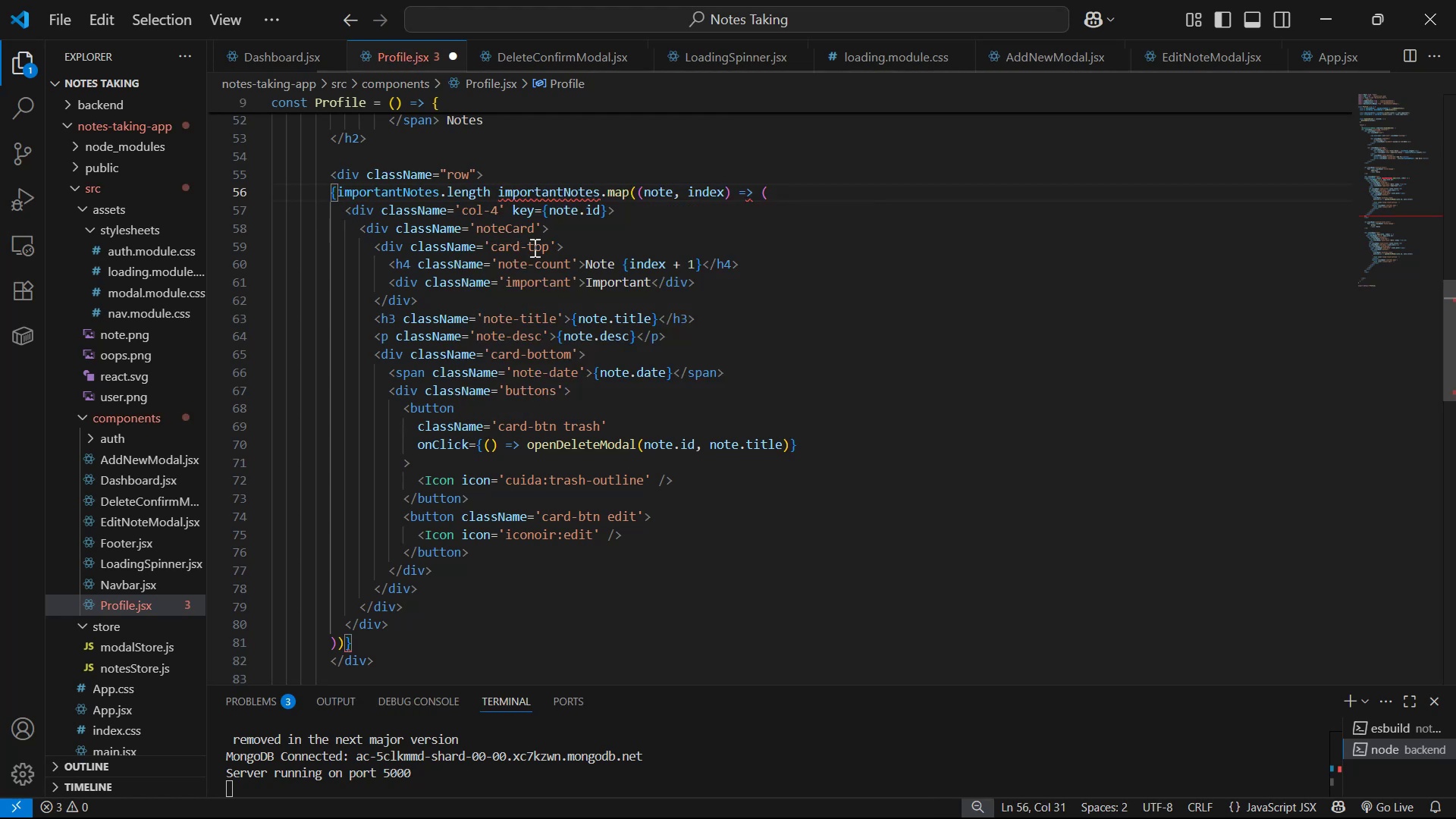 
key(Shift+ShiftLeft)
 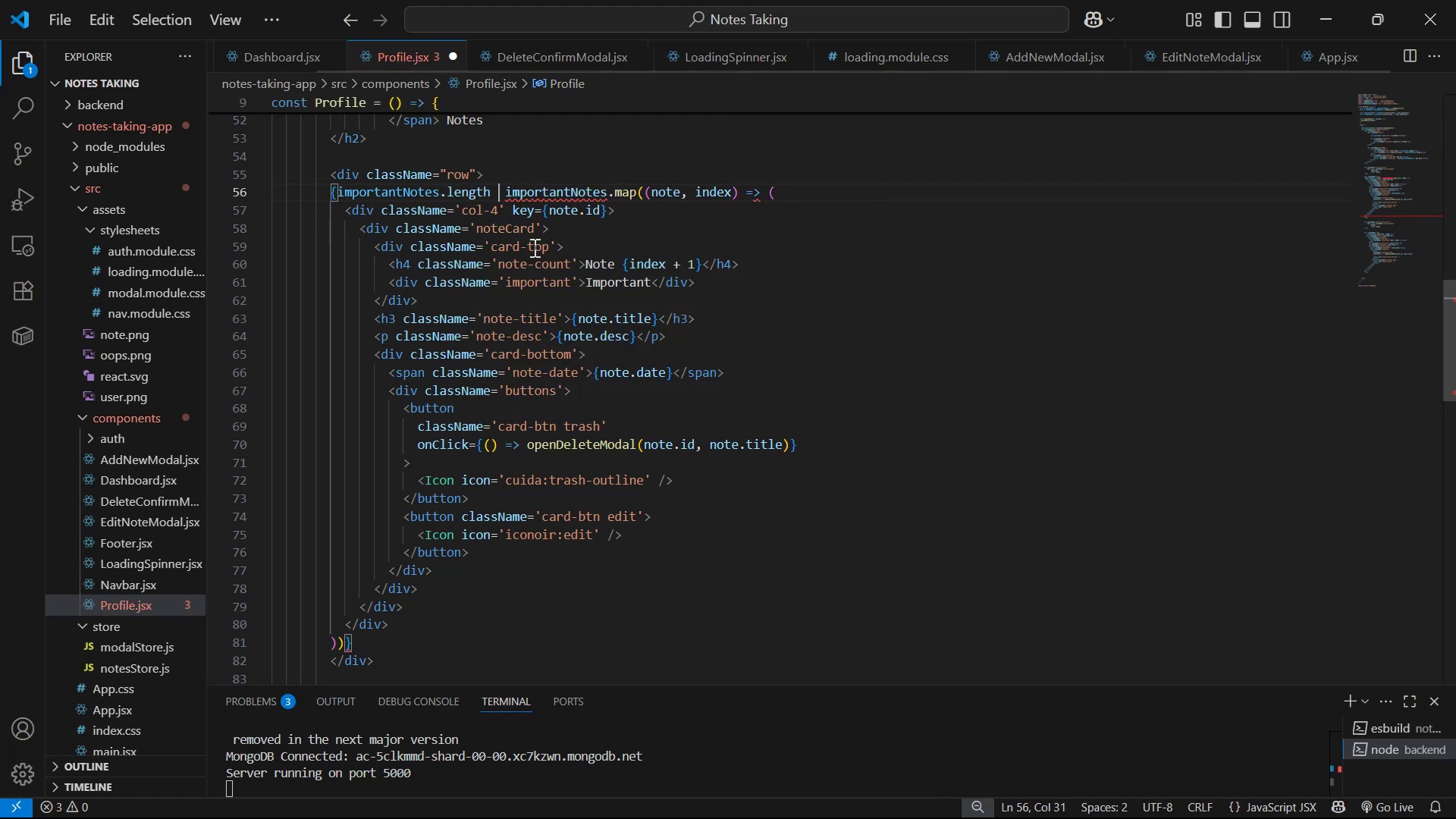 
key(Shift+Period)
 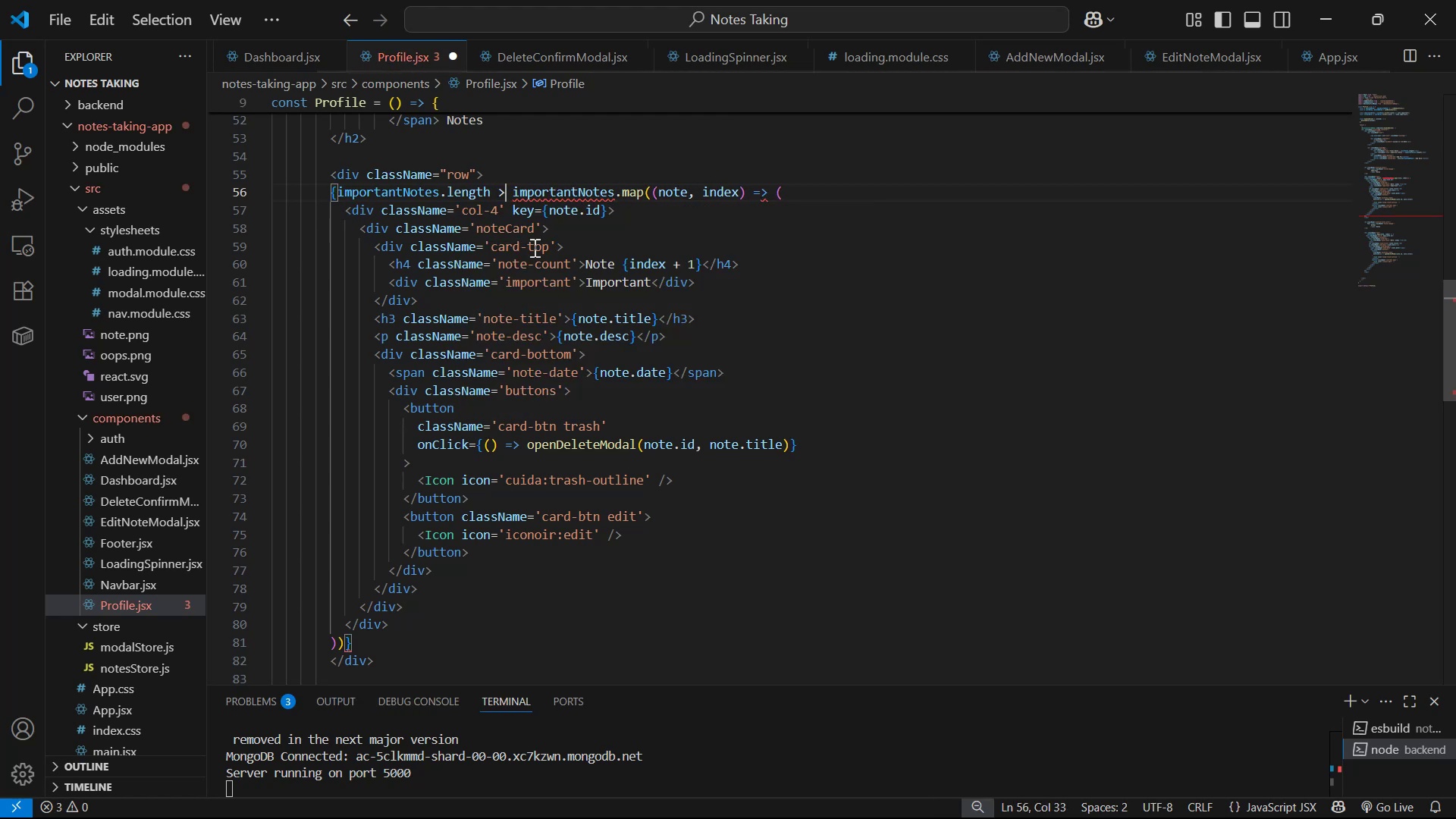 
key(0)
 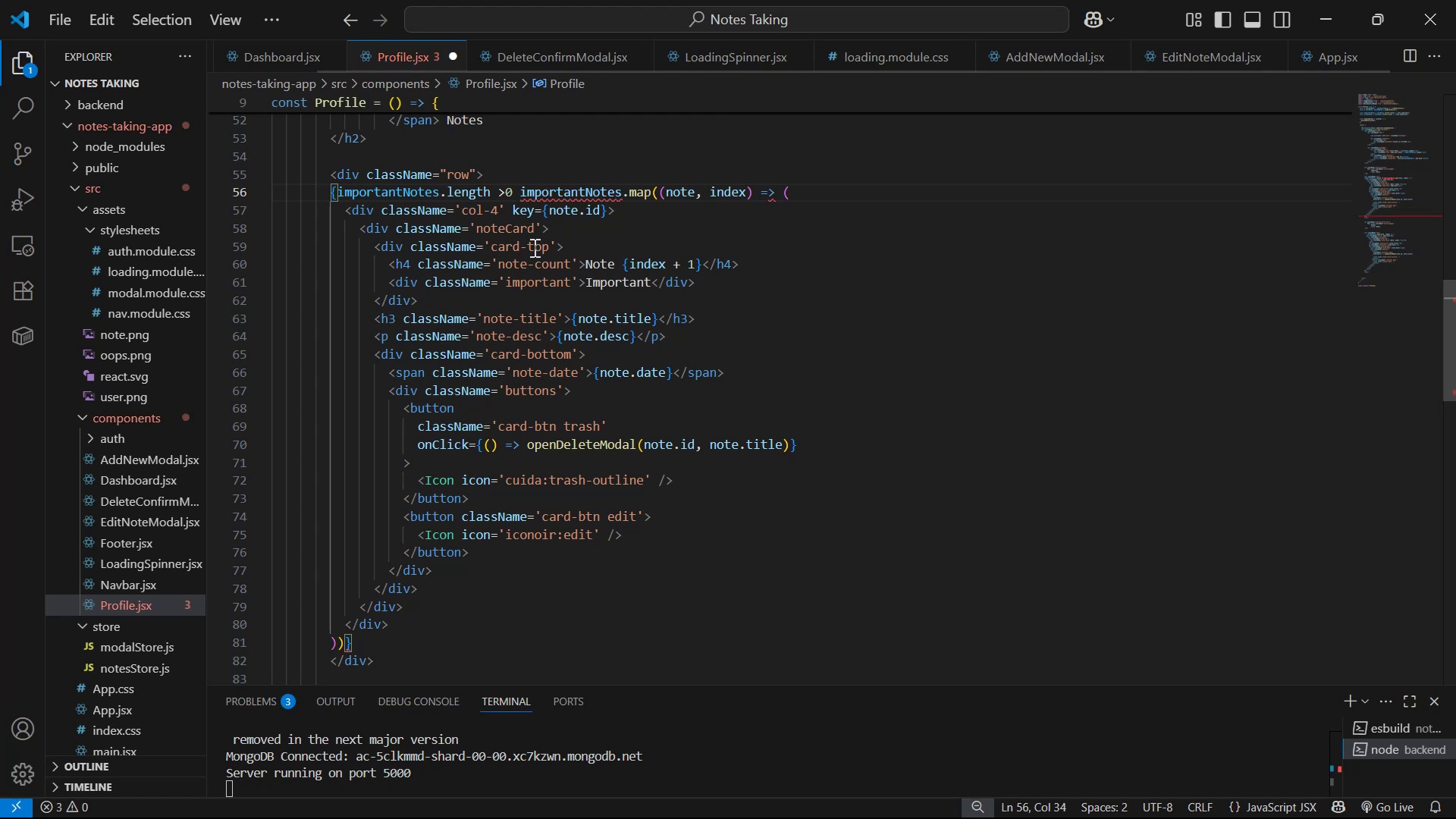 
key(ArrowLeft)
 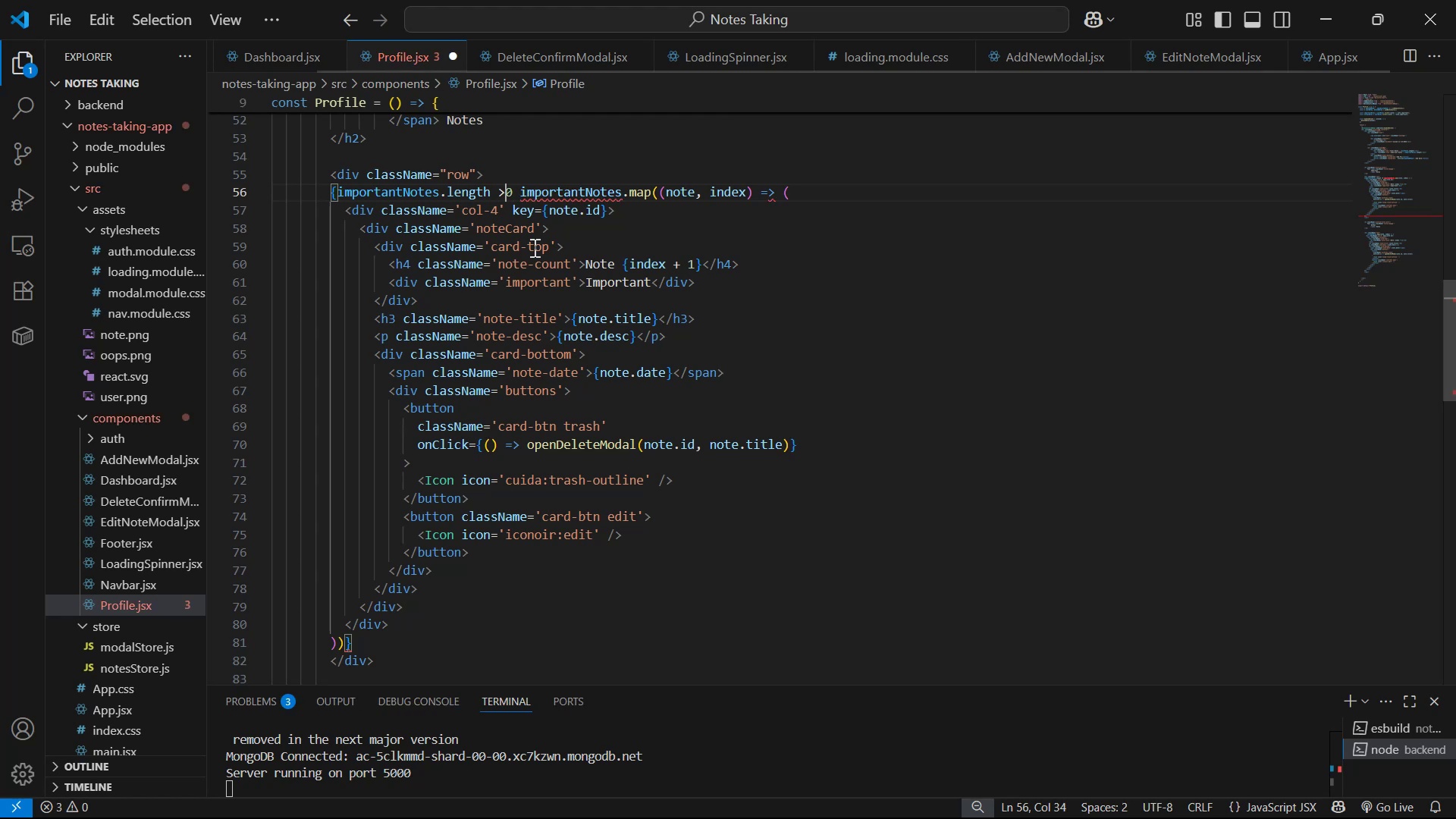 
key(Space)
 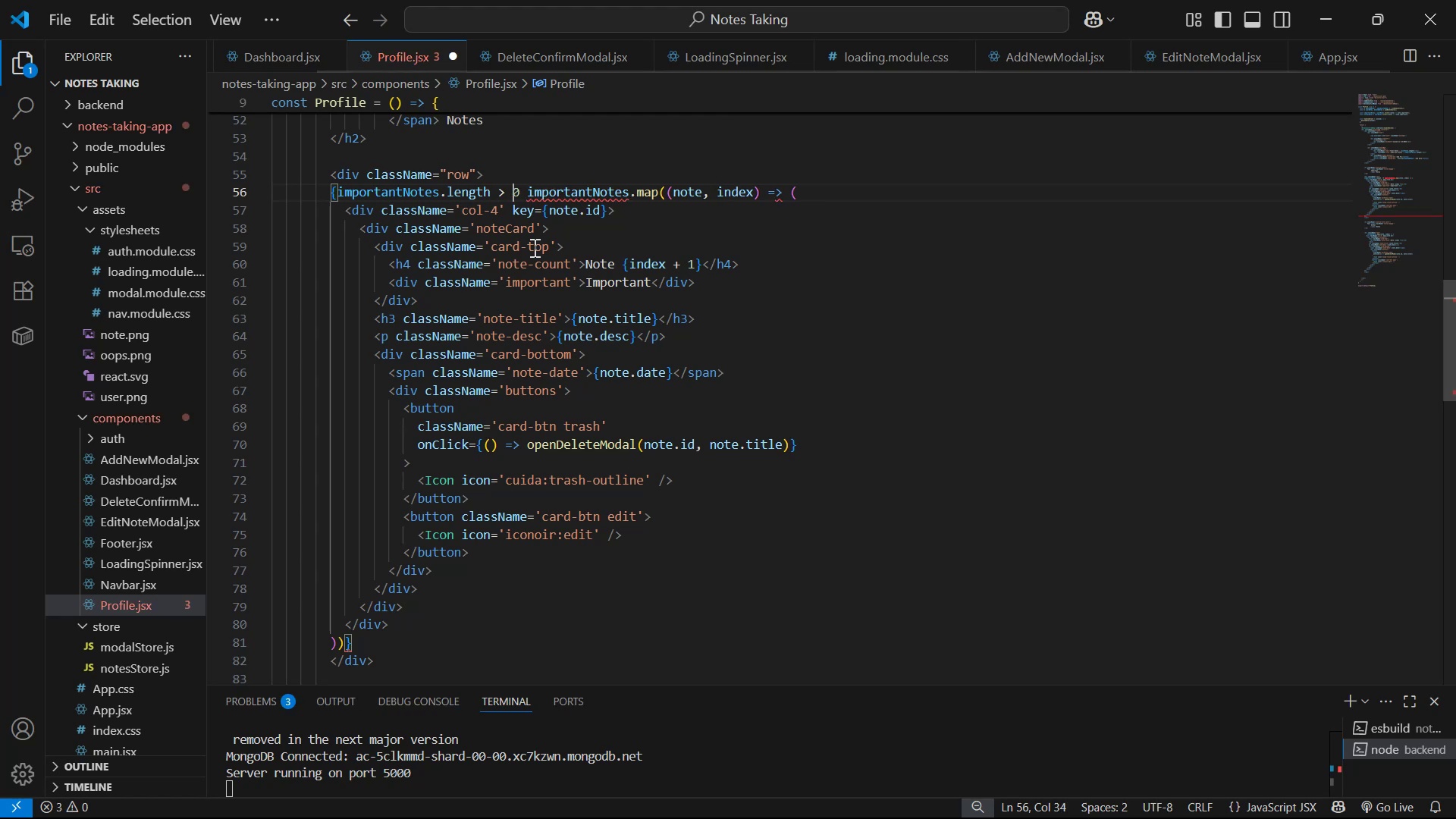 
key(ArrowRight)
 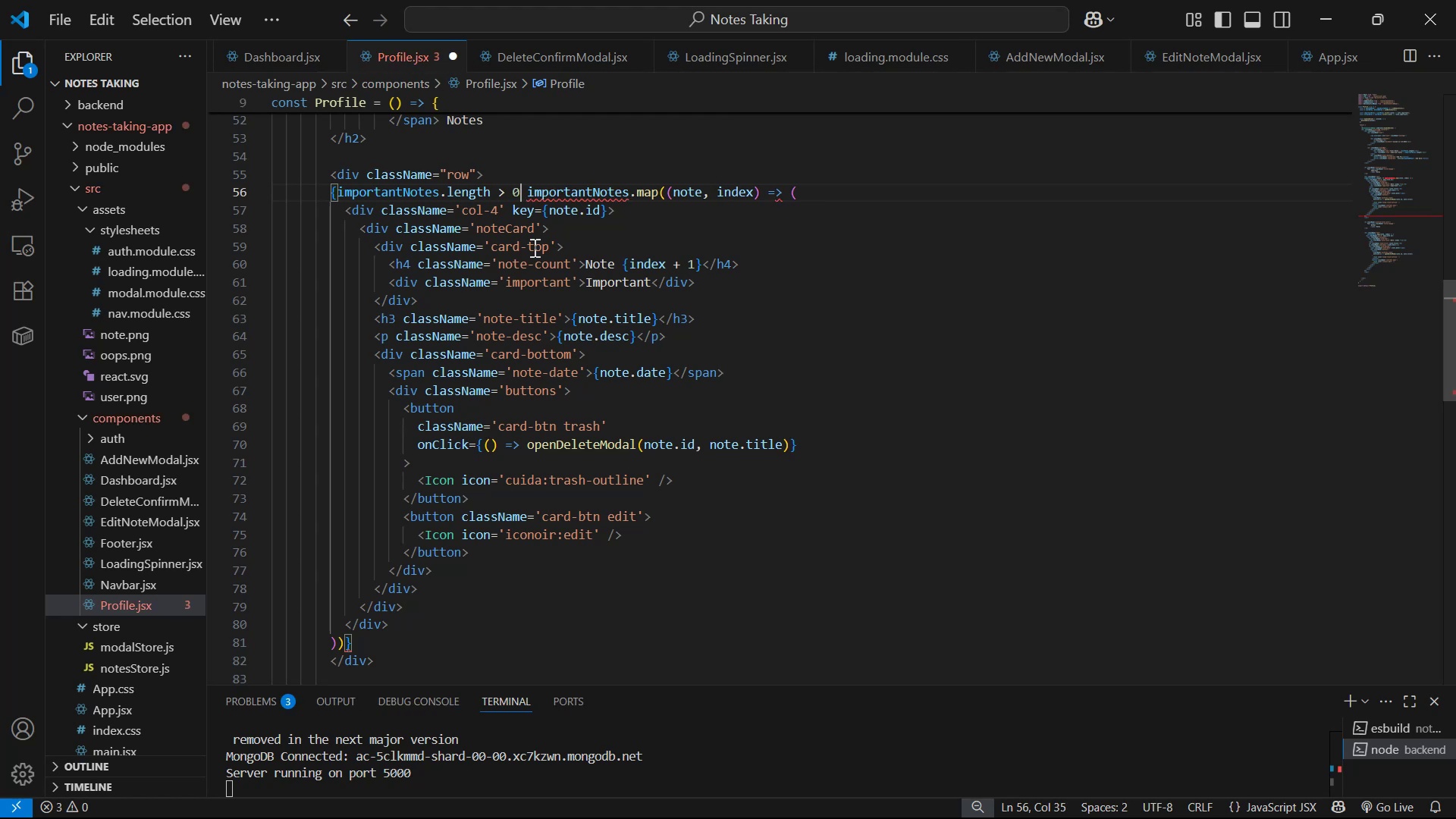 
key(Space)
 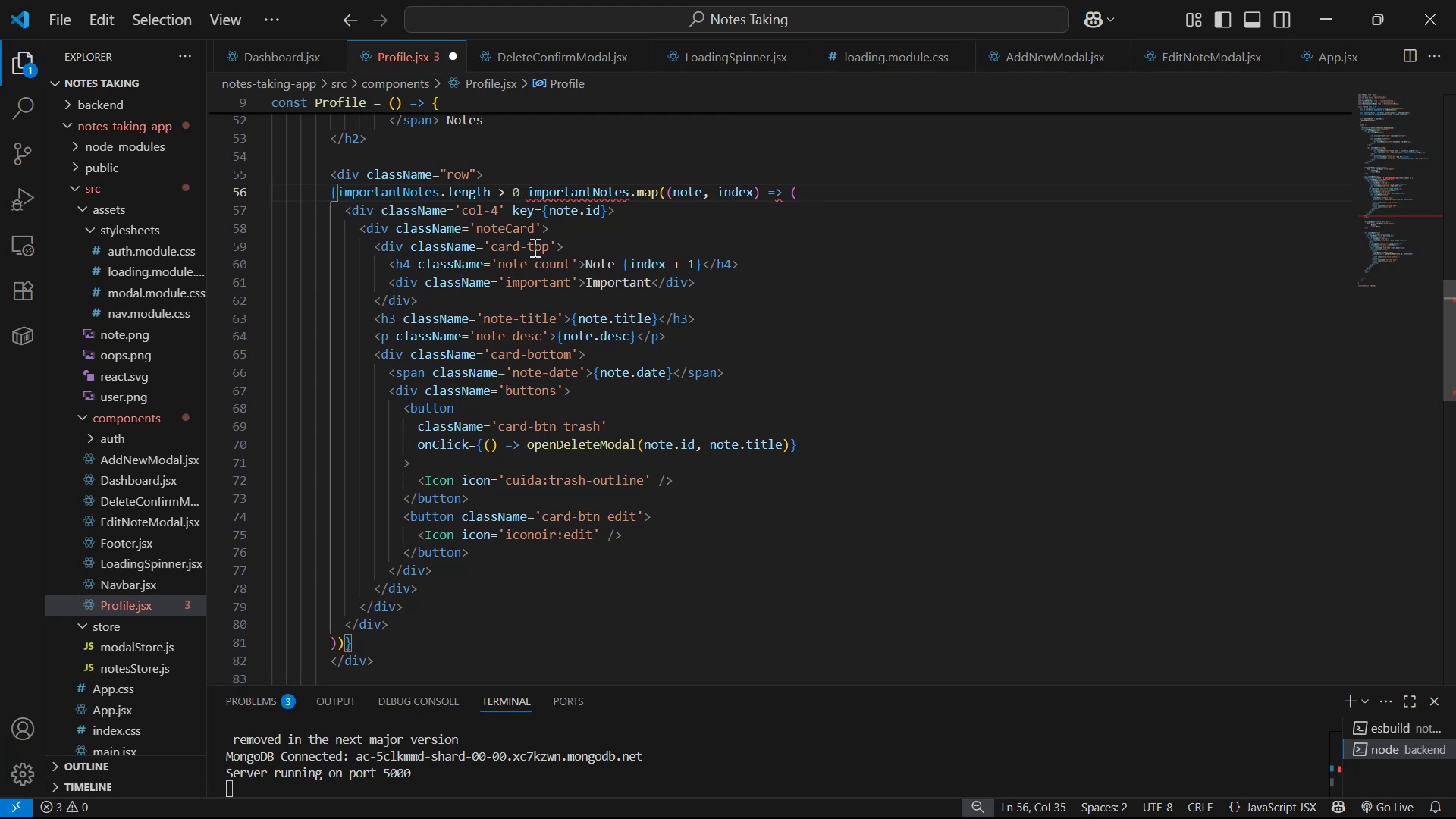 
key(Shift+ShiftLeft)
 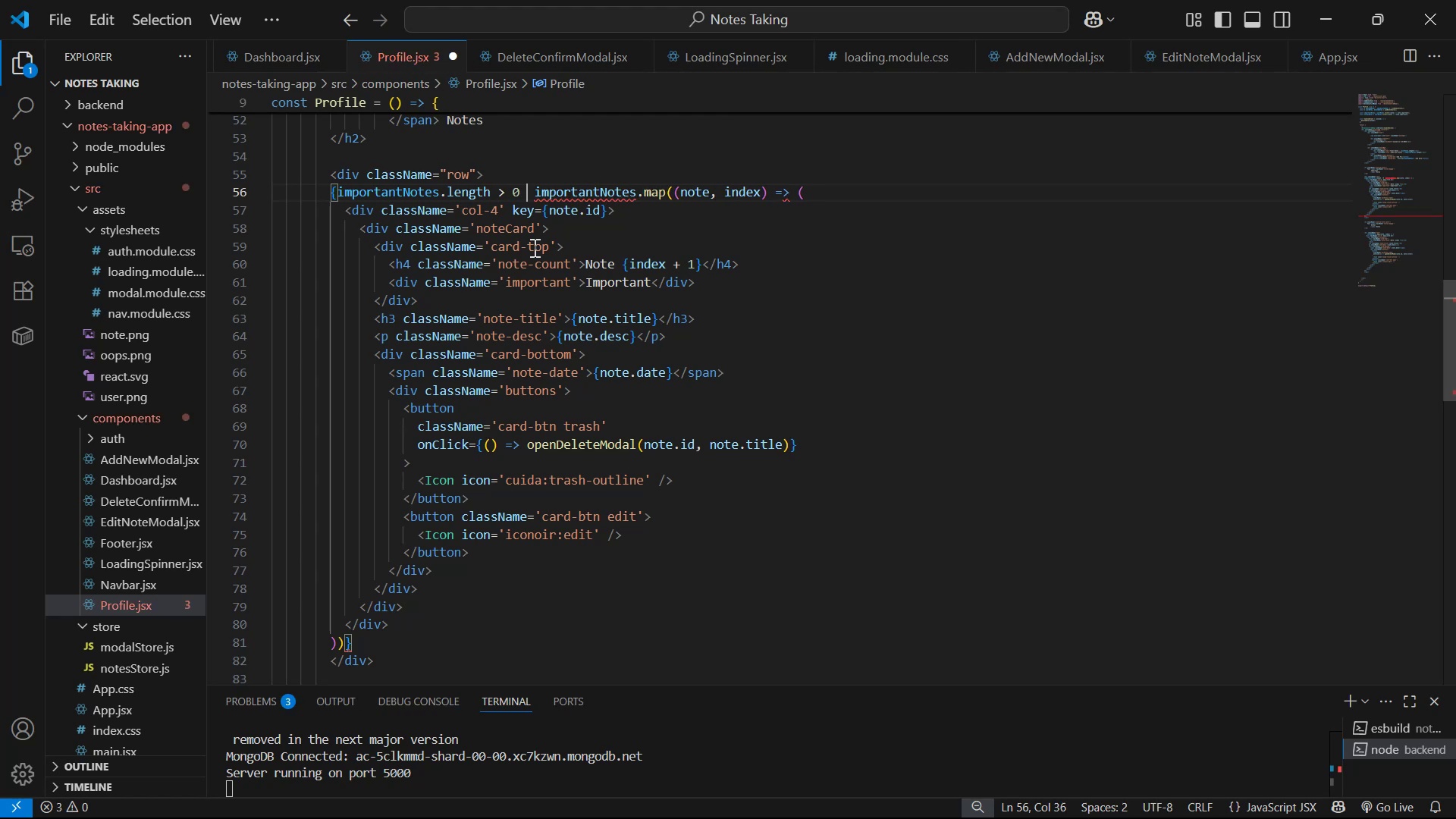 
key(Shift+Slash)
 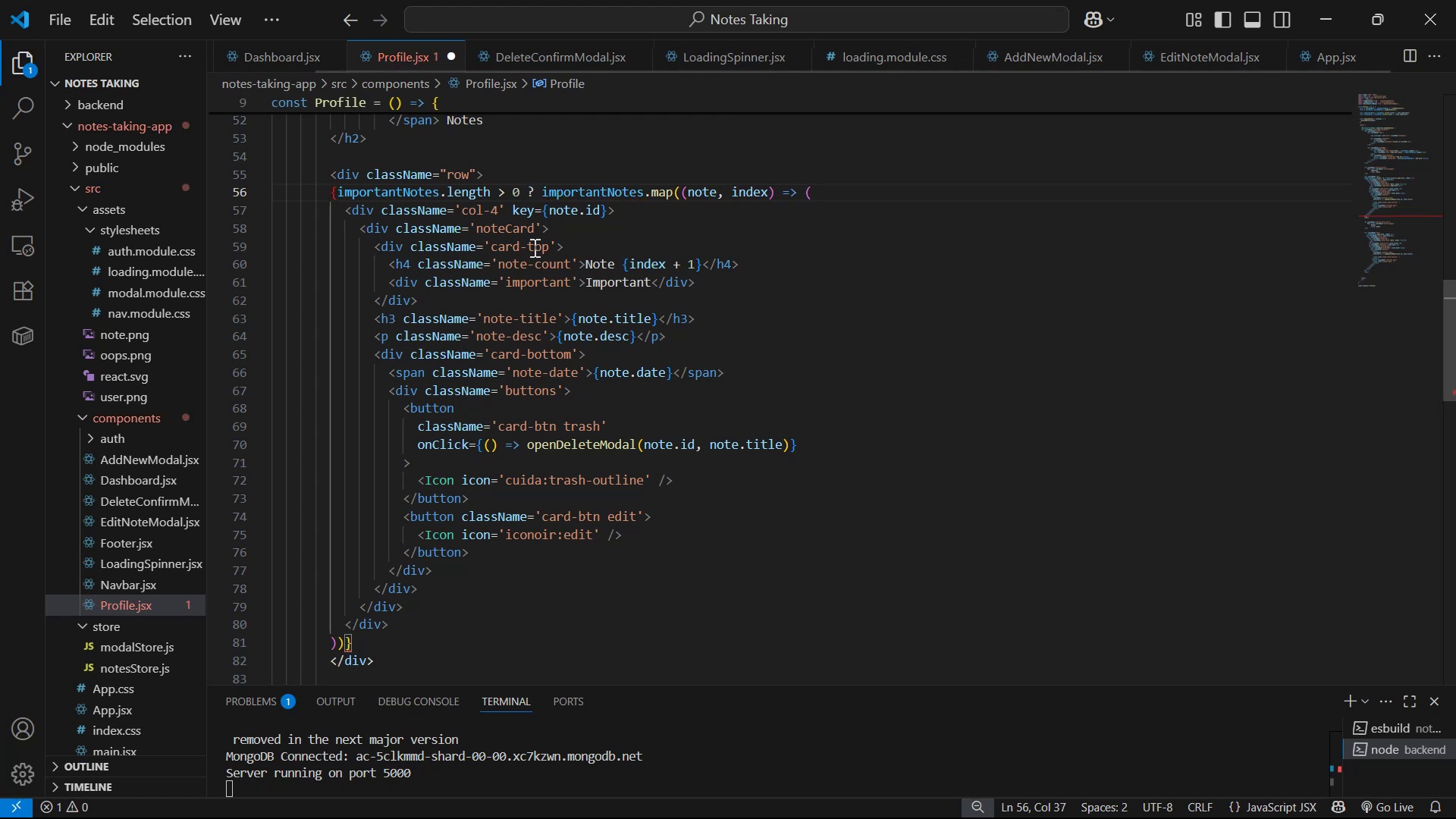 
scroll: coordinate [515, 358], scroll_direction: down, amount: 2.0
 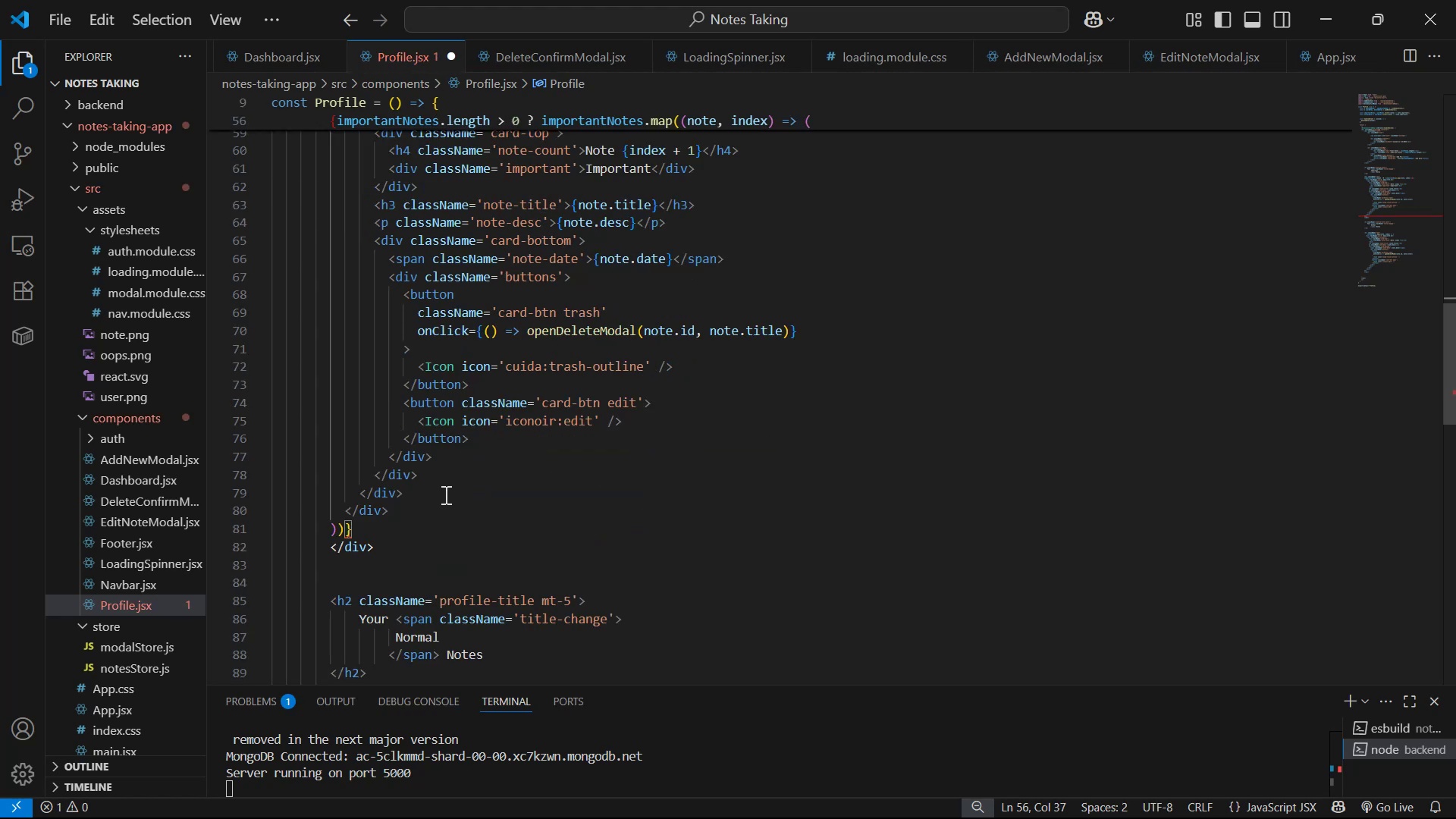 
scroll: coordinate [441, 516], scroll_direction: up, amount: 1.0
 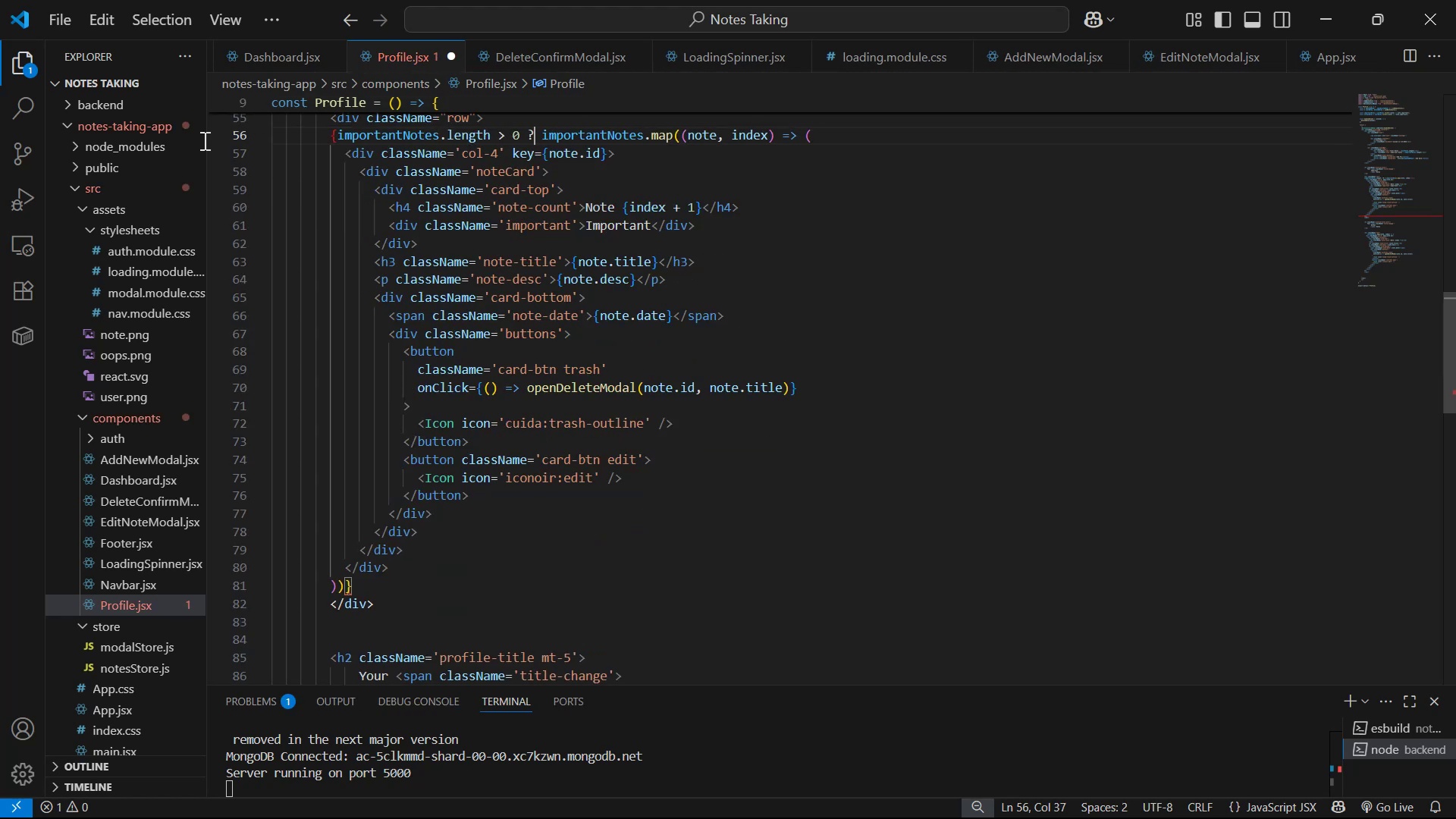 
left_click([262, 138])
 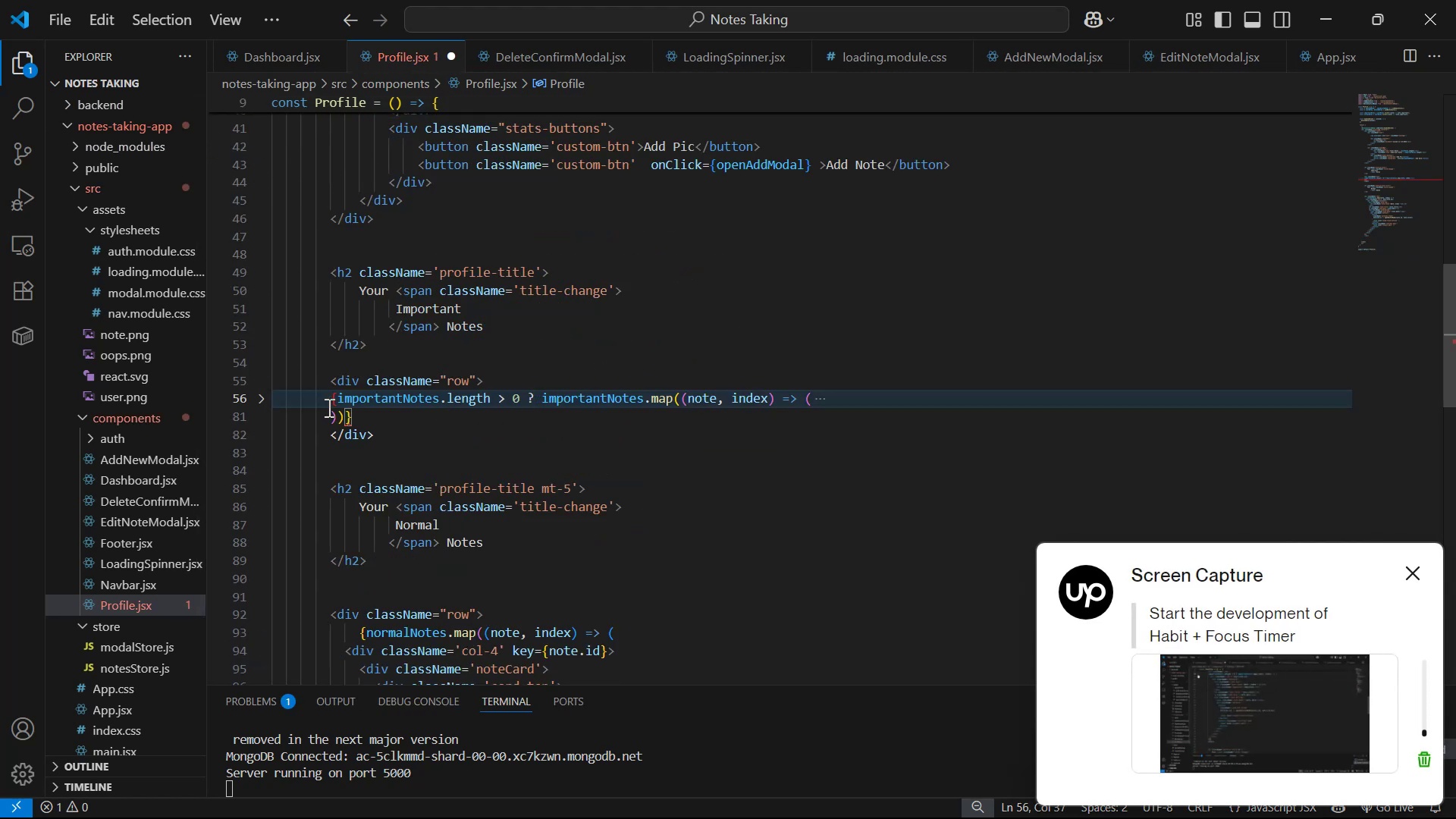 
left_click([344, 418])
 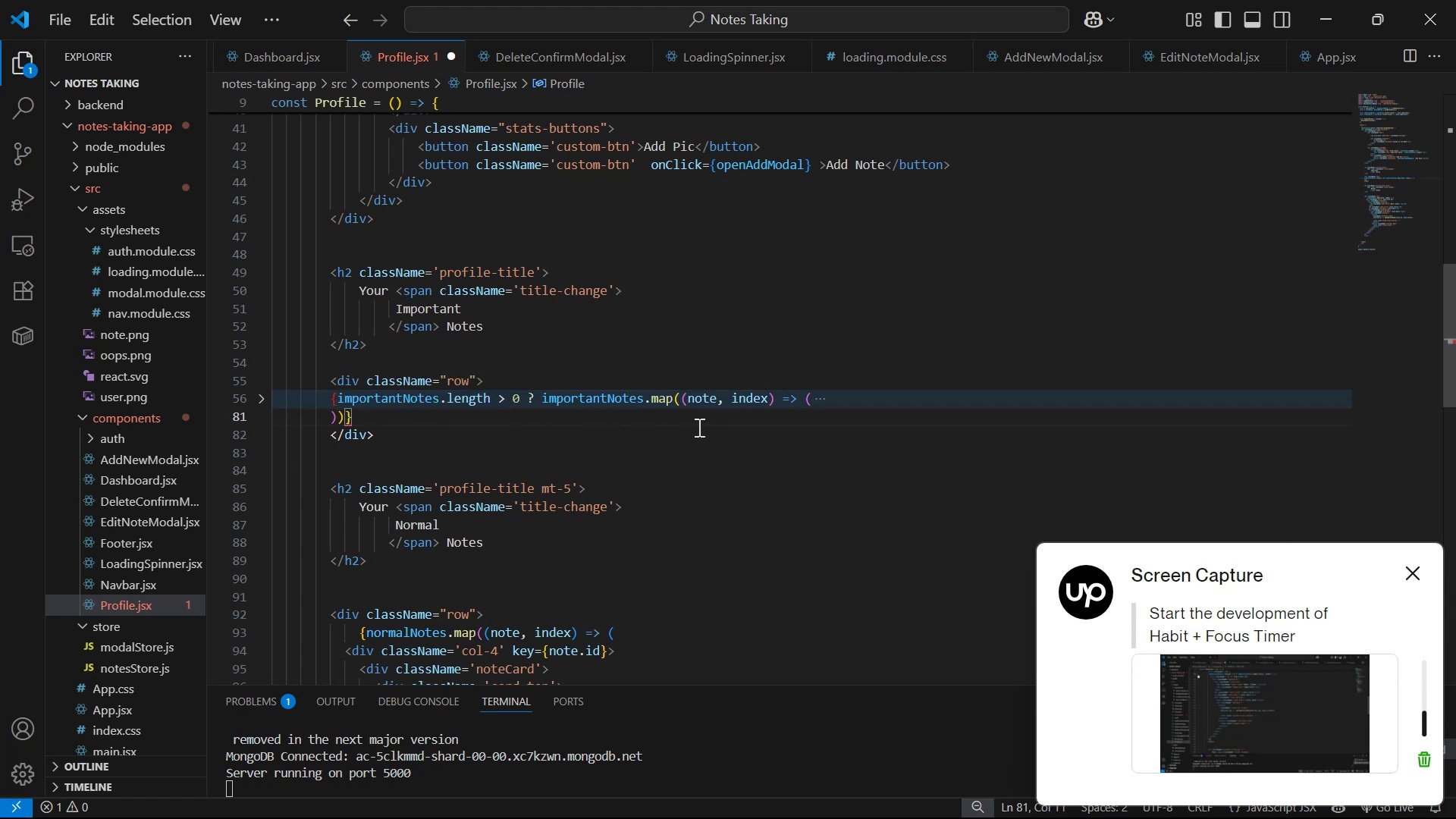 
key(Space)
 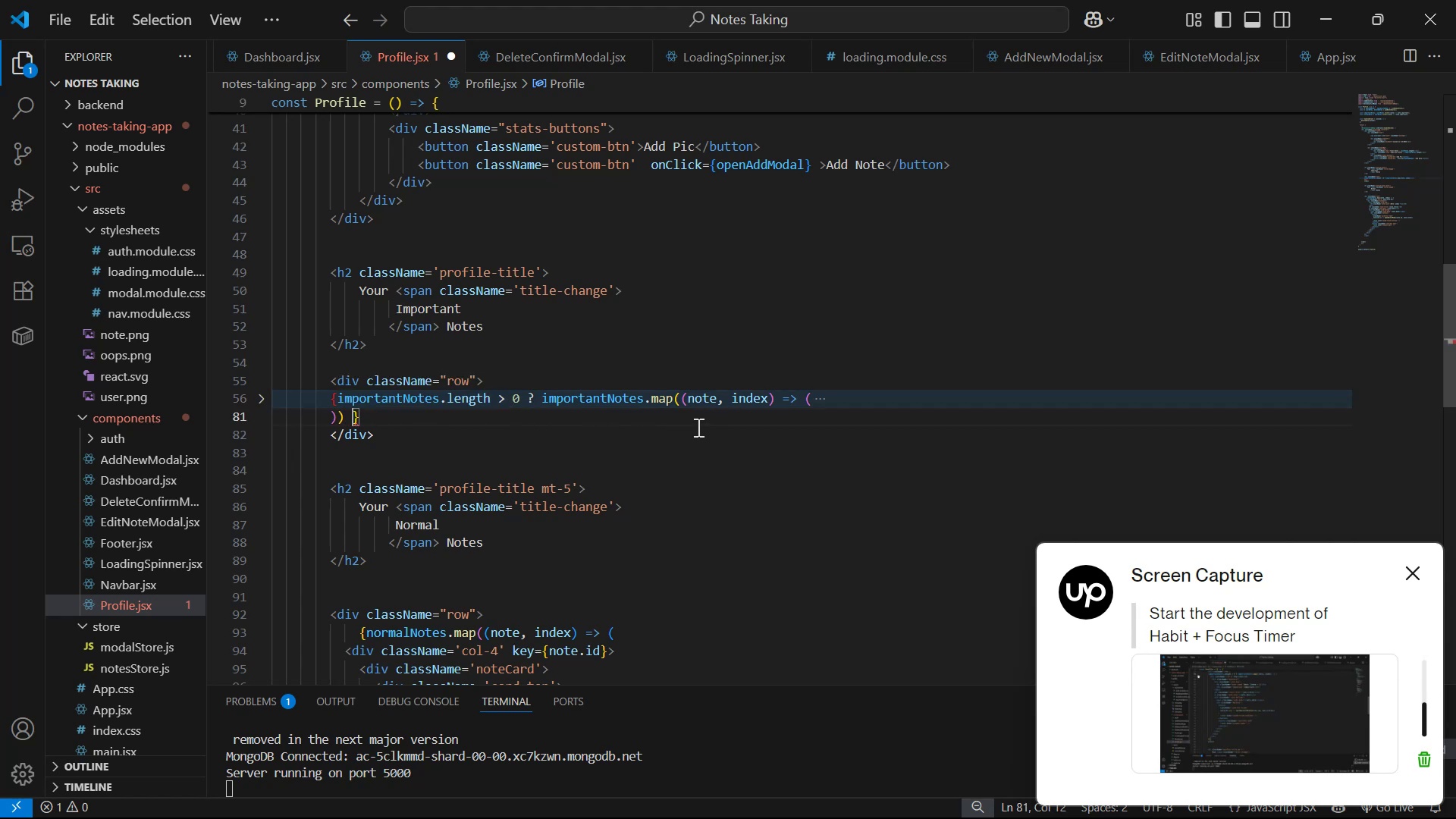 
key(Shift+Semicolon)
 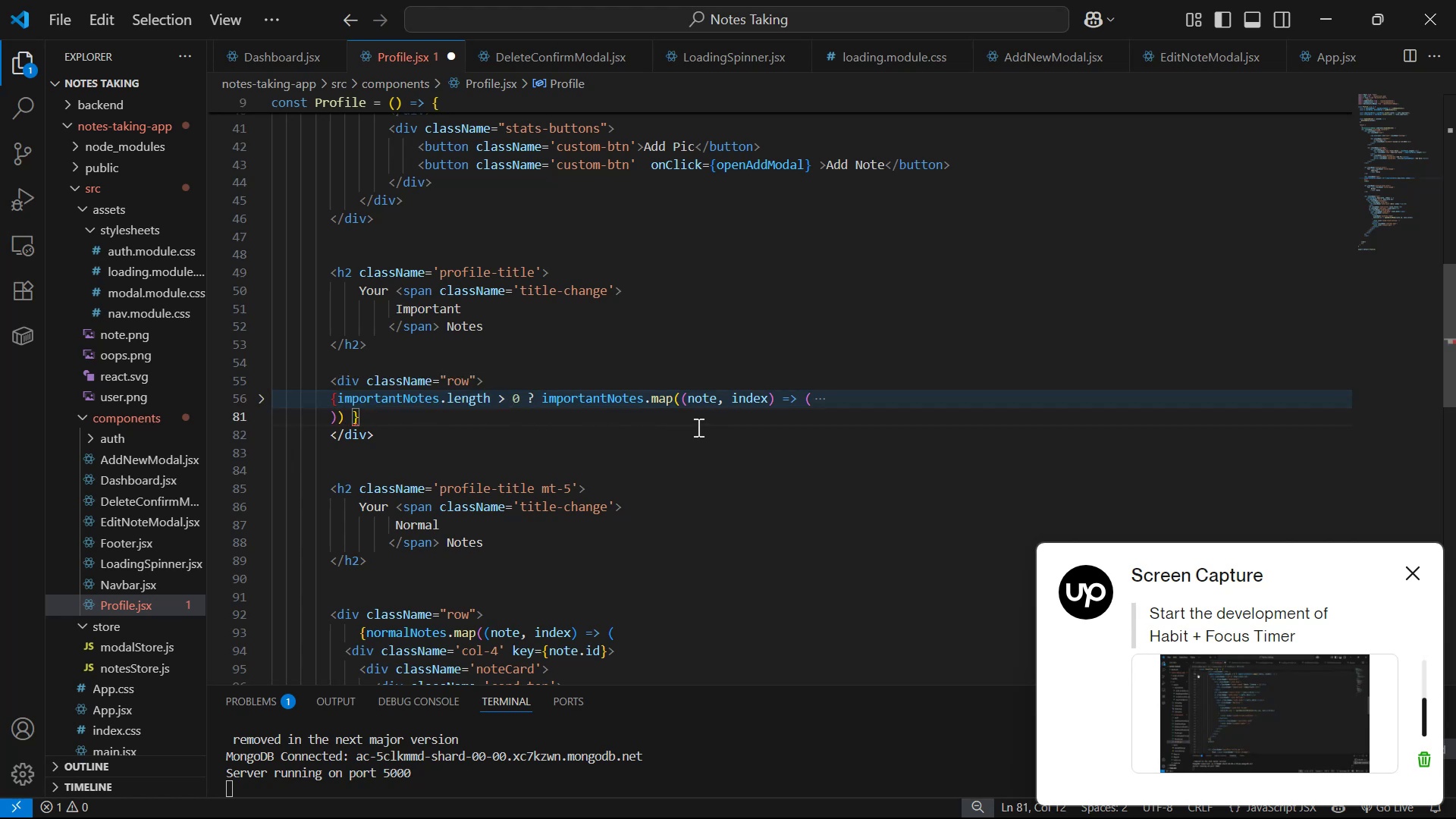 
key(Shift+Space)
 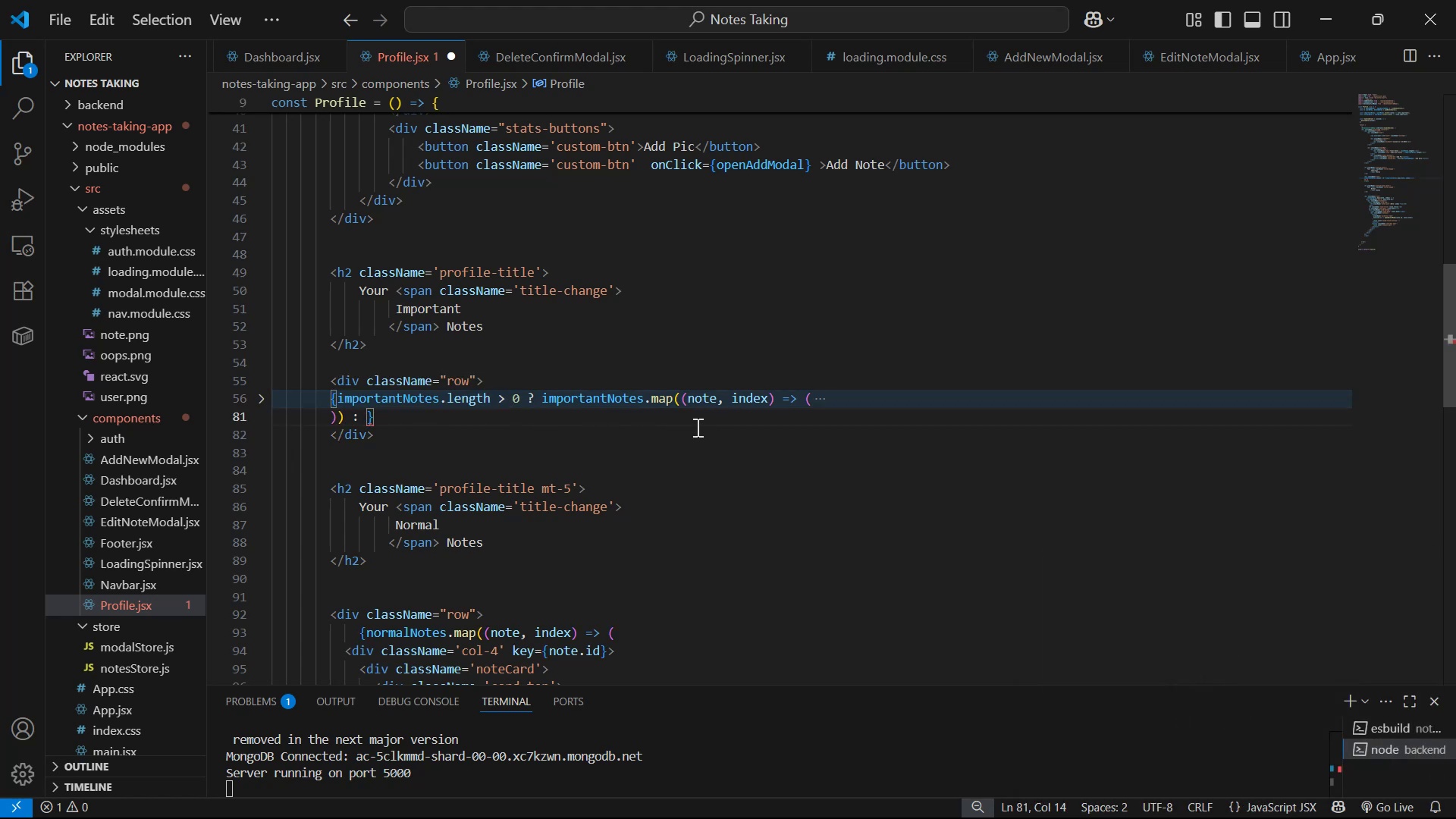 
wait(7.69)
 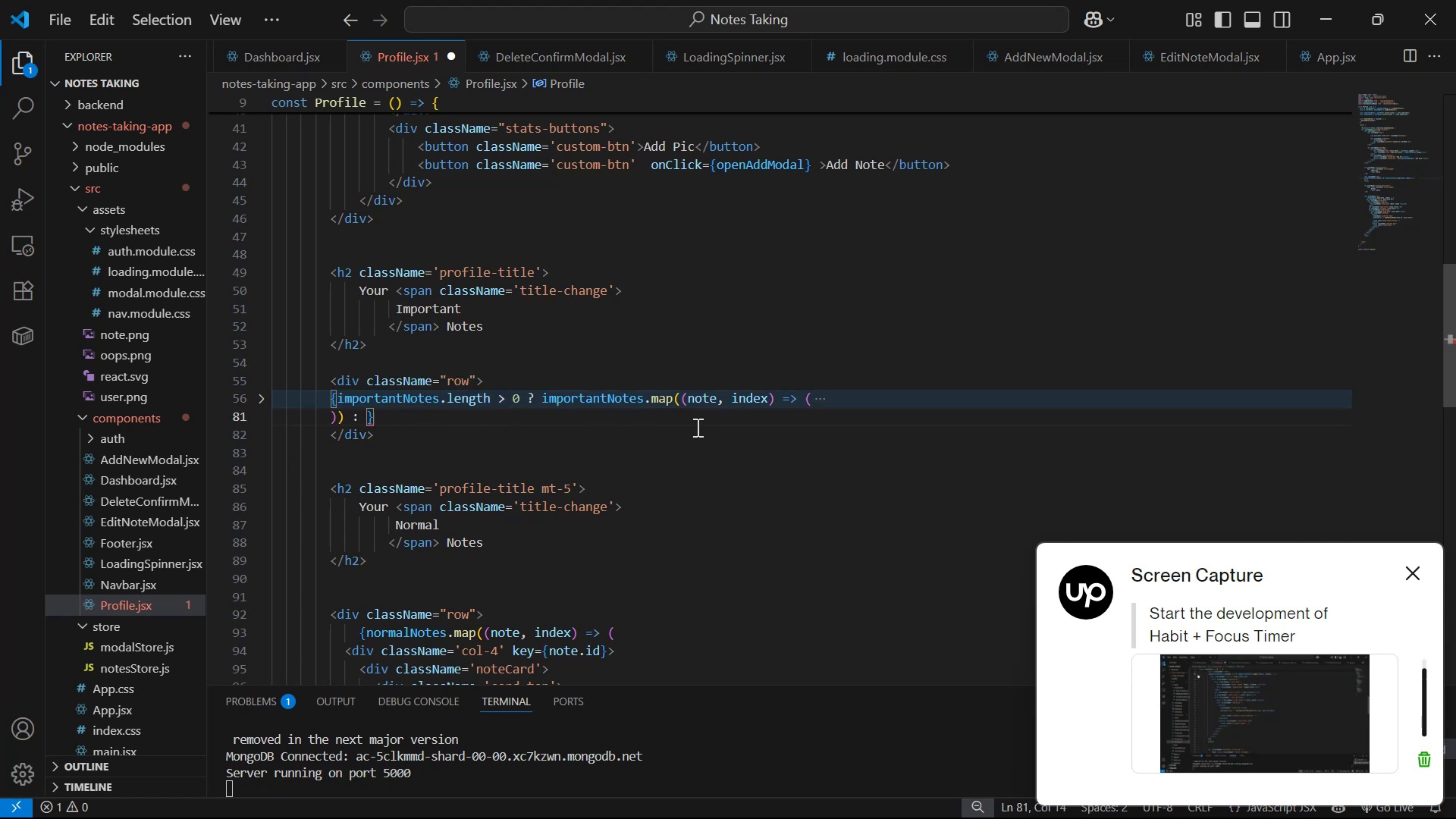 
hold_key(key=ControlLeft, duration=0.5)
 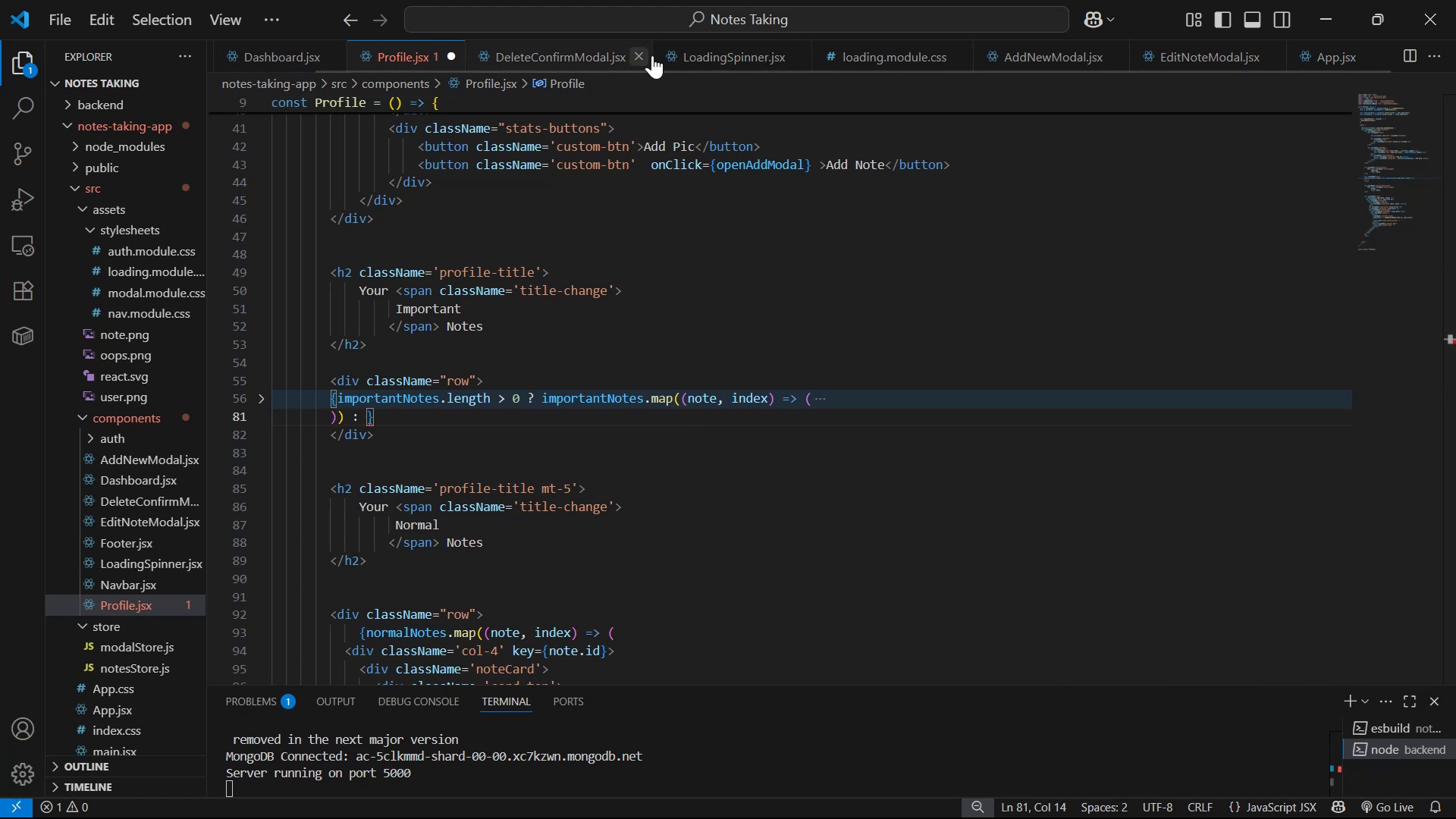 
scroll: coordinate [720, 58], scroll_direction: up, amount: 1.0
 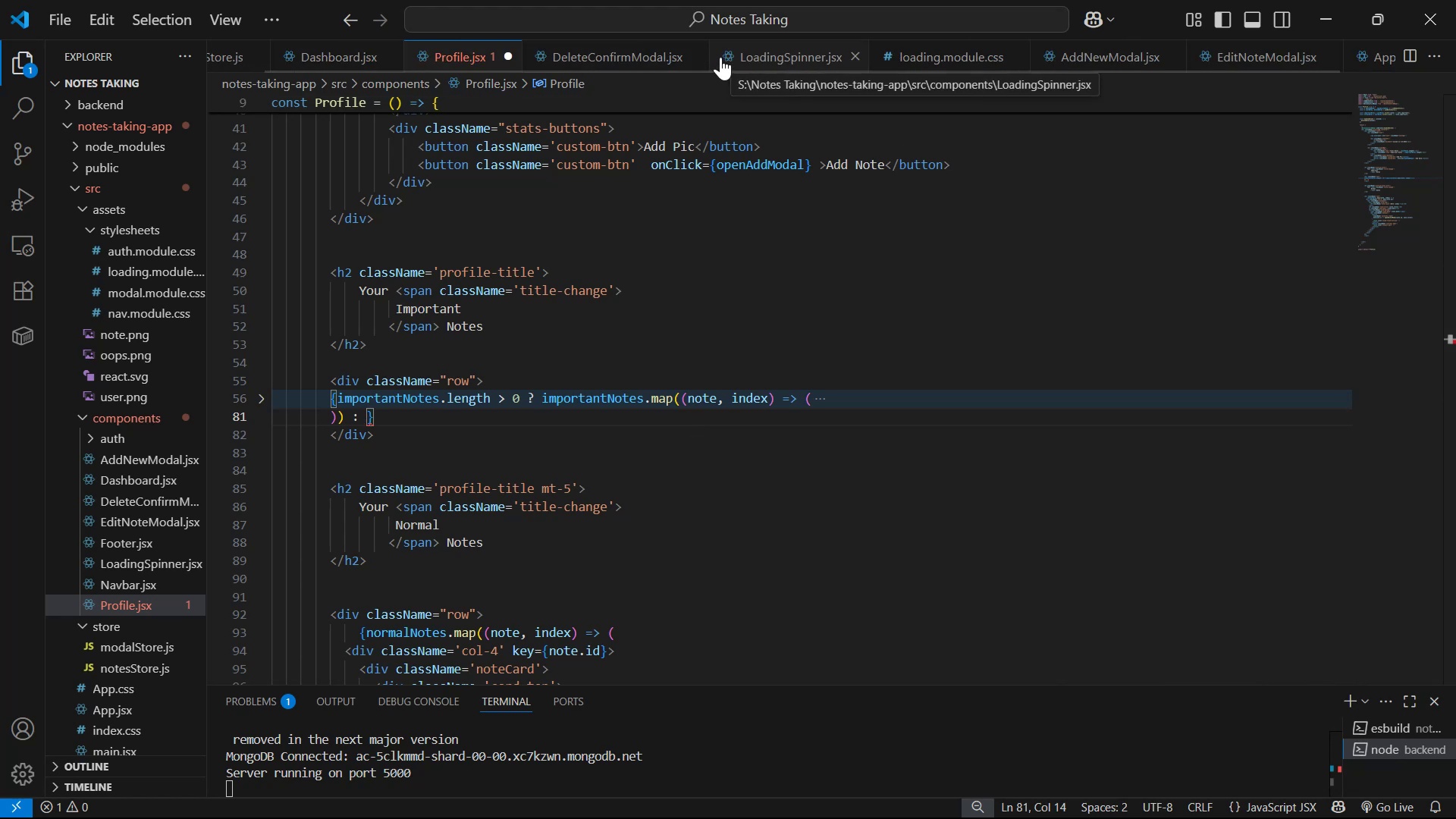 
scroll: coordinate [741, 52], scroll_direction: down, amount: 2.0
 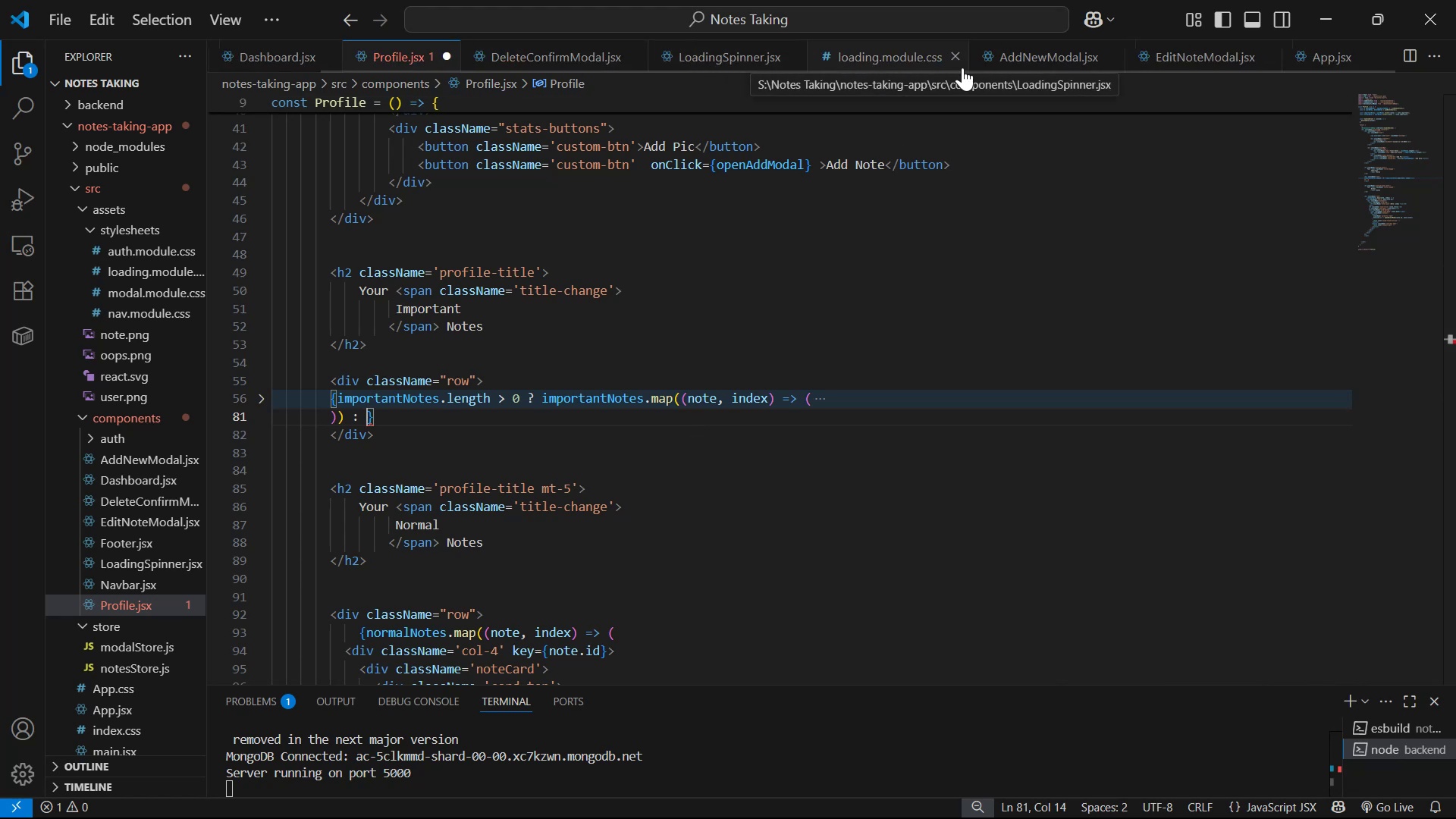 
scroll: coordinate [754, 62], scroll_direction: up, amount: 3.0
 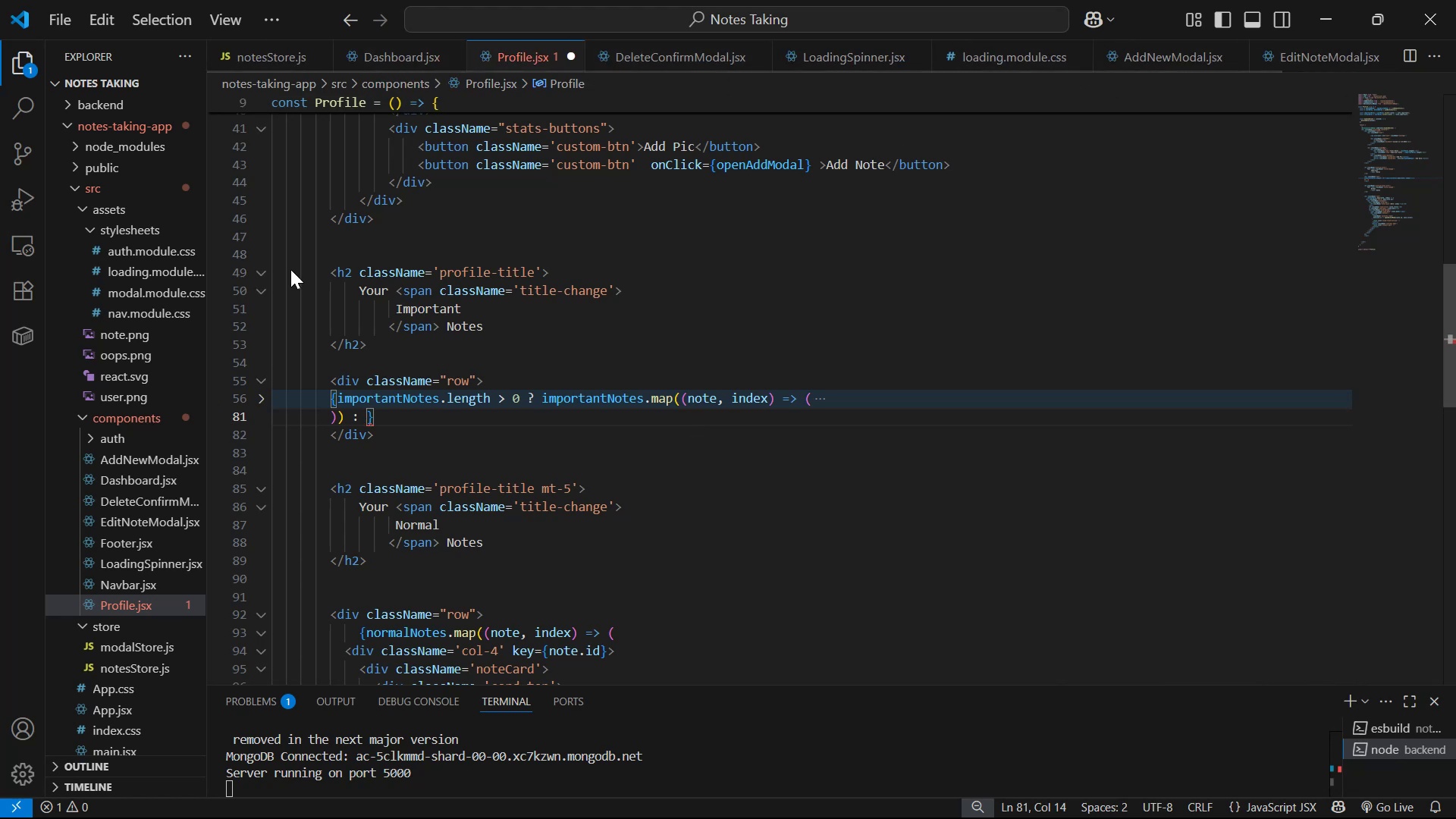 
left_click([360, 53])
 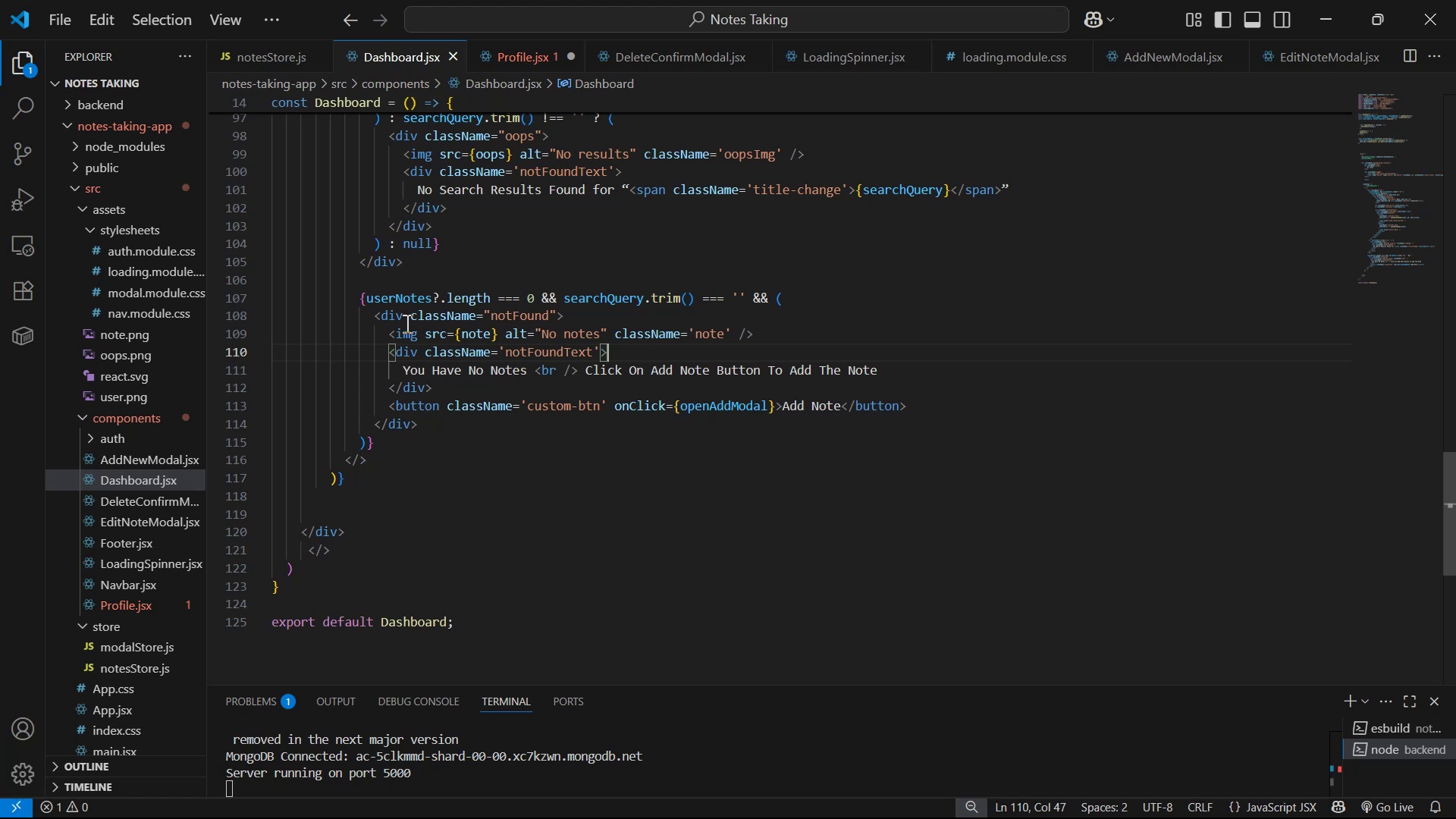 
wait(6.02)
 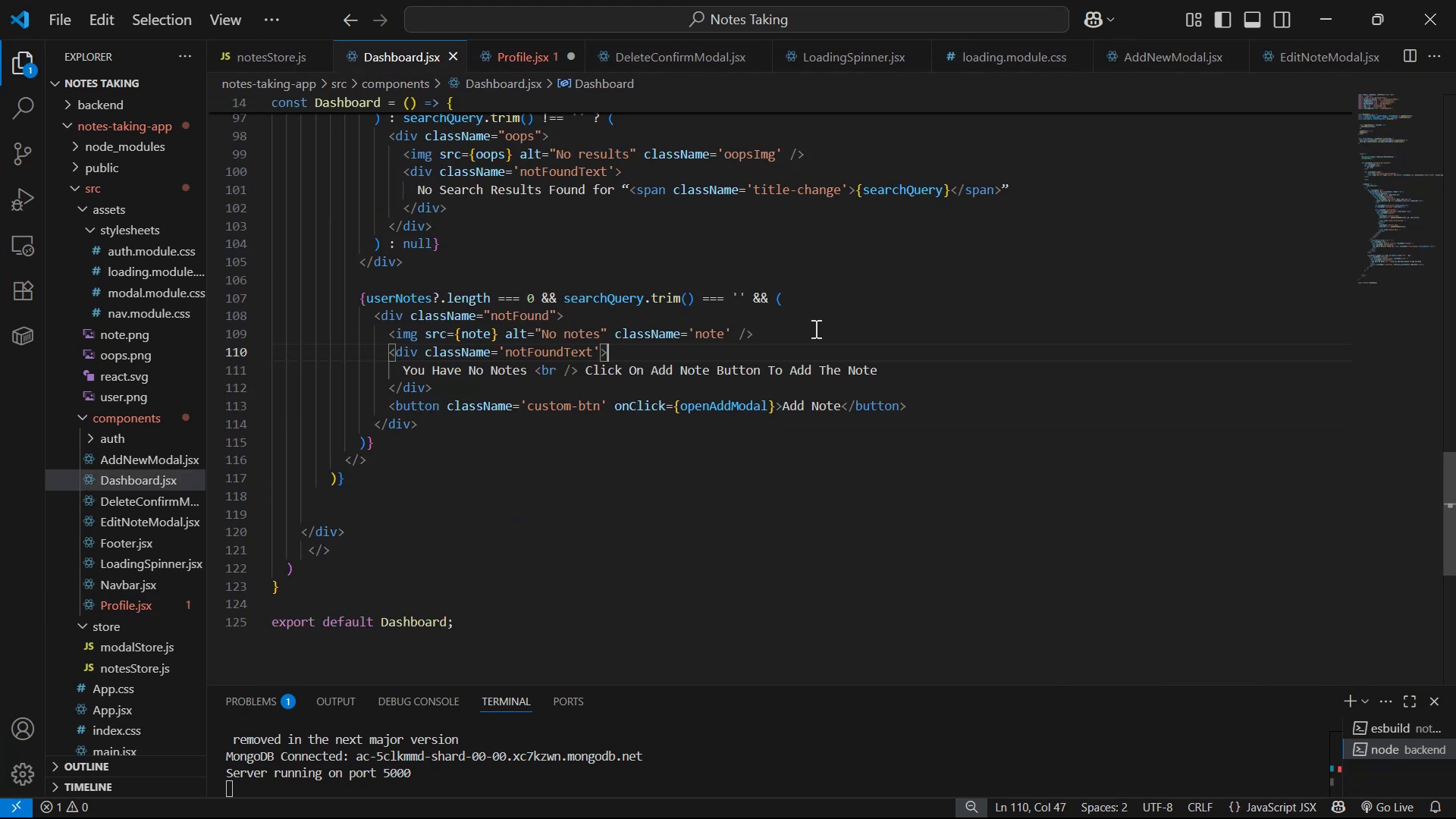 
left_click_drag(start_coordinate=[435, 424], to_coordinate=[372, 310])
 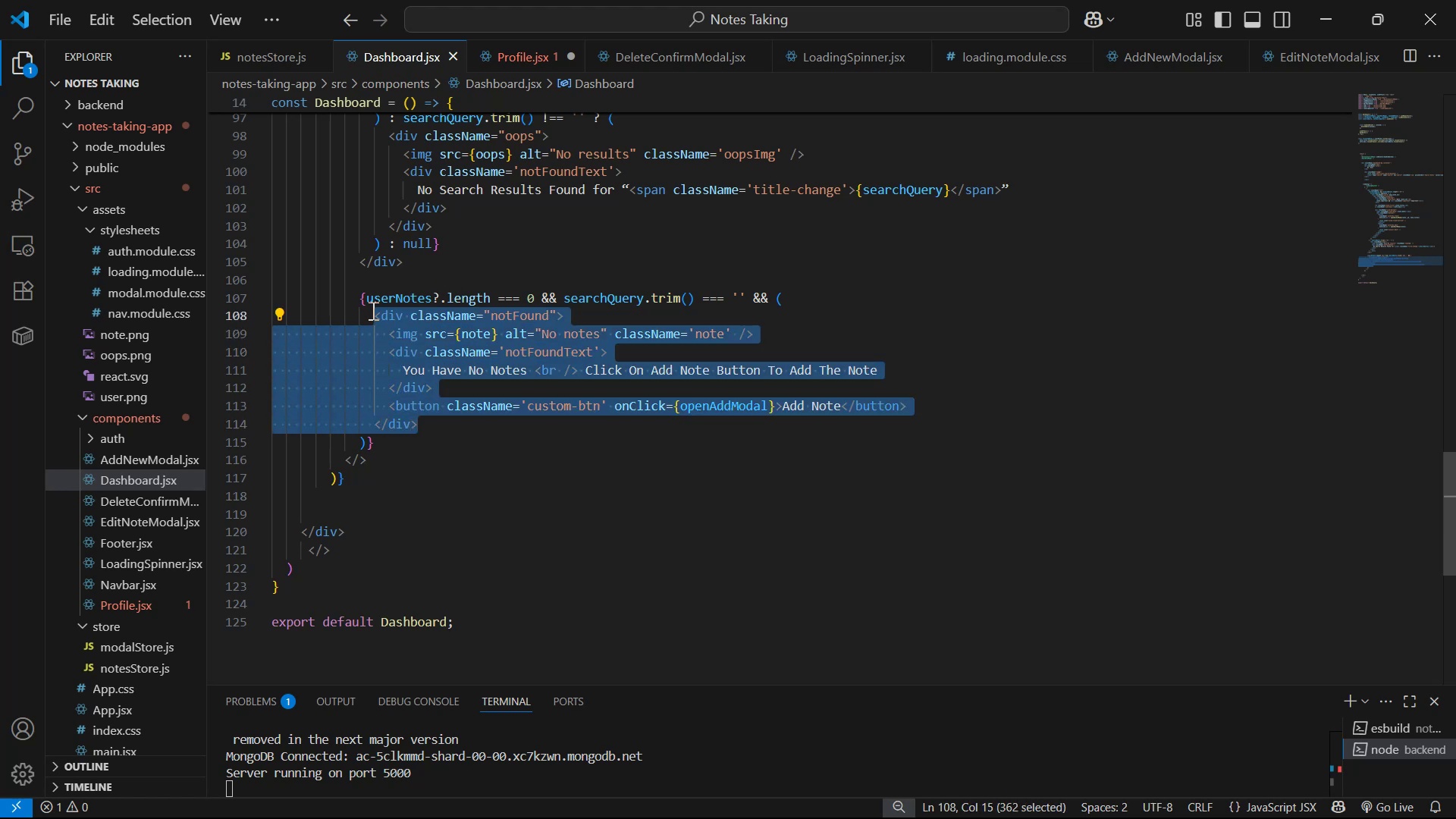 
left_click([372, 310])
 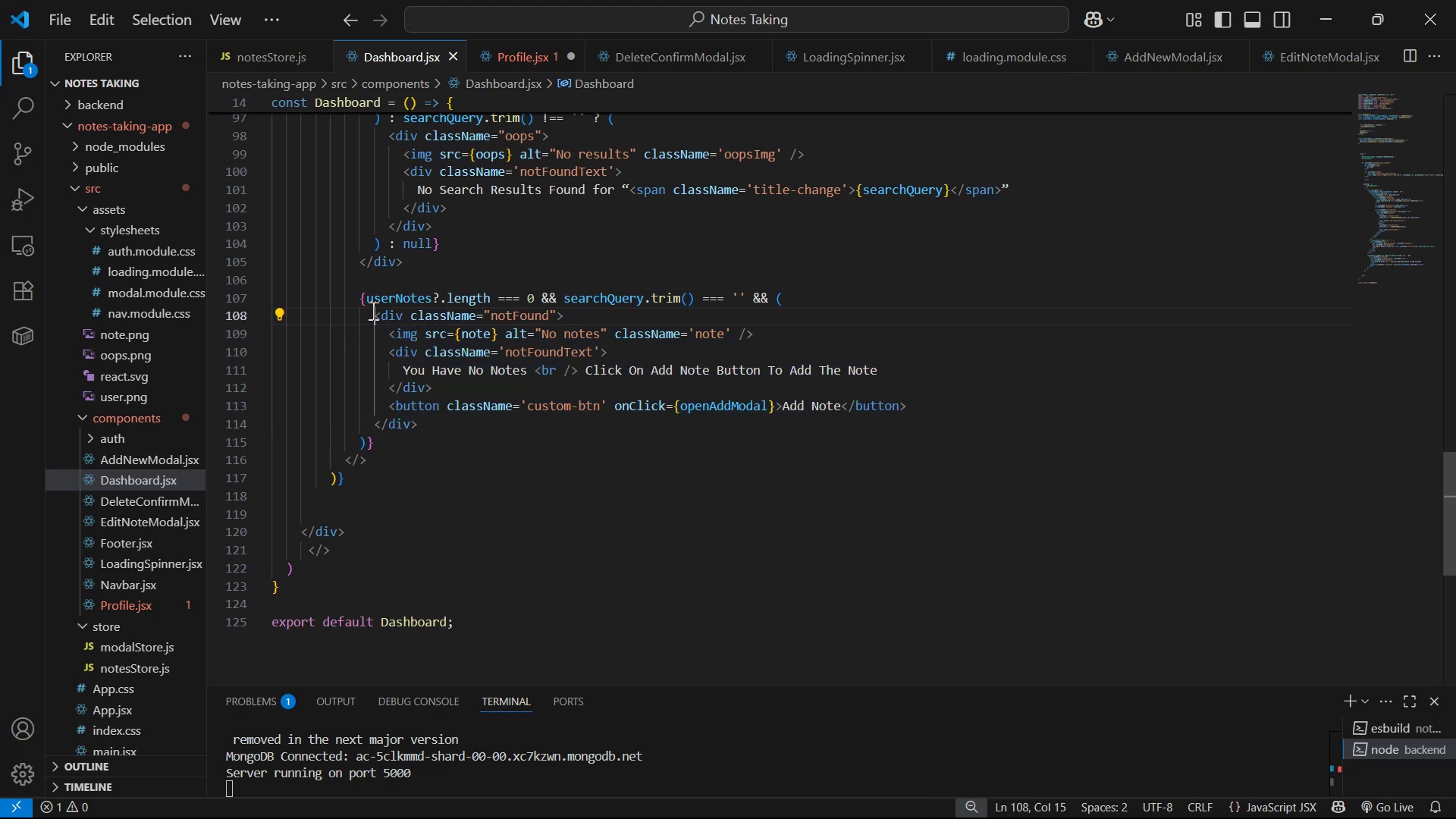 
hold_key(key=ControlLeft, duration=0.34)
 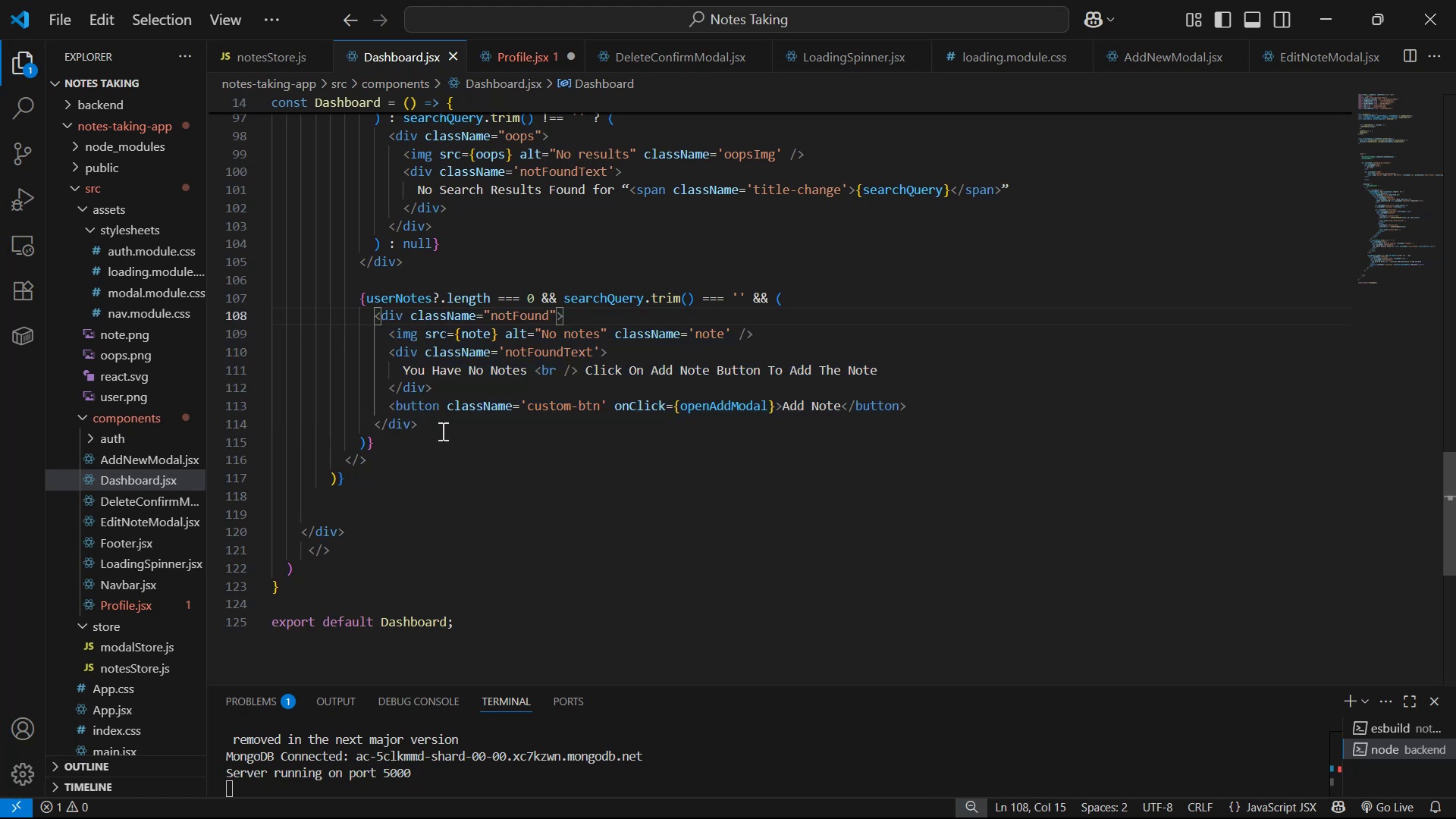 
left_click_drag(start_coordinate=[442, 438], to_coordinate=[375, 347])
 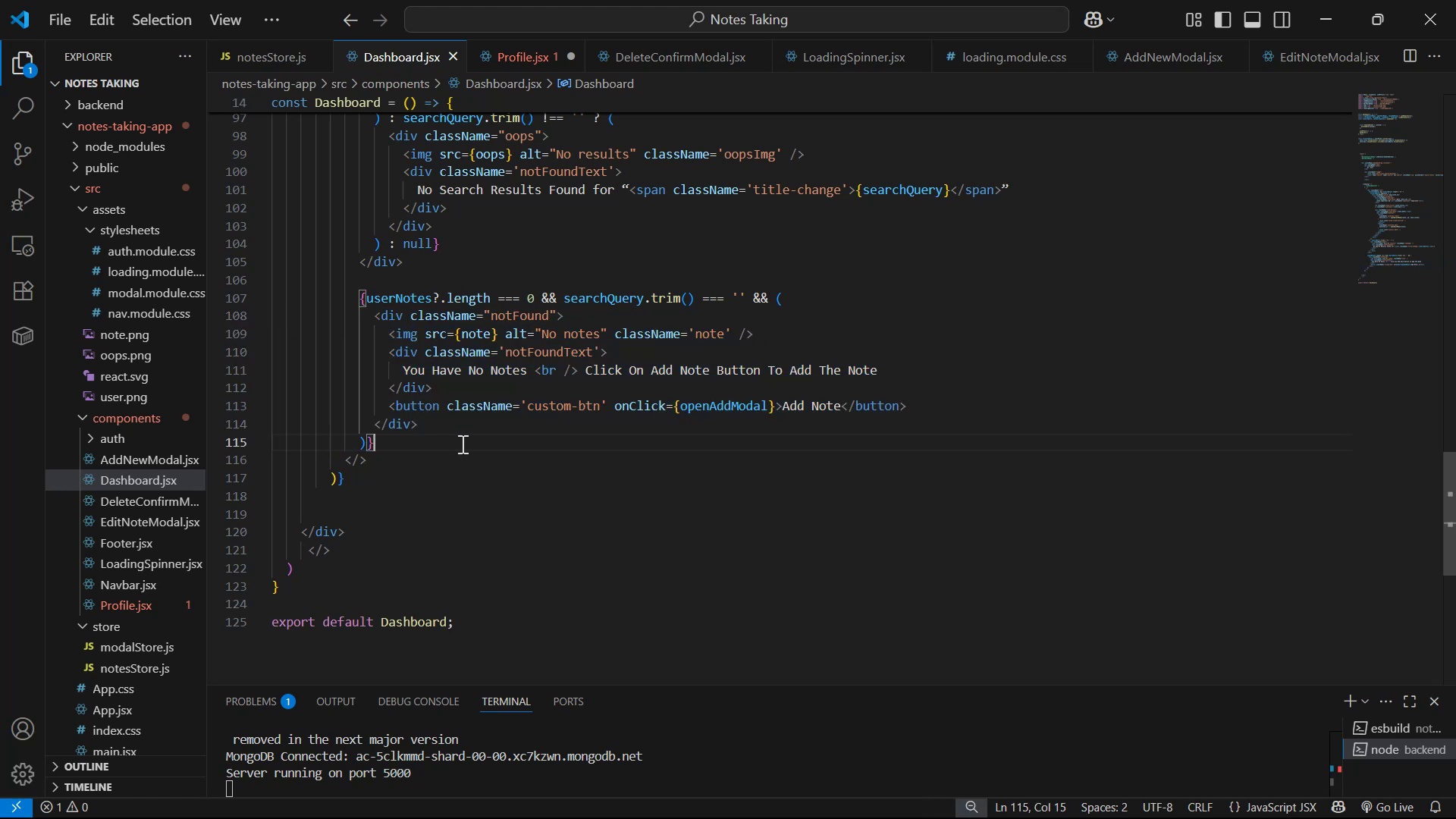 
left_click_drag(start_coordinate=[449, 424], to_coordinate=[369, 314])
 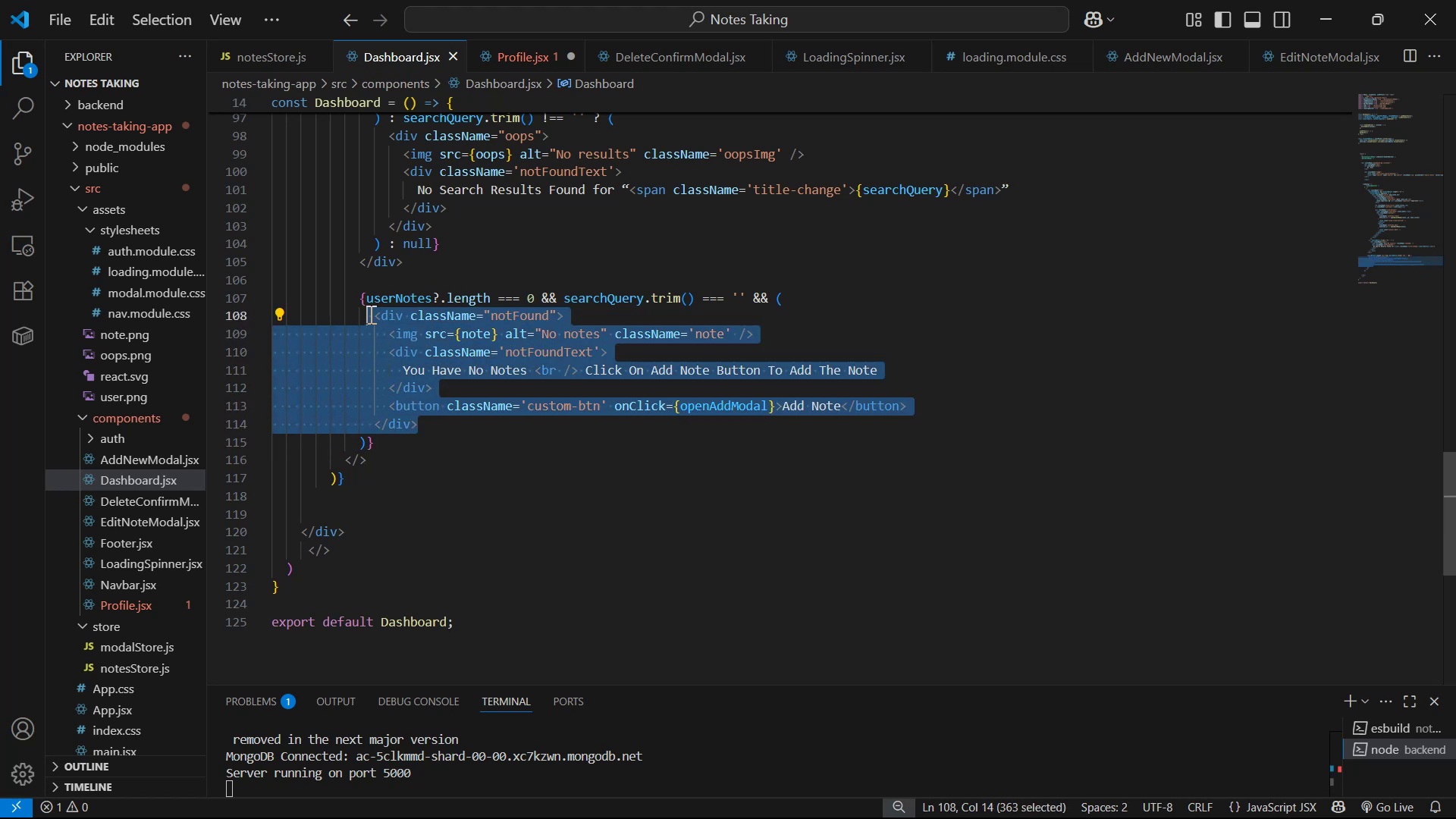 
key(Control+C)
 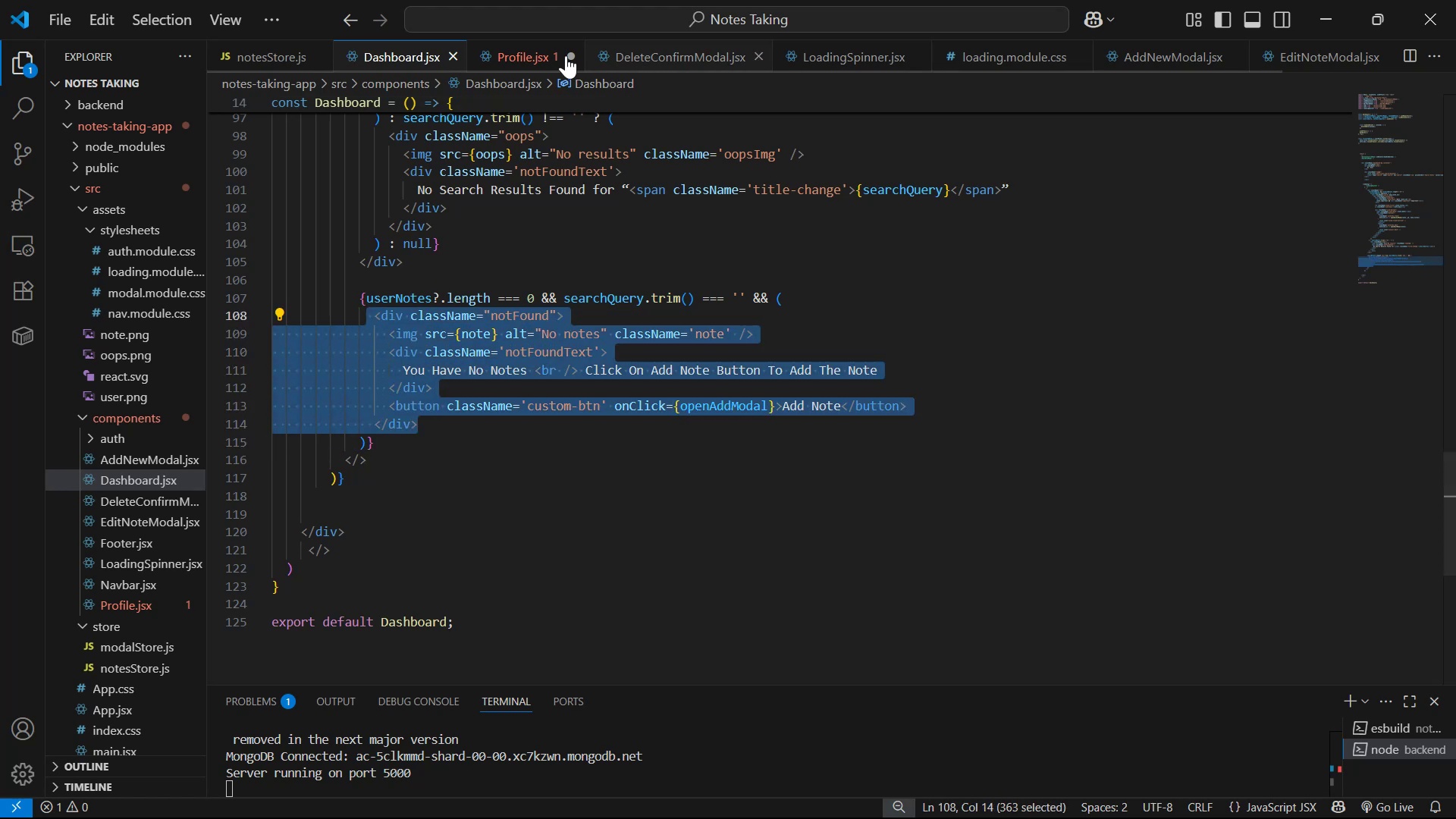 
left_click([507, 55])
 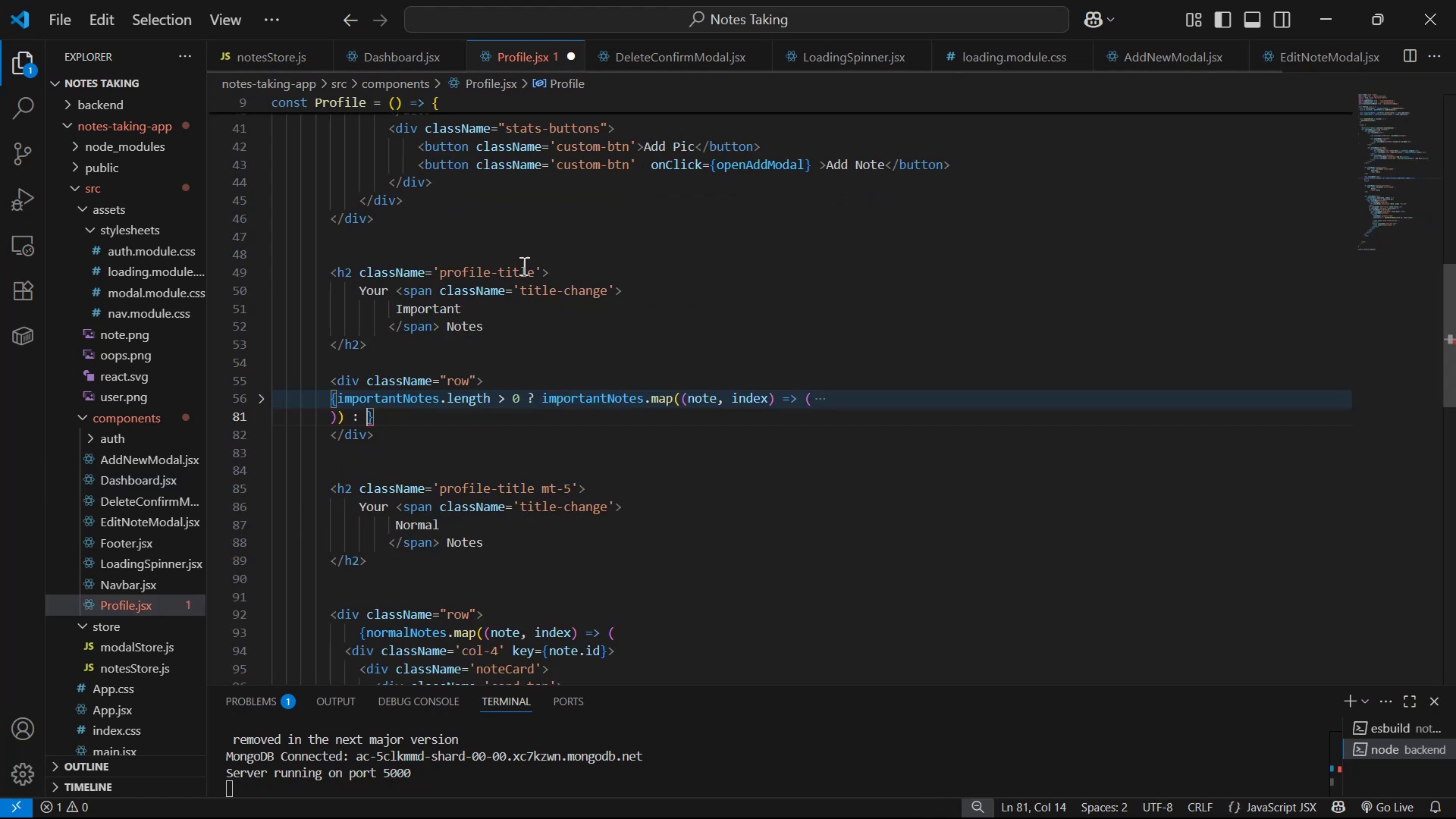 
hold_key(key=ControlLeft, duration=0.82)
 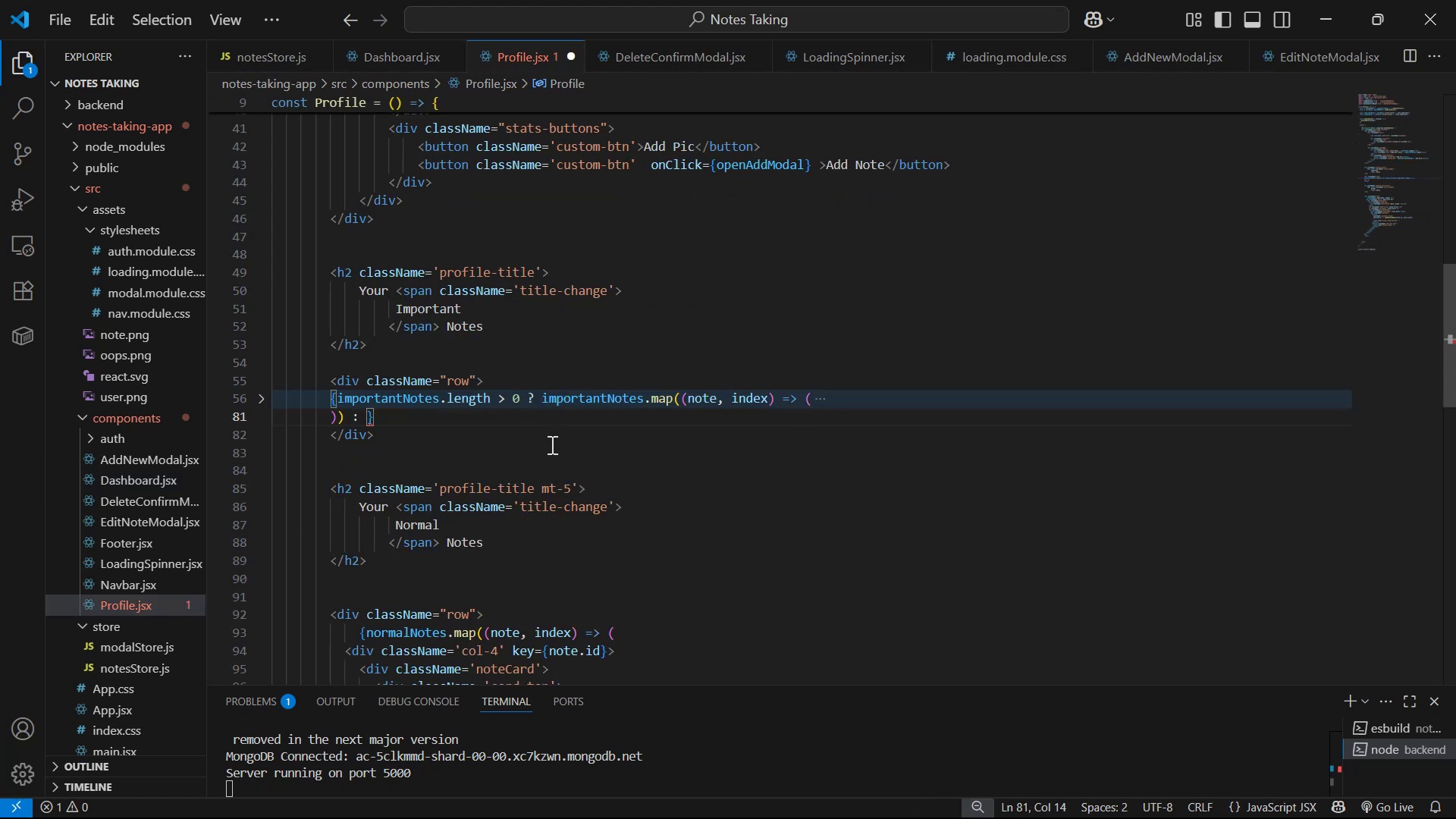 
type(())
 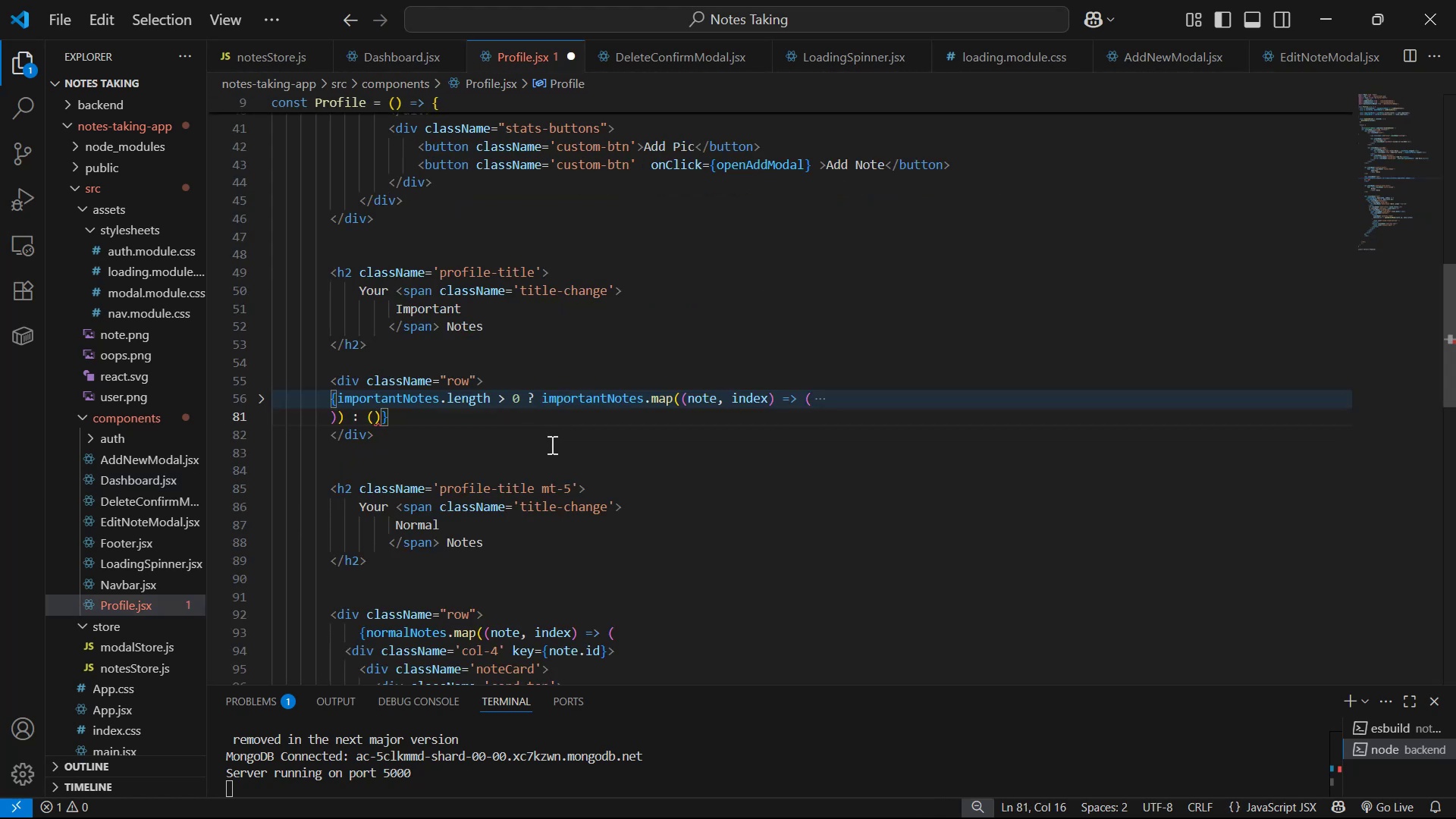 
key(ArrowLeft)
 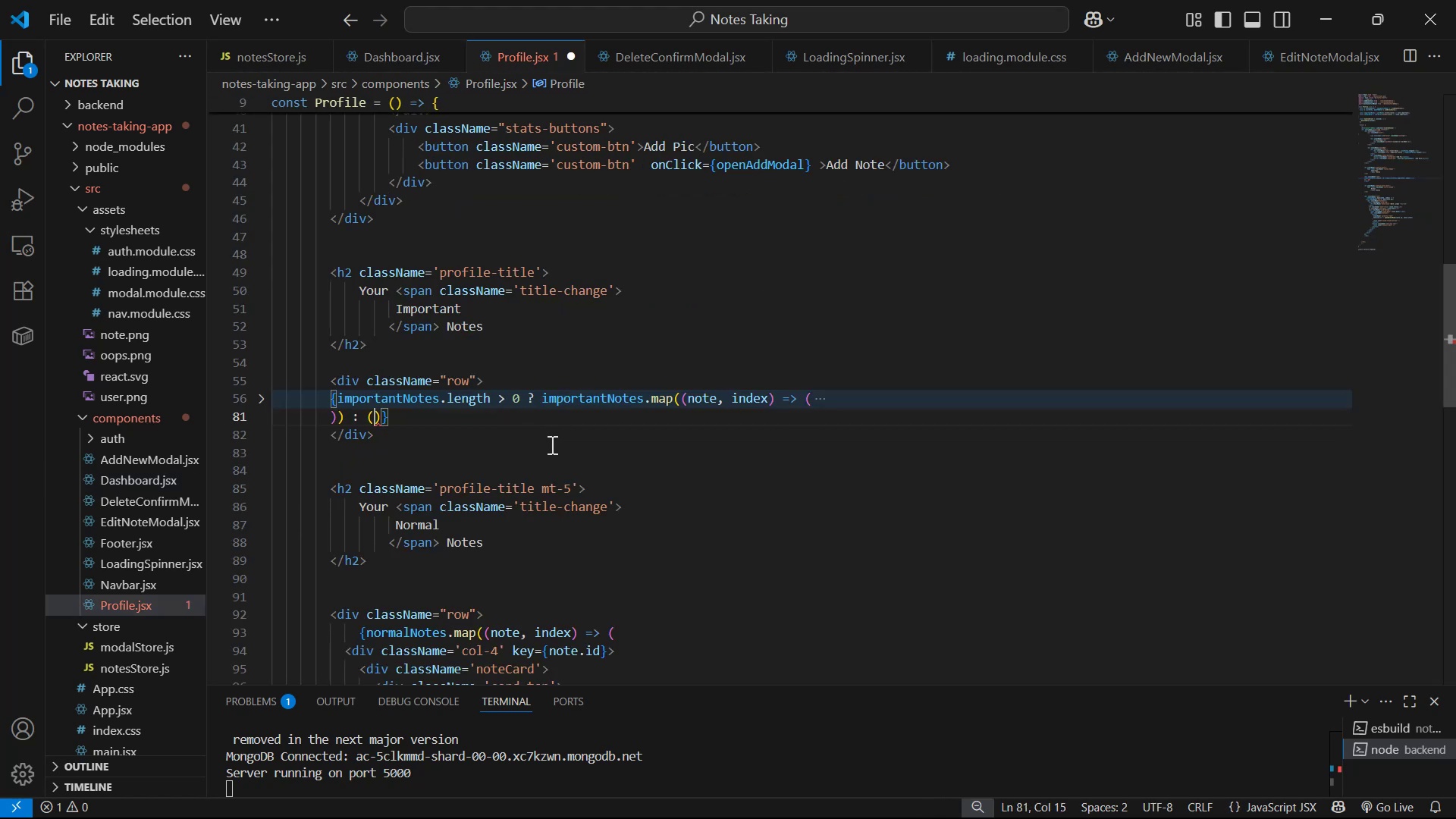 
key(Control+ControlLeft)
 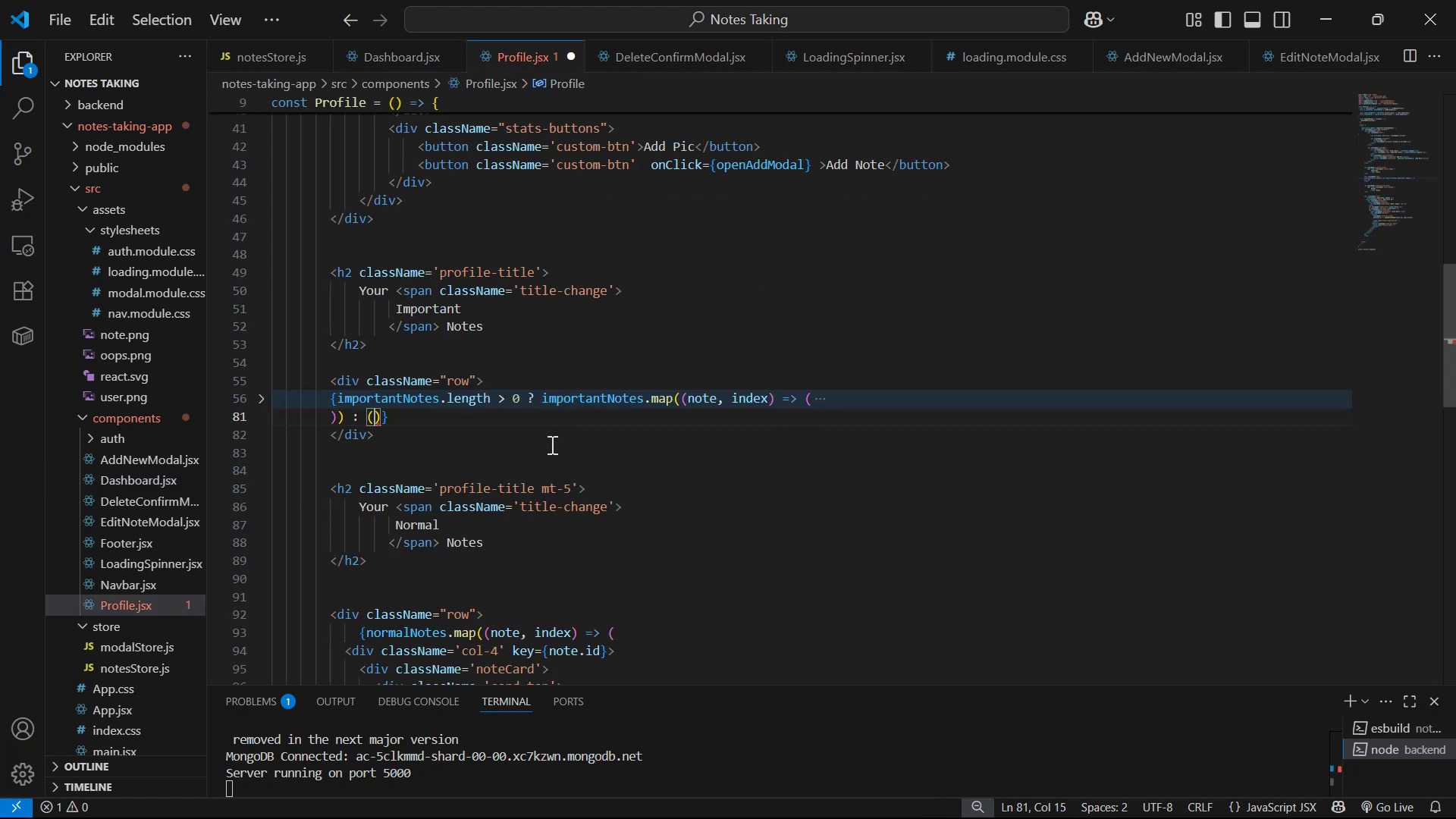 
key(Enter)
 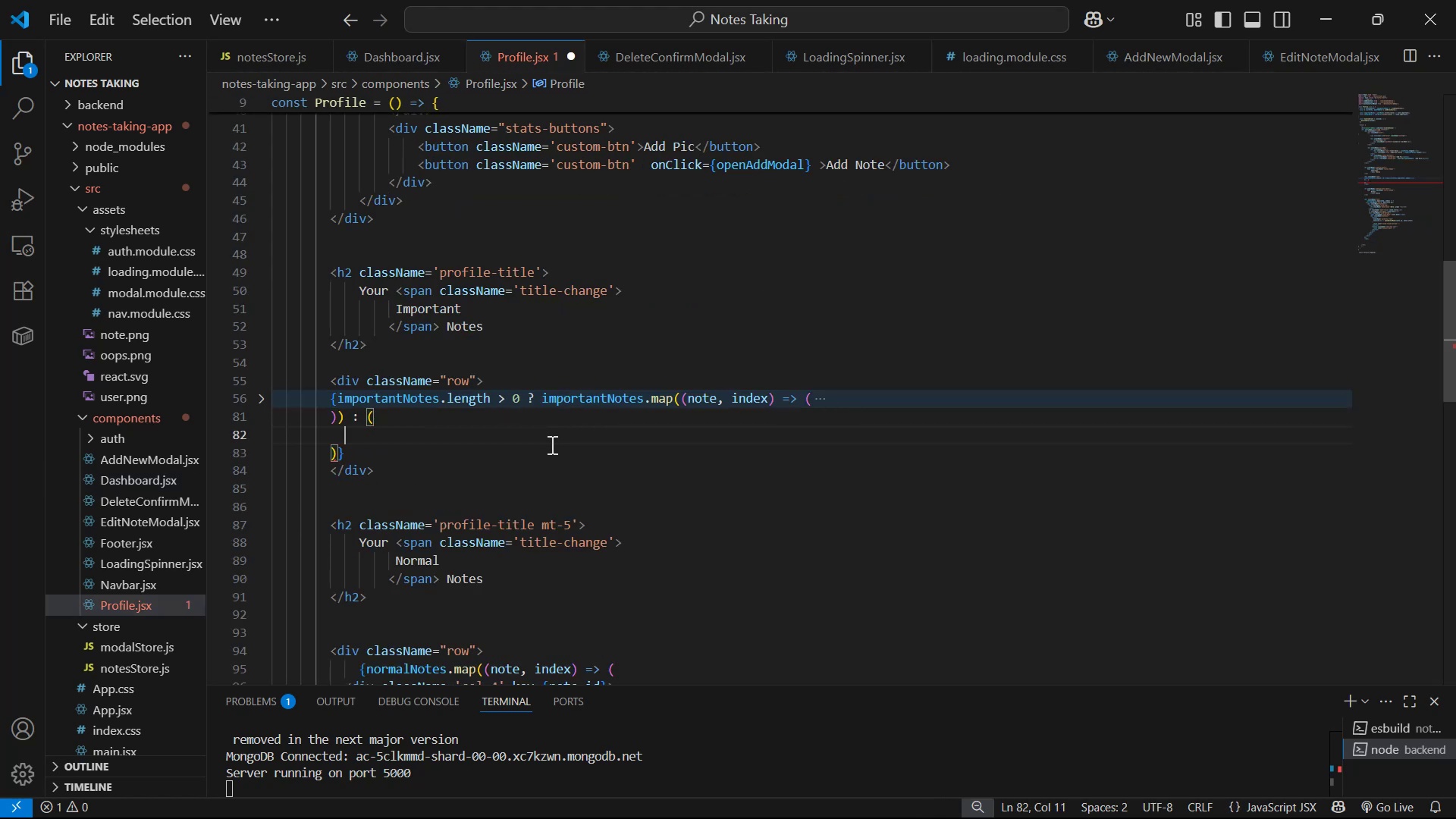 
key(Control+V)
 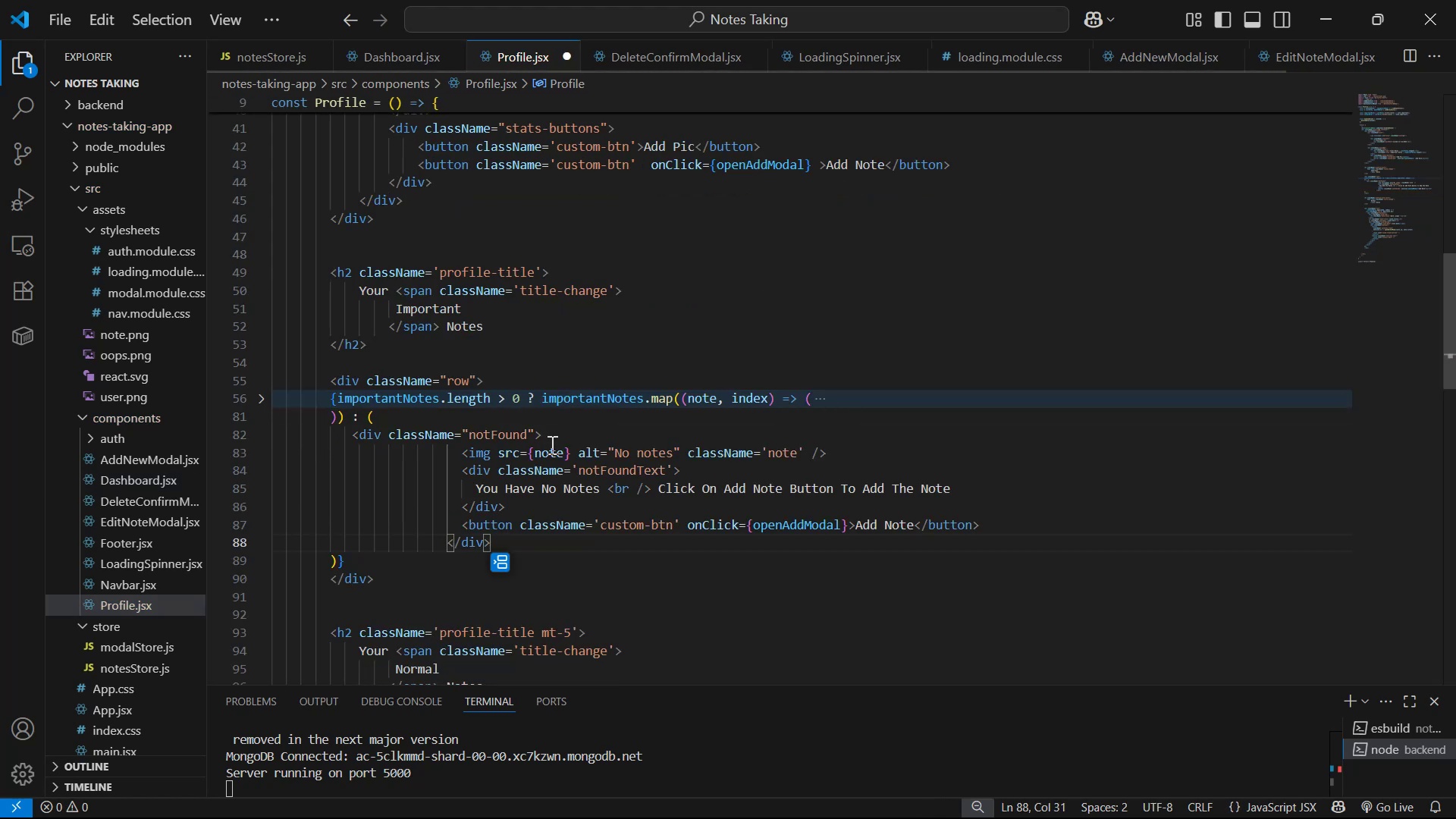 
key(ArrowLeft)
 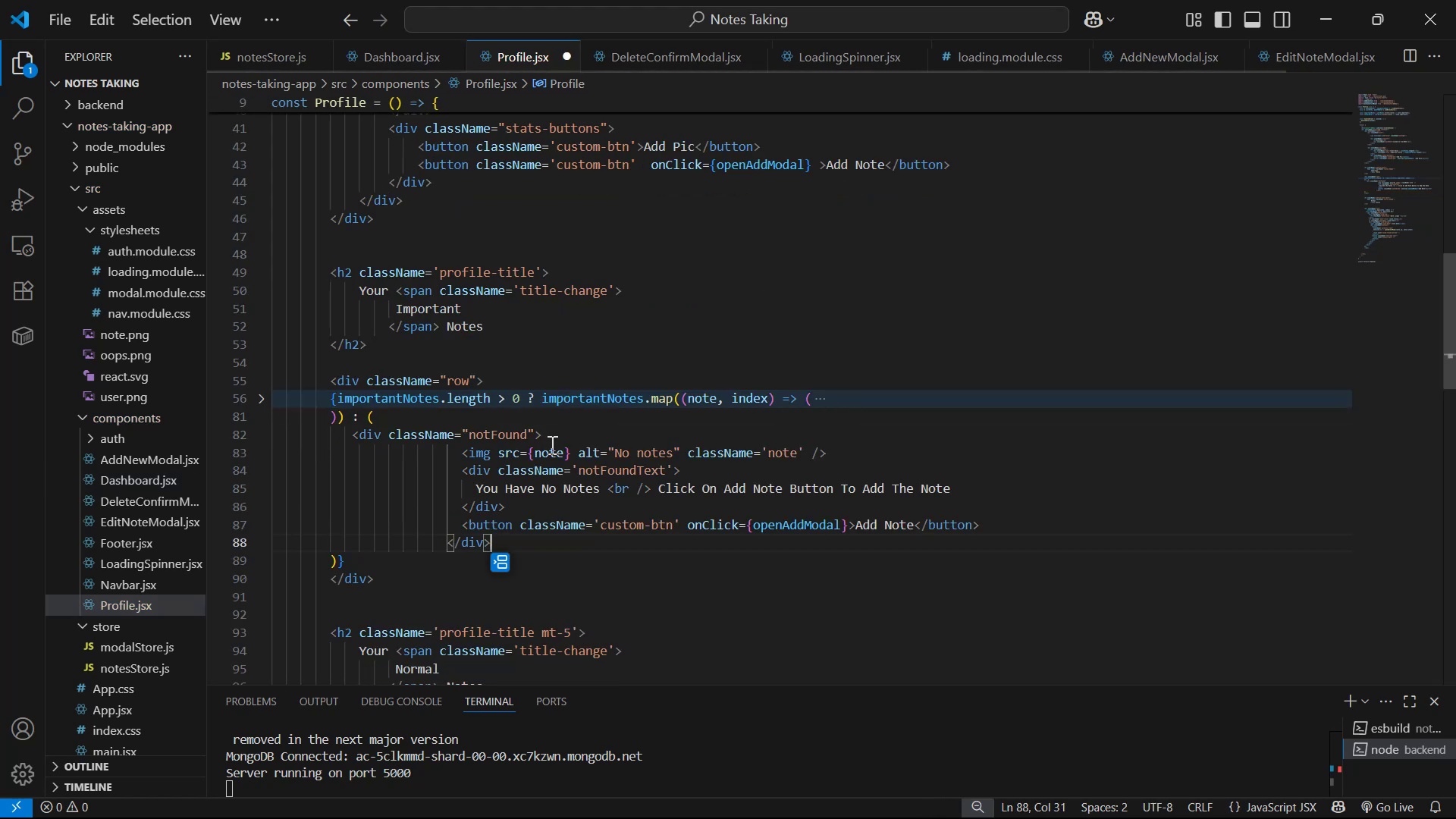 
key(ArrowLeft)
 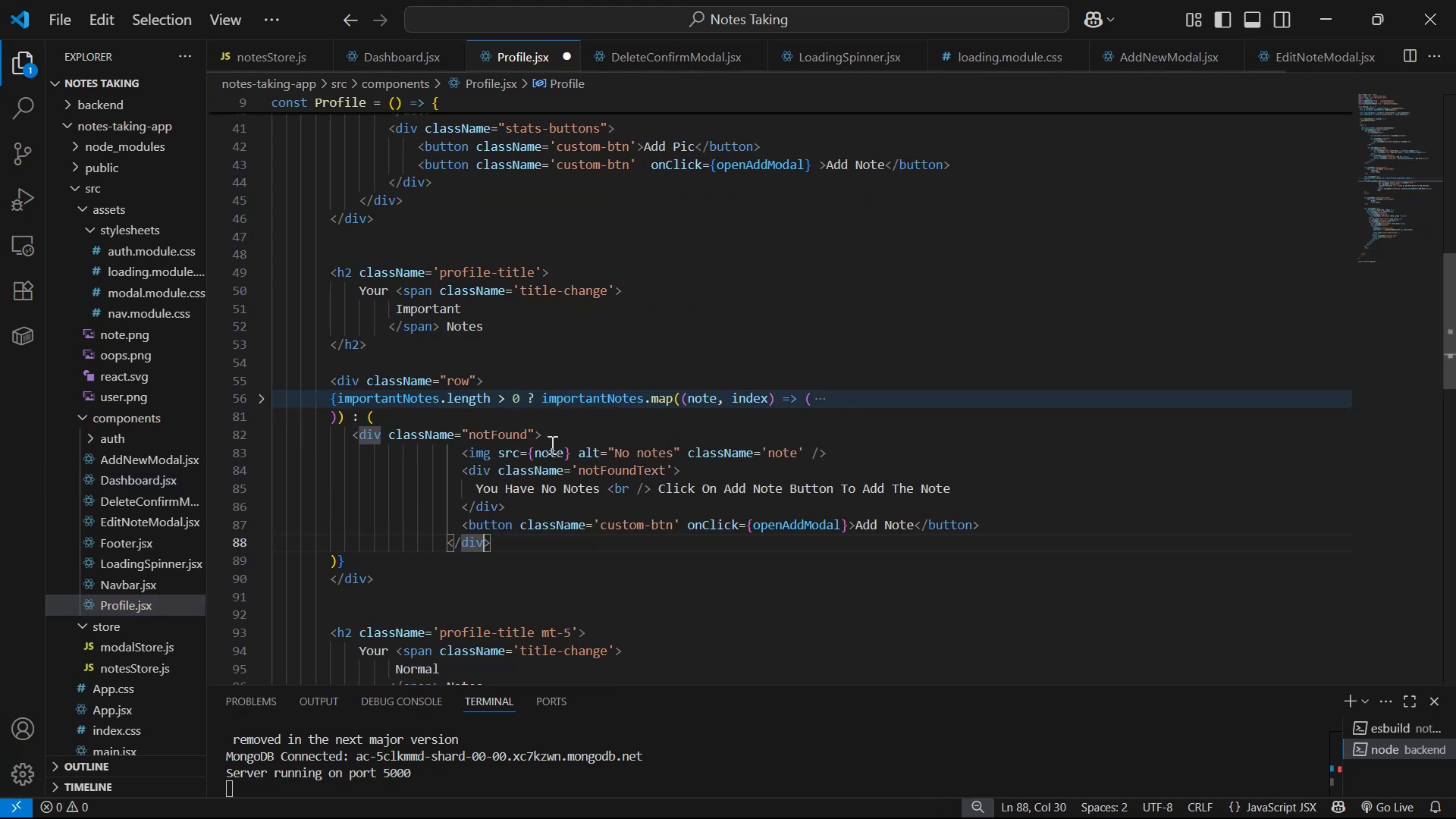 
key(ArrowLeft)
 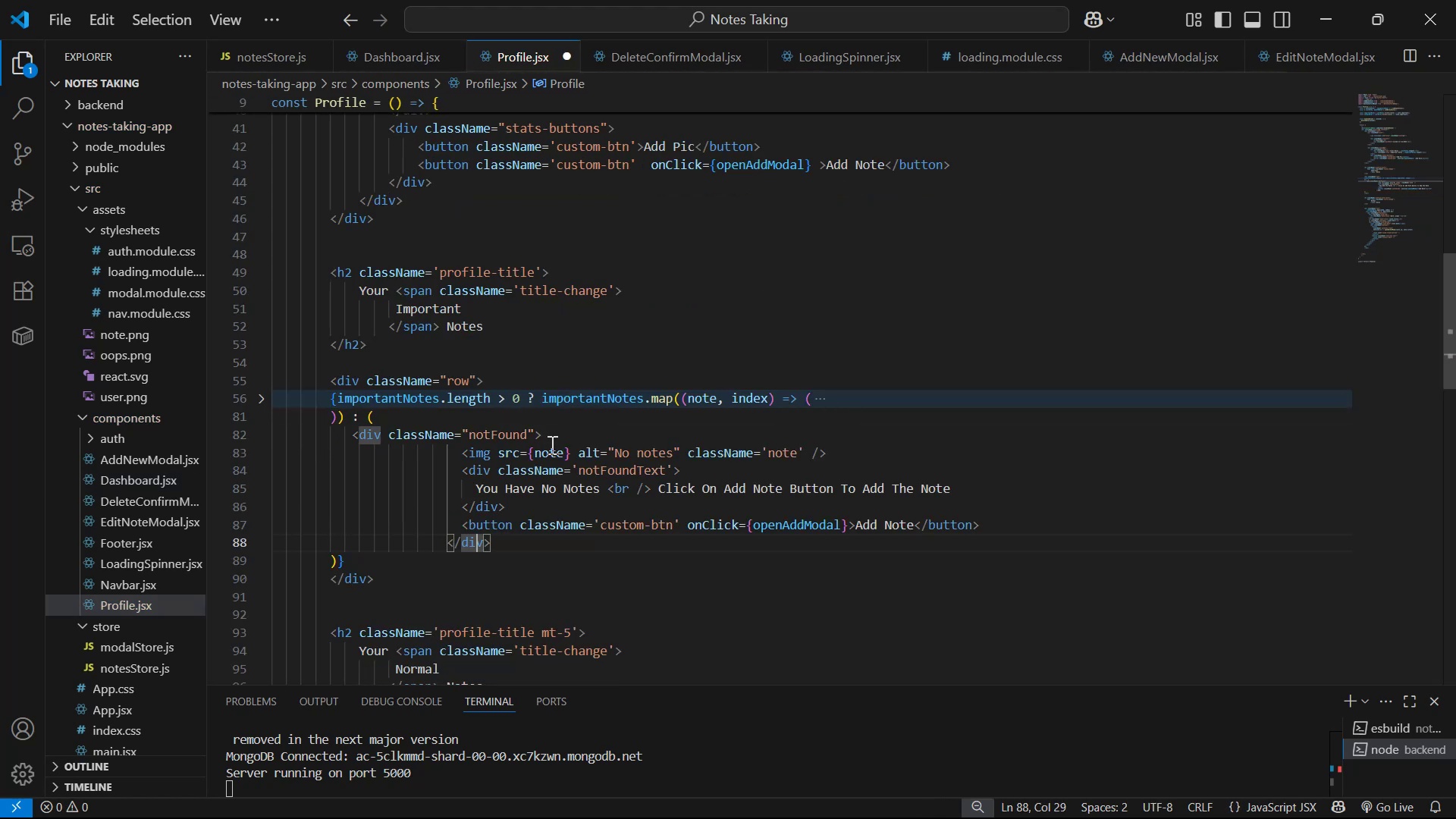 
key(ArrowLeft)
 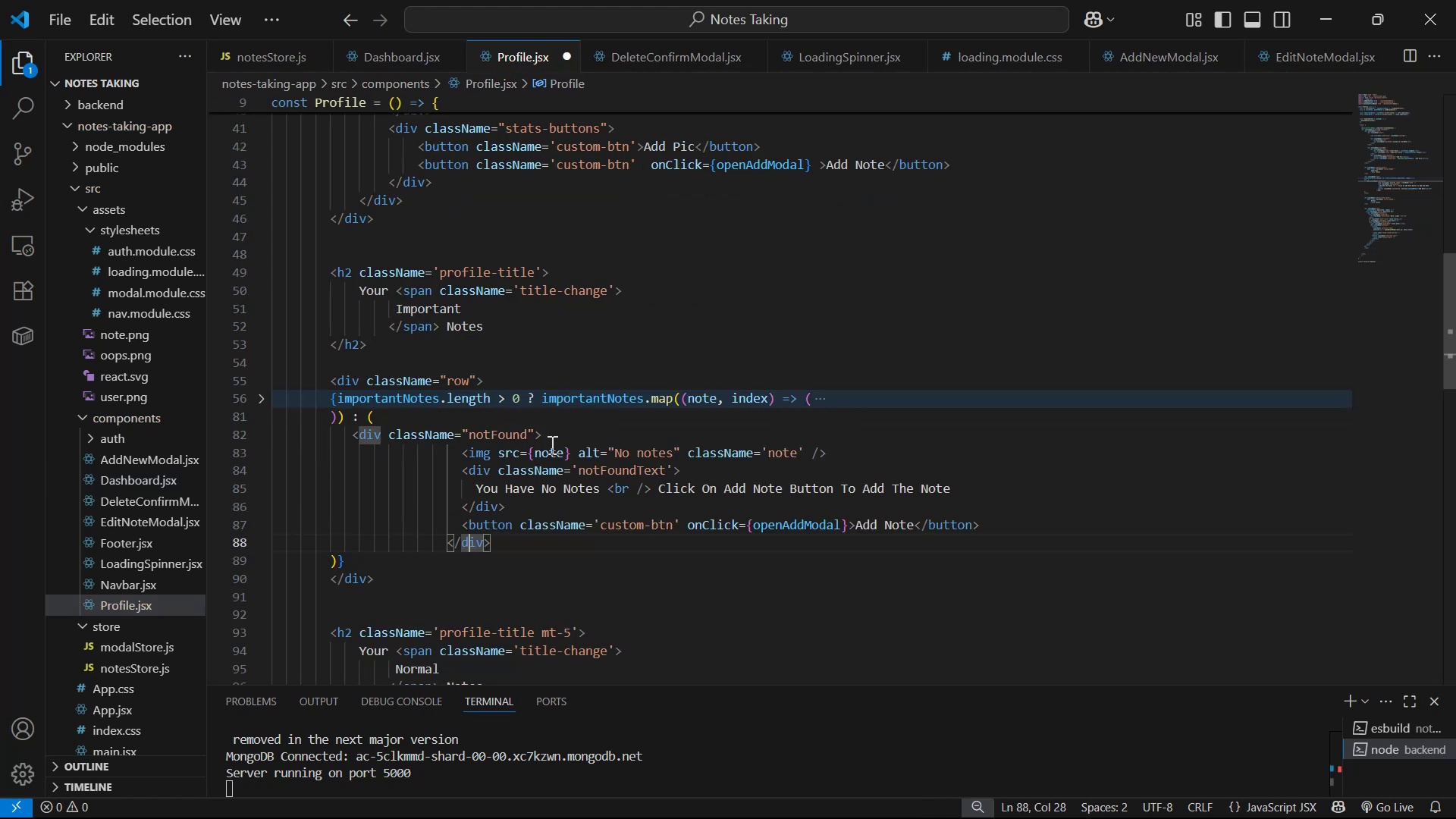 
key(ArrowLeft)
 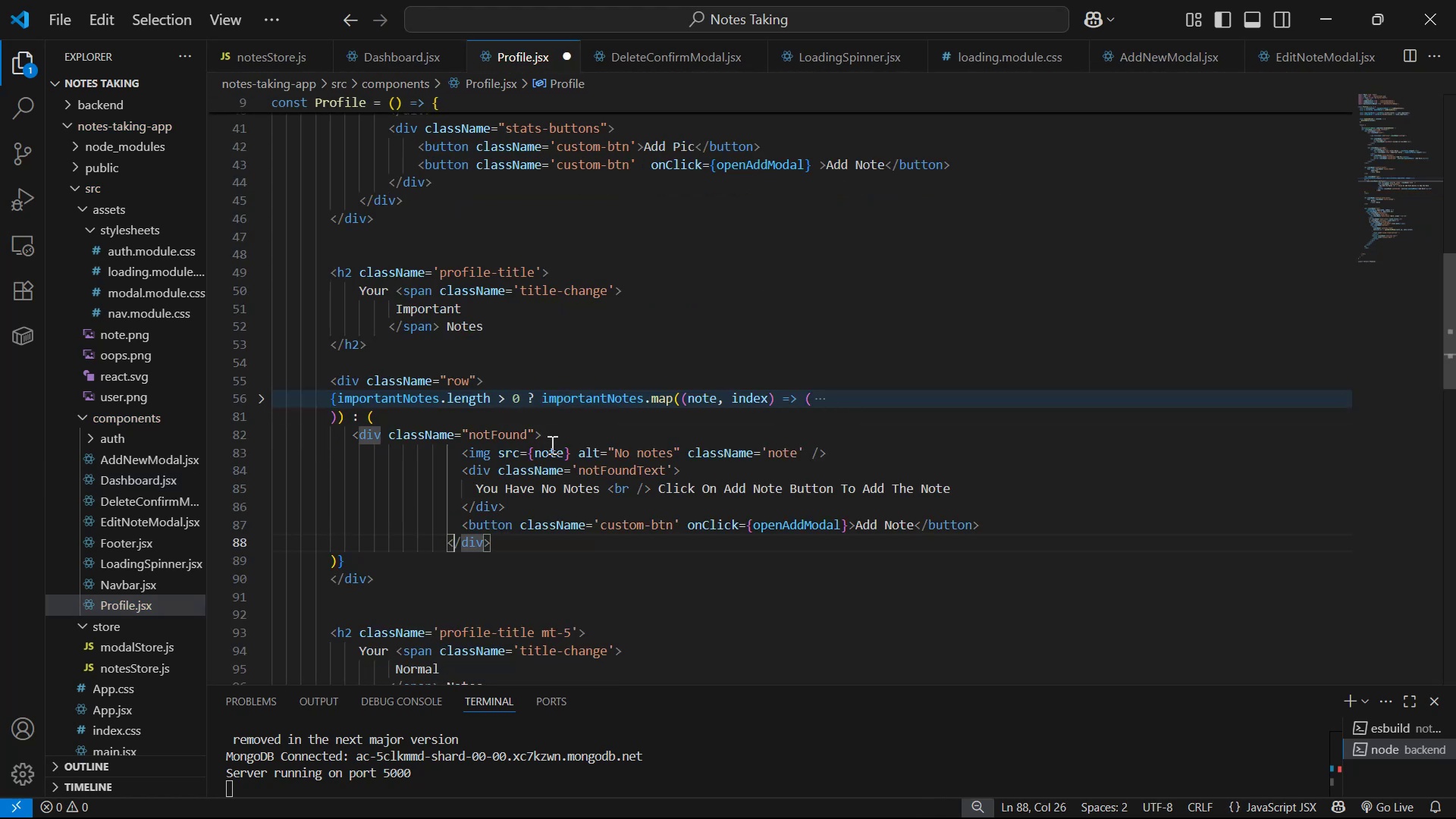 
key(ArrowLeft)
 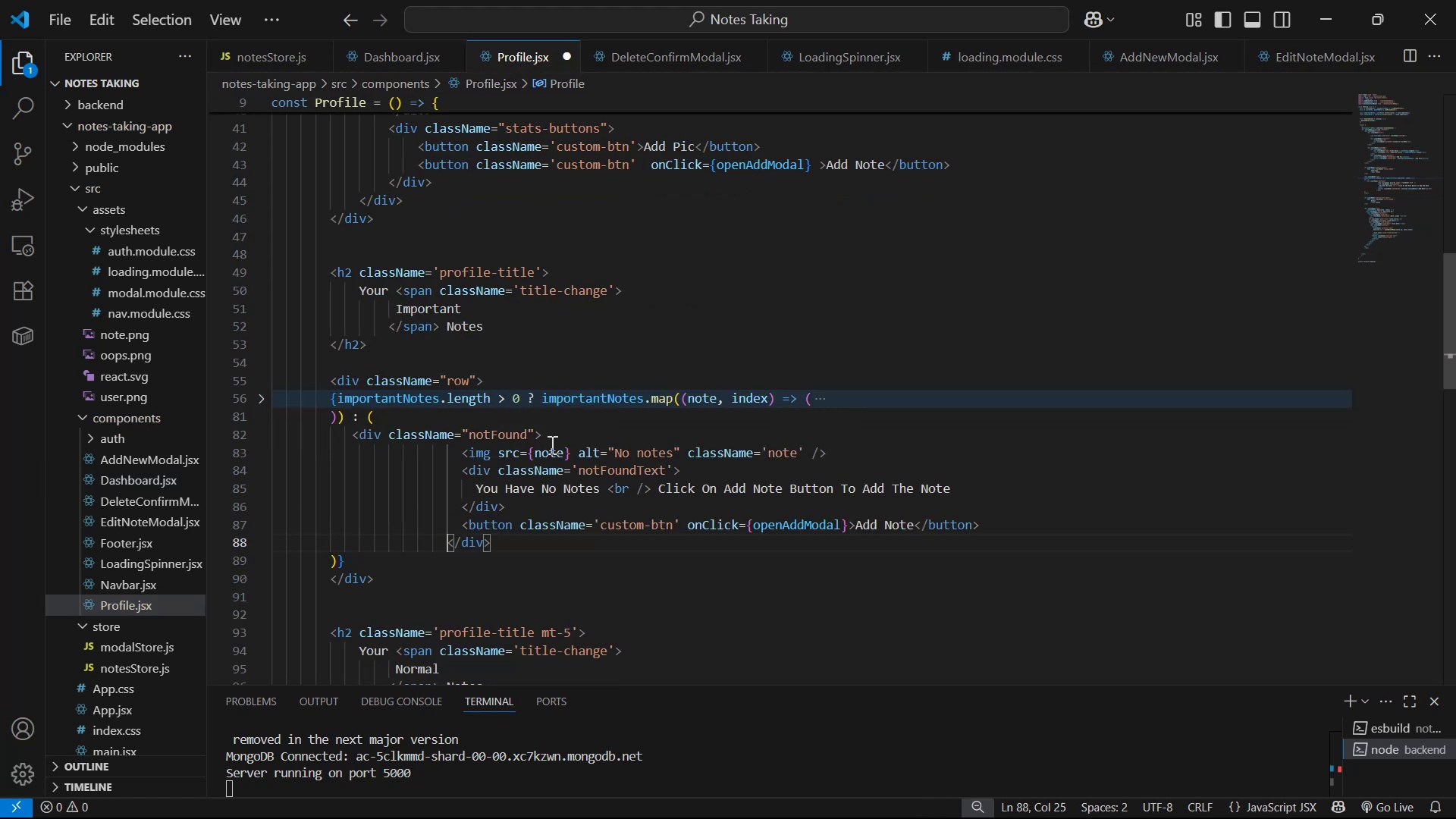 
key(Backspace)
 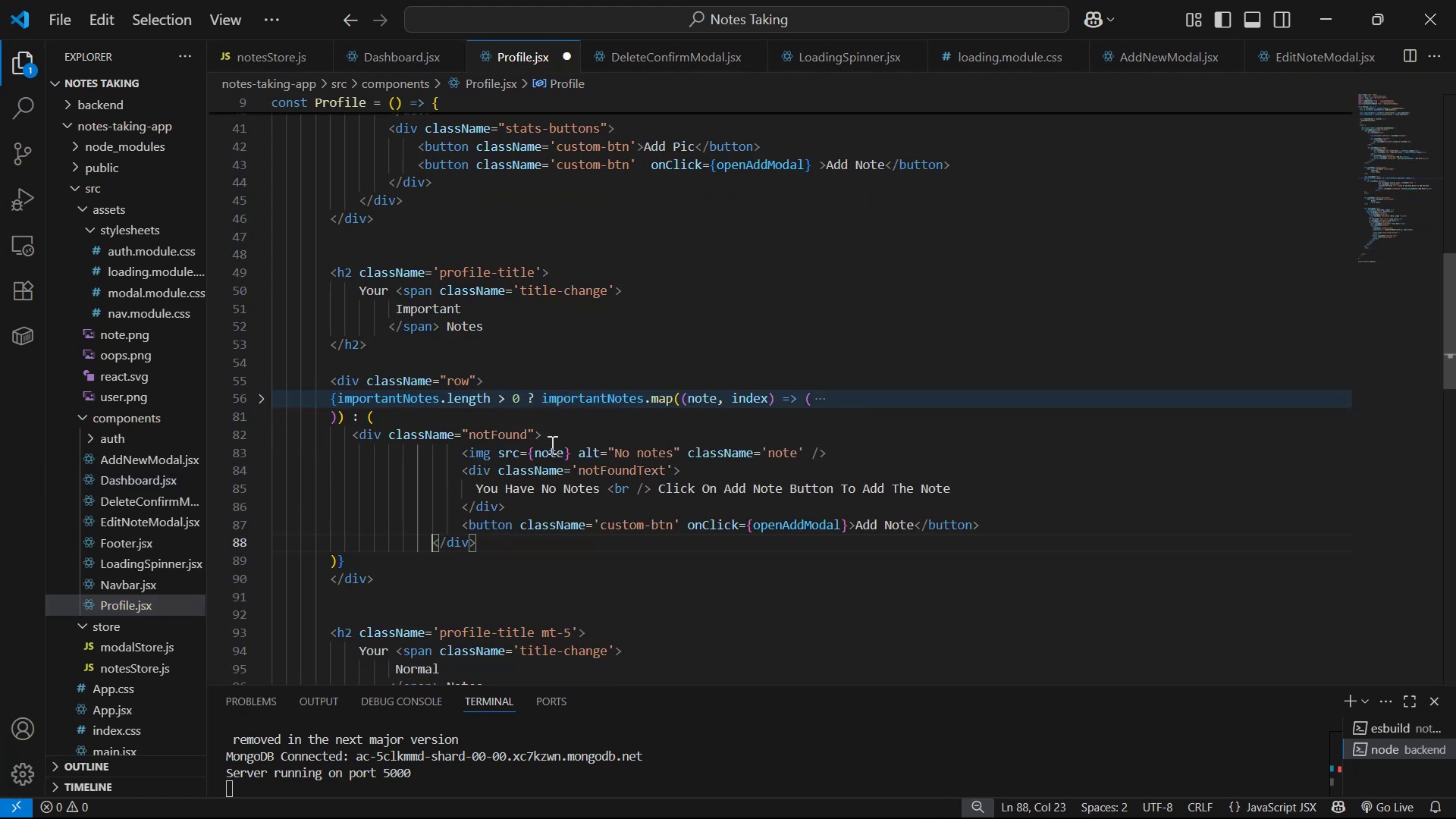 
key(Backspace)
 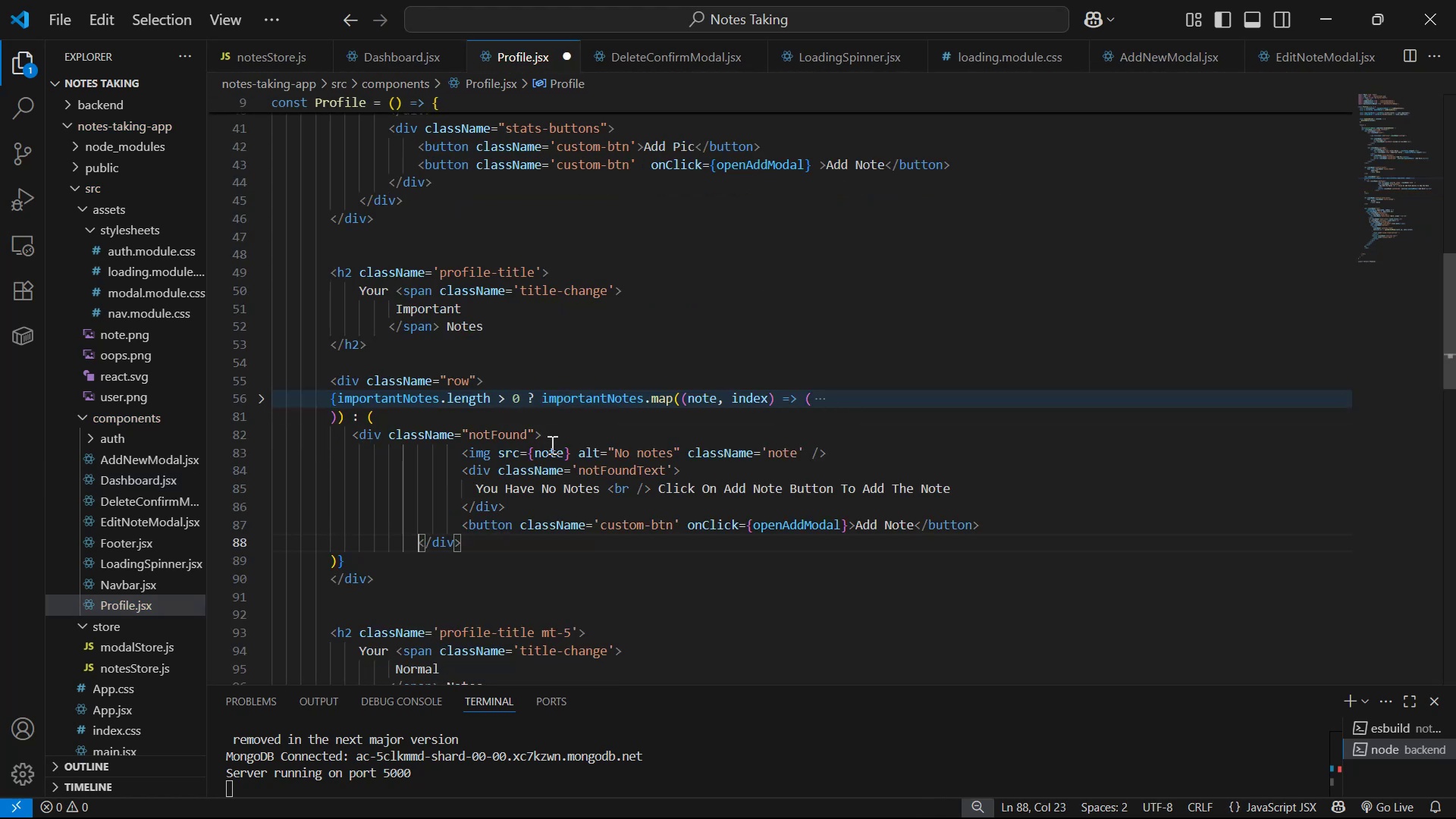 
key(Backspace)
 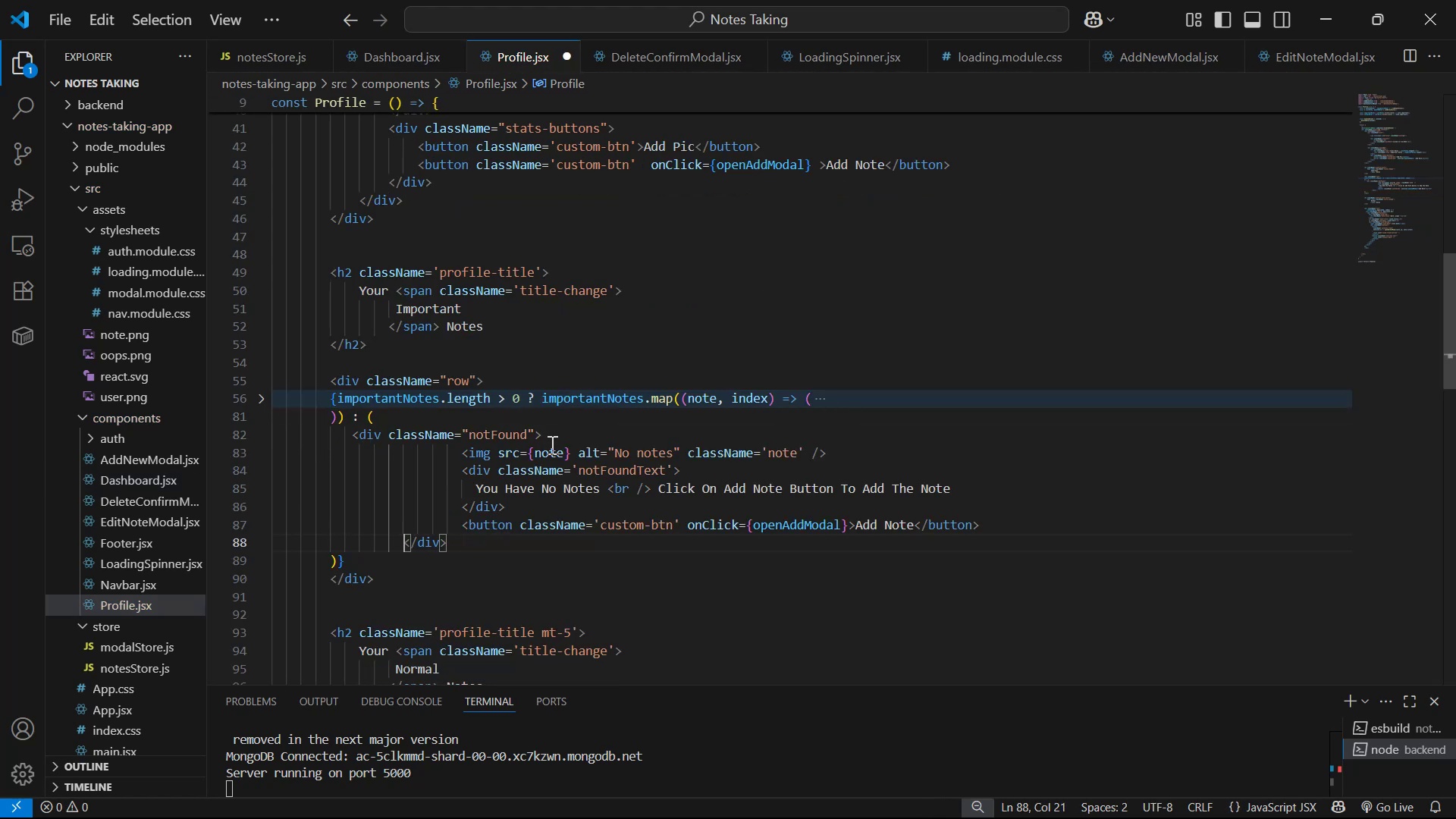 
key(Backspace)
 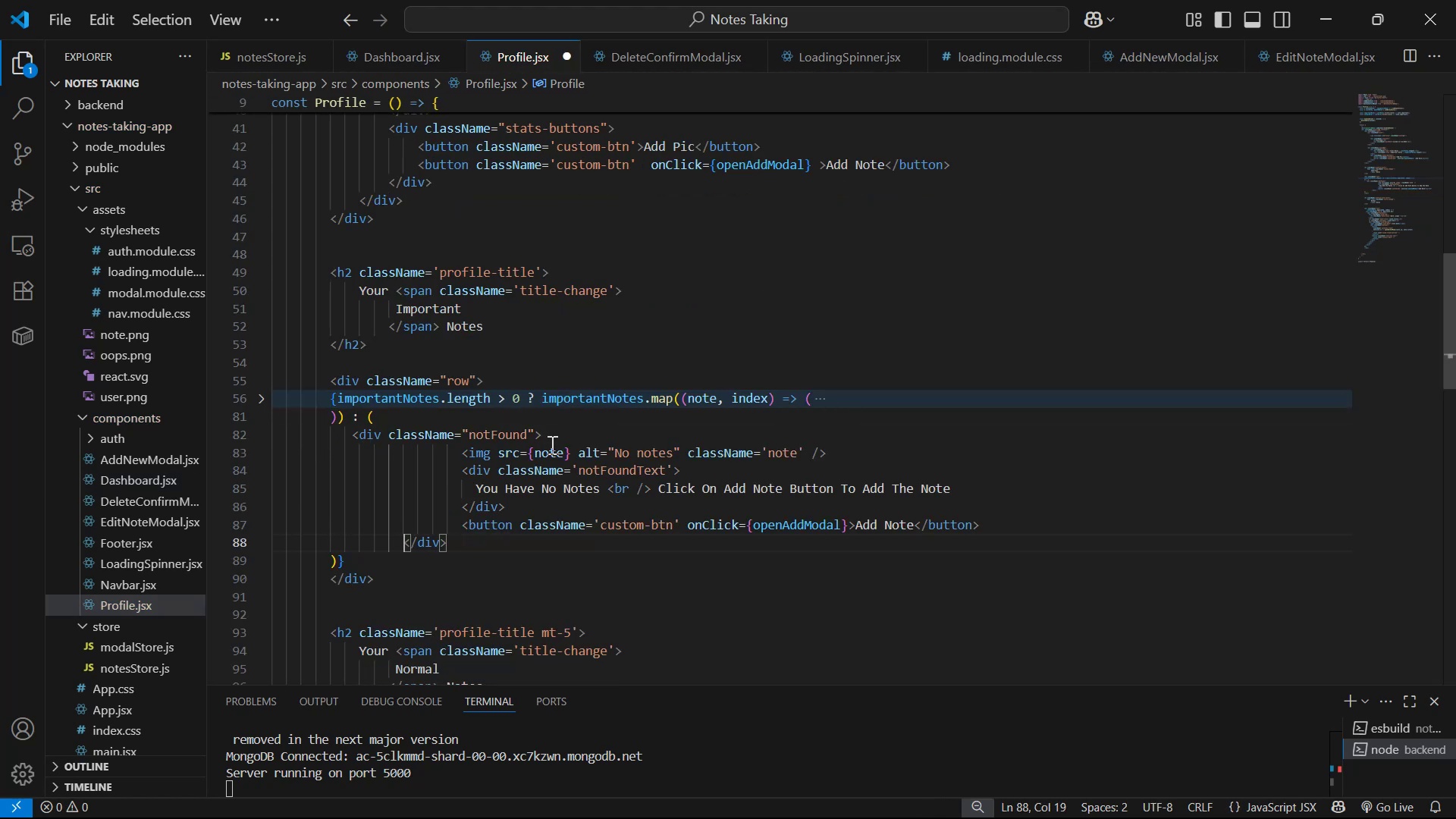 
key(Backspace)
 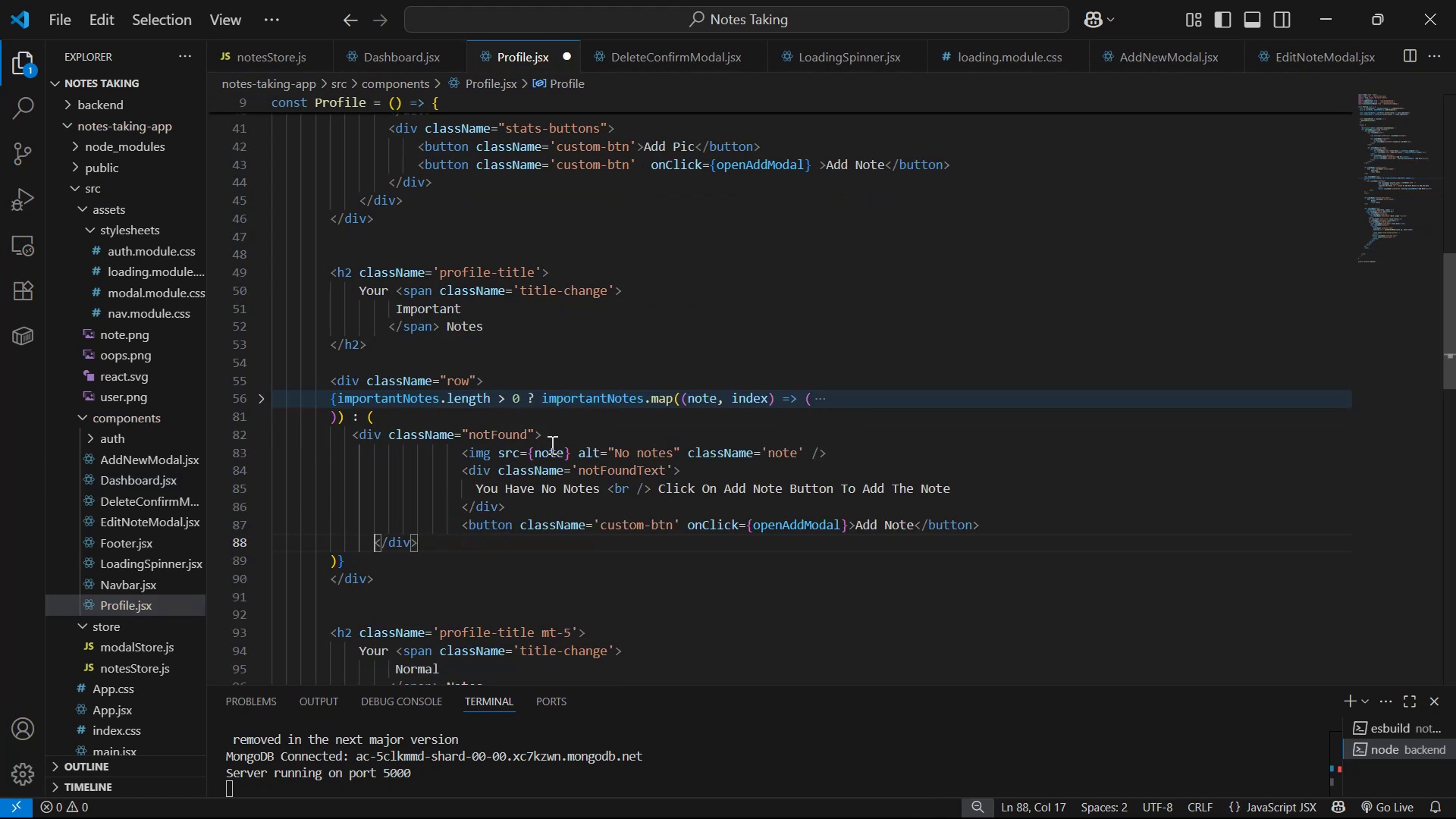 
key(Backspace)
 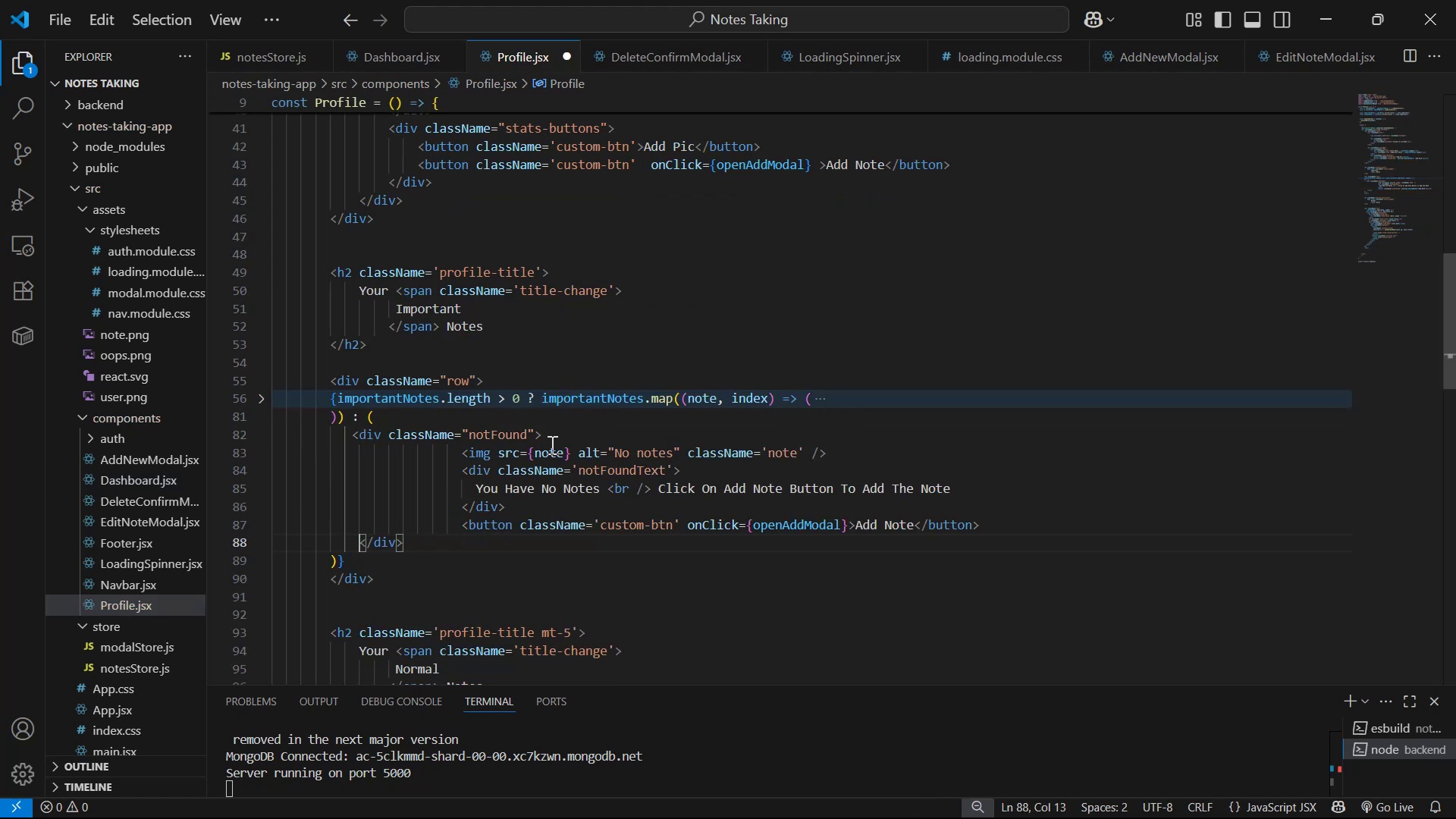 
key(Backspace)
 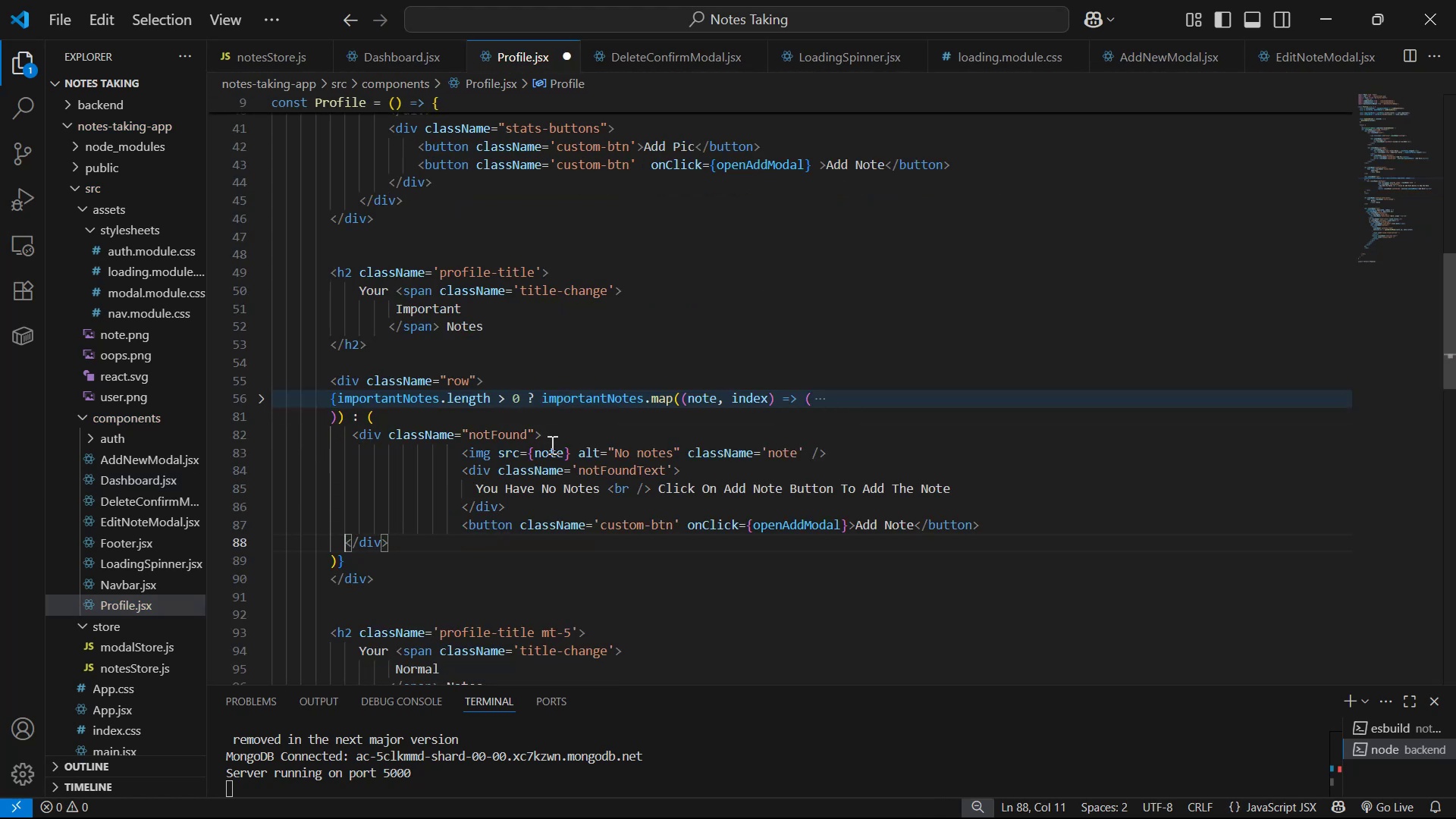 
key(ArrowRight)
 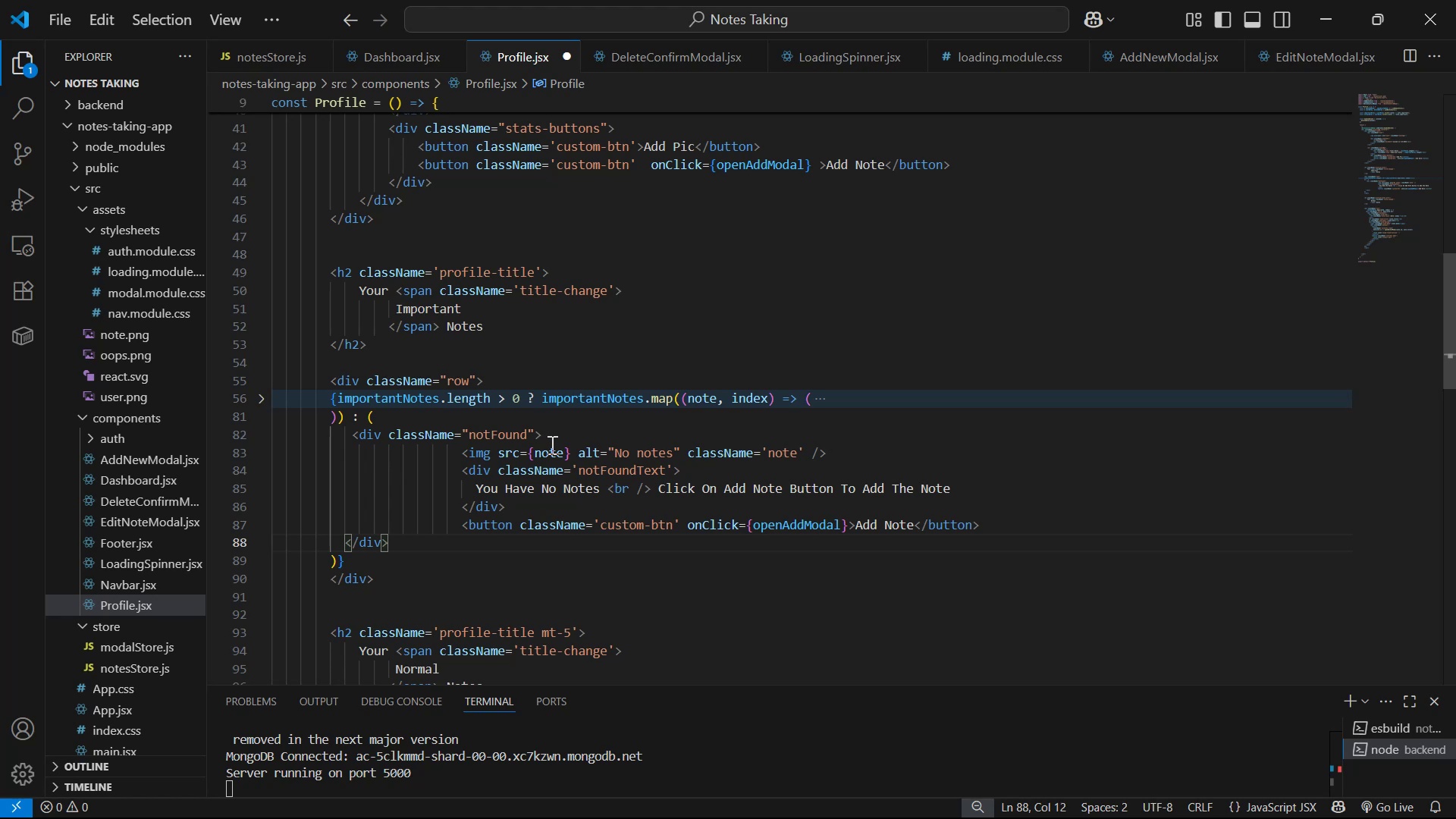 
key(ArrowLeft)
 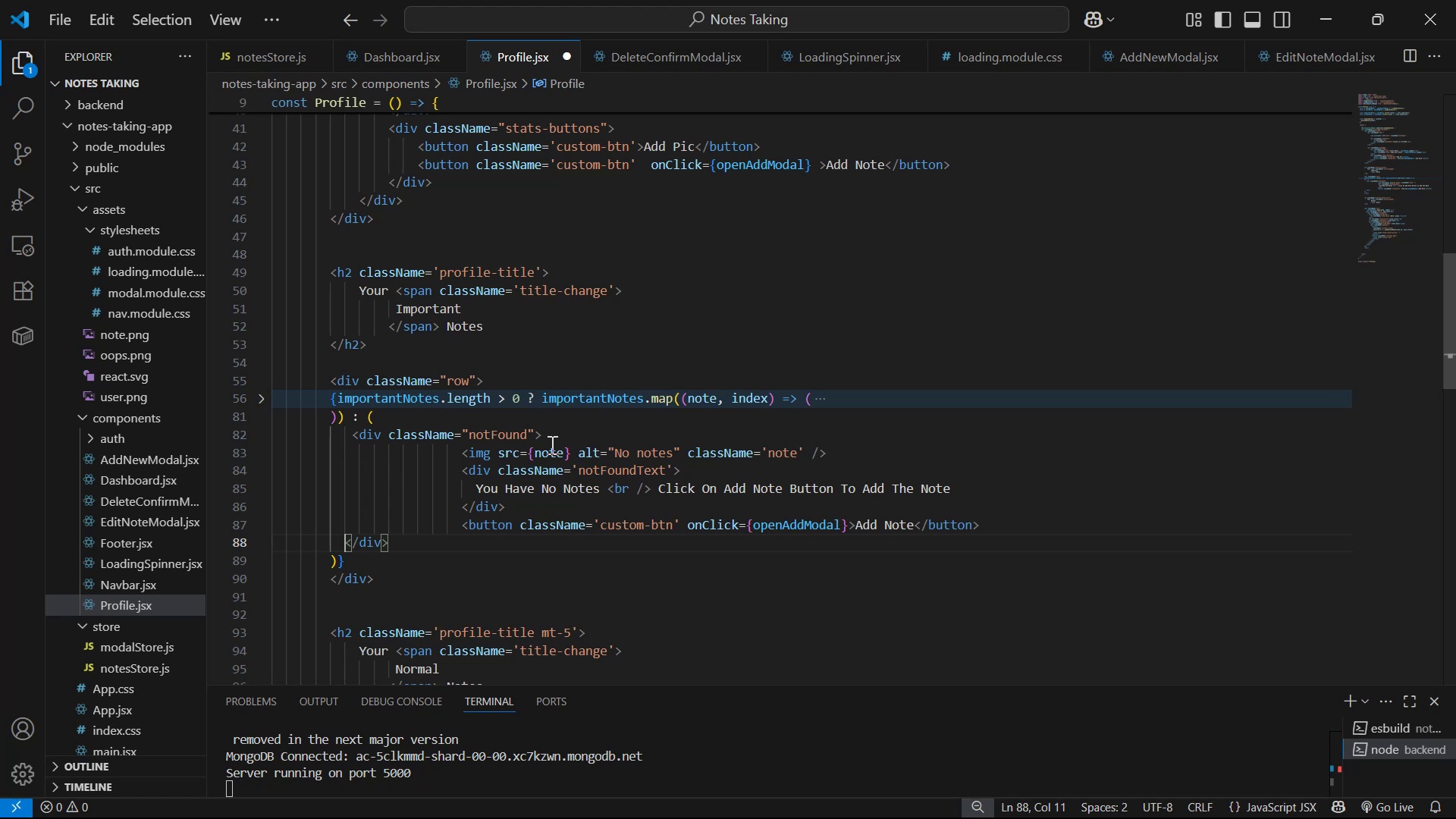 
key(Tab)
 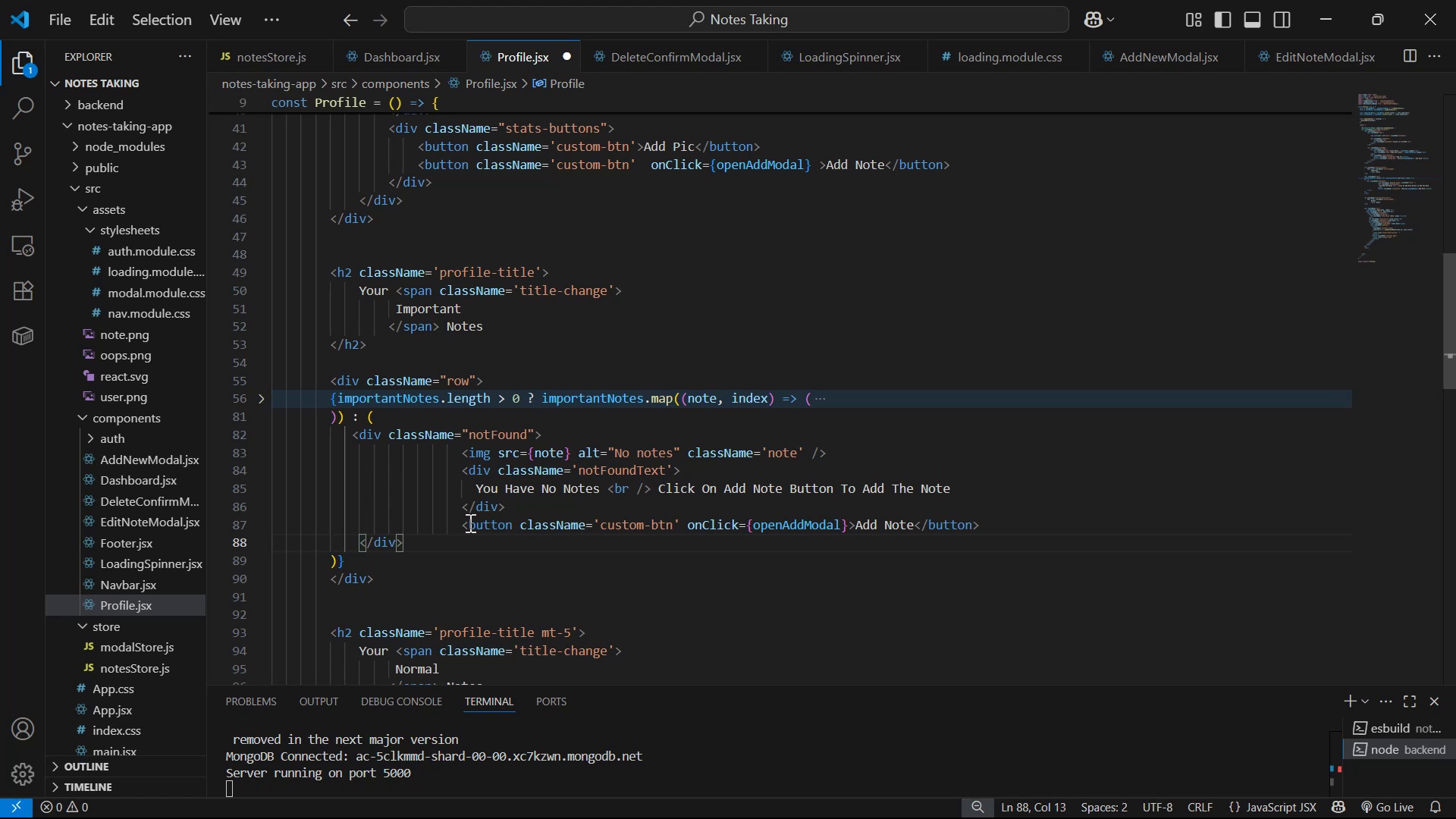 
hold_key(key=AltLeft, duration=1.08)
hold_key(key=ShiftLeft, duration=0.53)
left_click([459, 455])
 